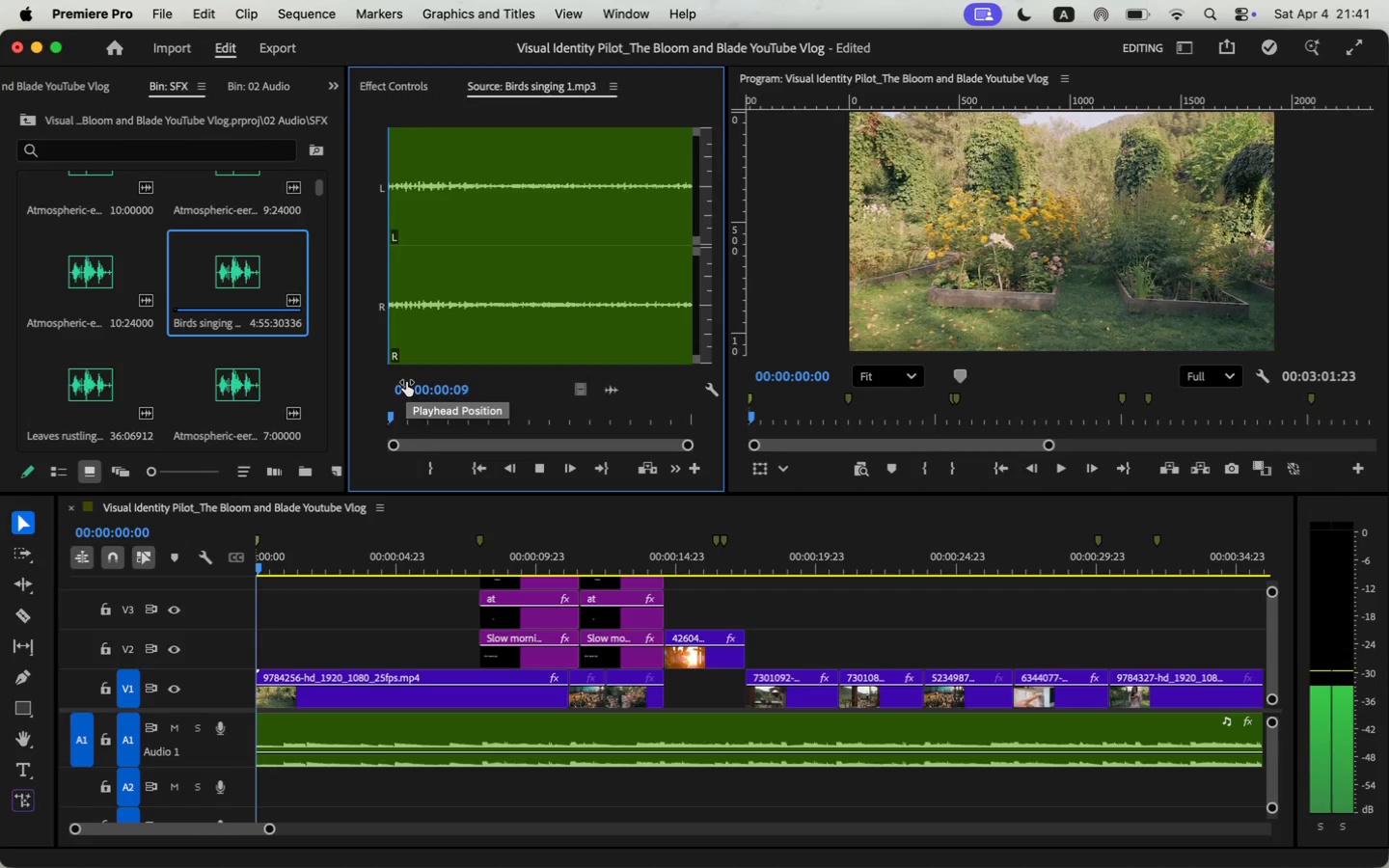 
key(Space)
 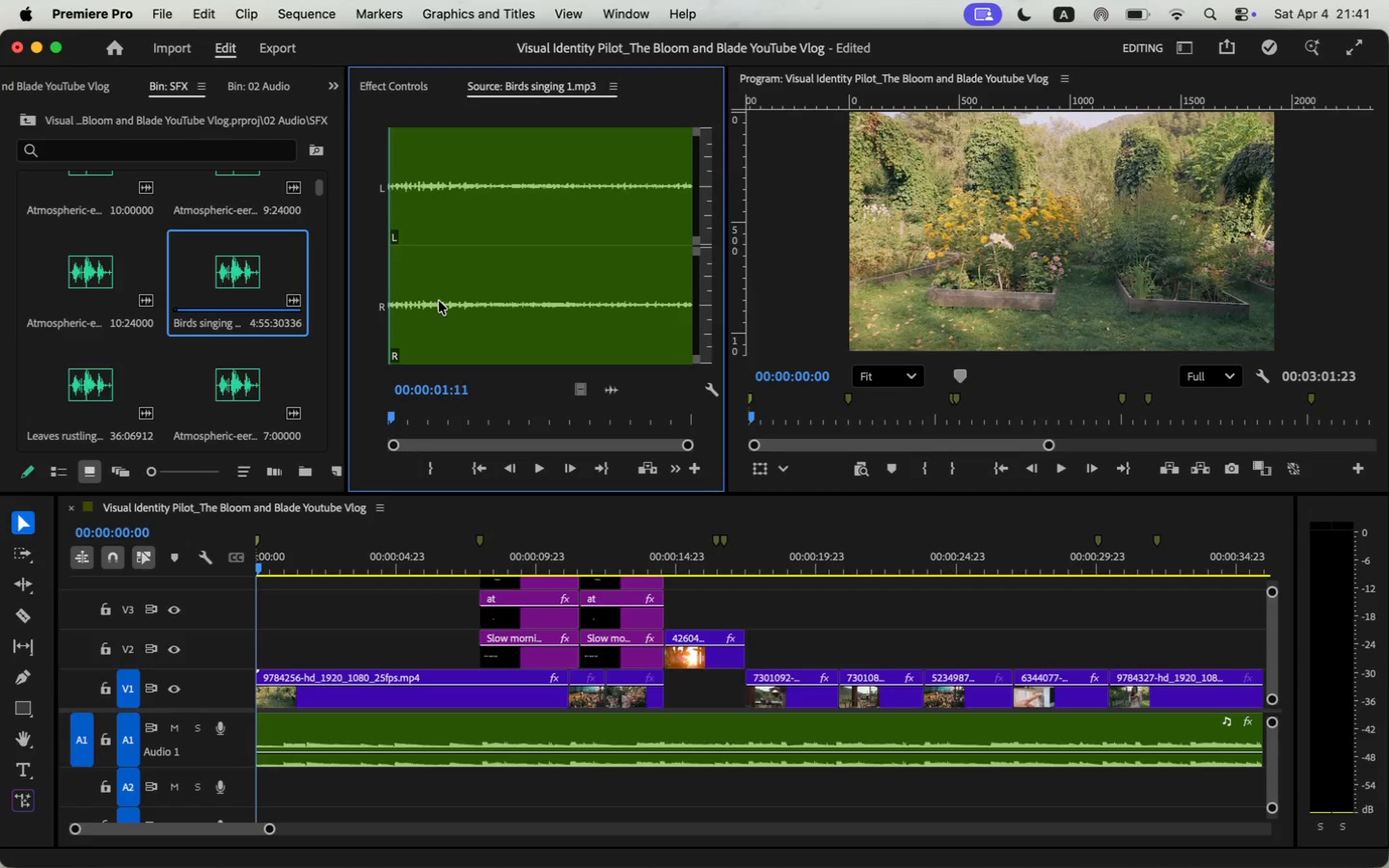 
left_click([439, 301])
 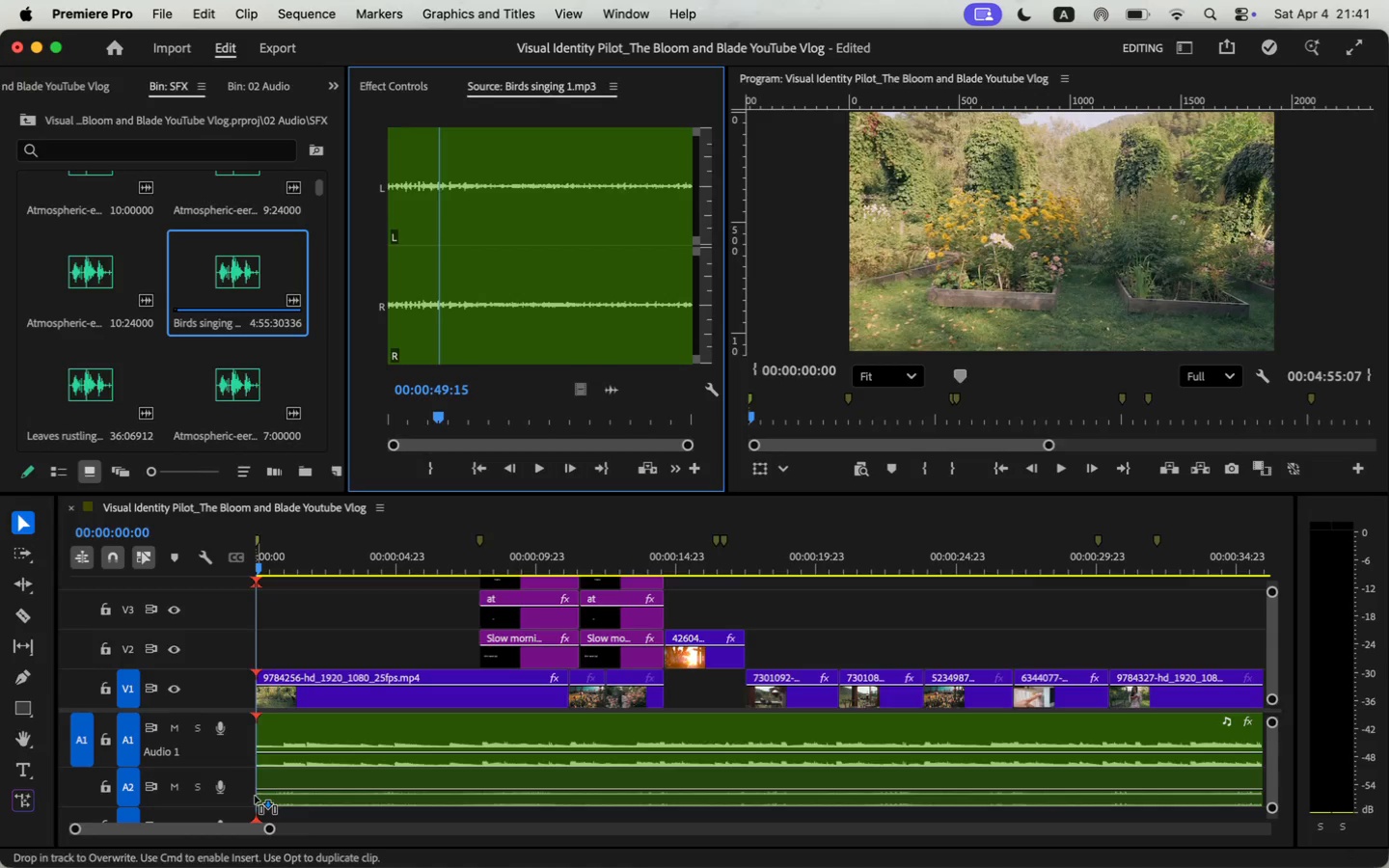 
left_click_drag(start_coordinate=[613, 391], to_coordinate=[255, 797])
 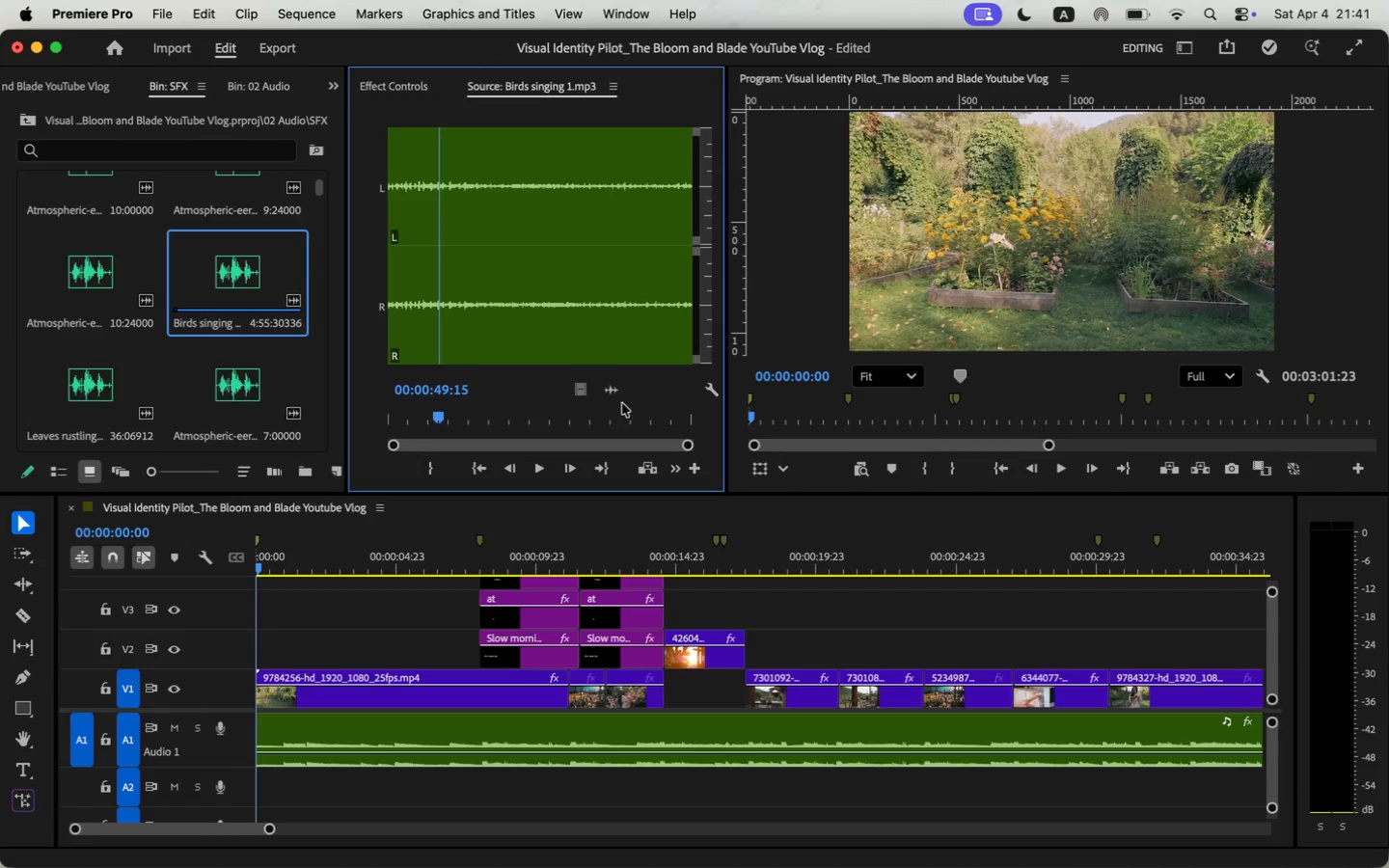 
key(Space)
 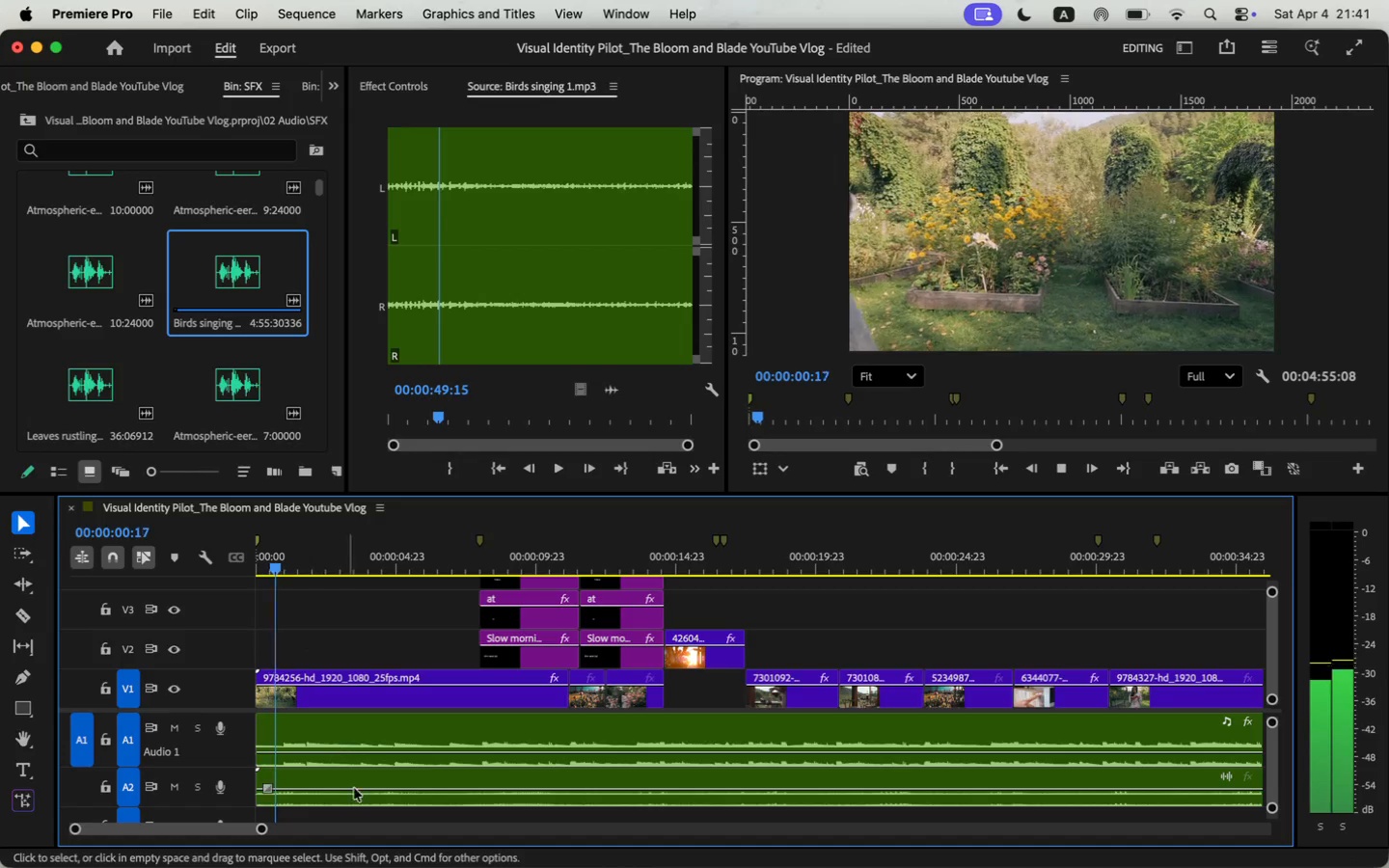 
key(Space)
 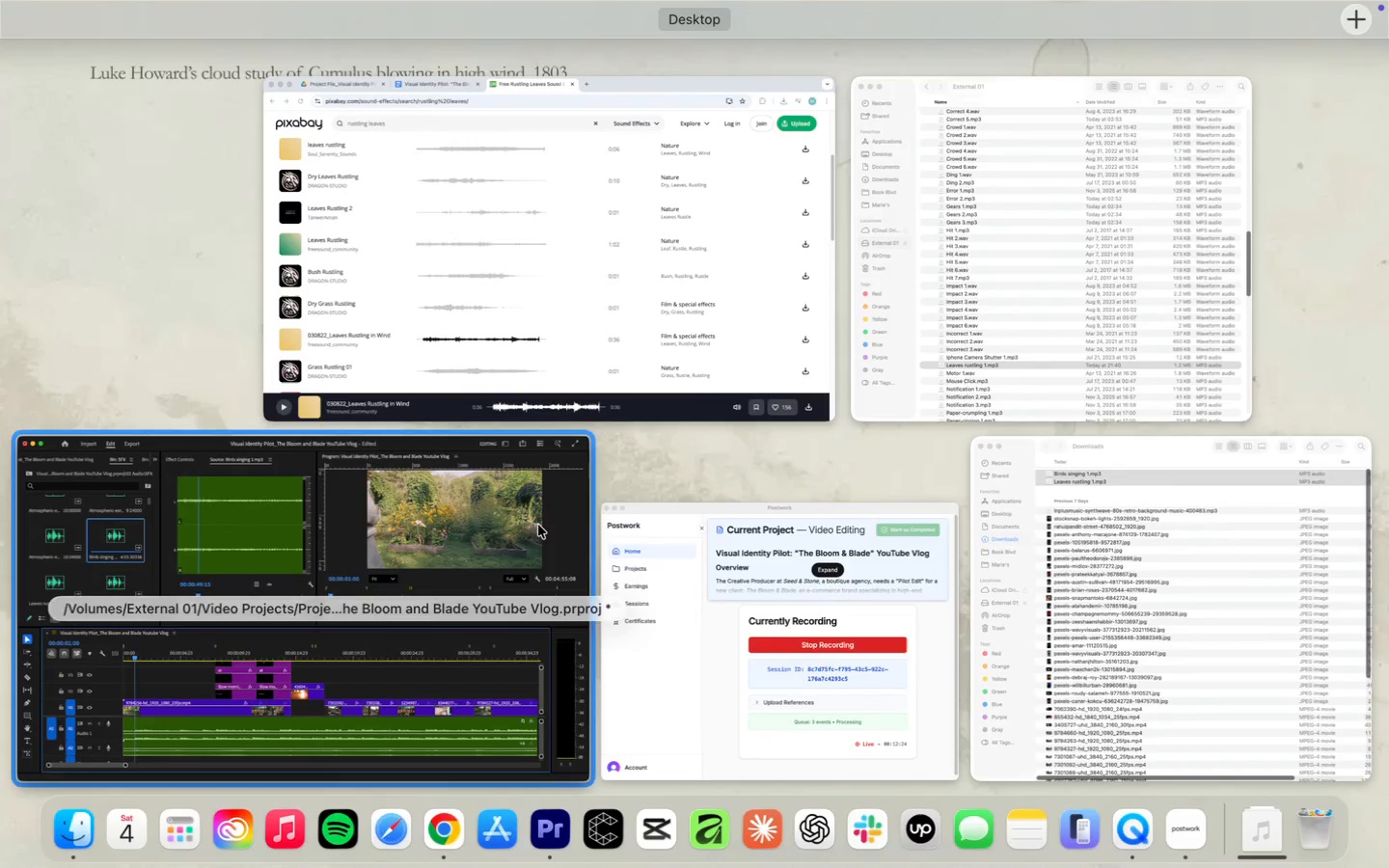 
left_click([596, 317])
 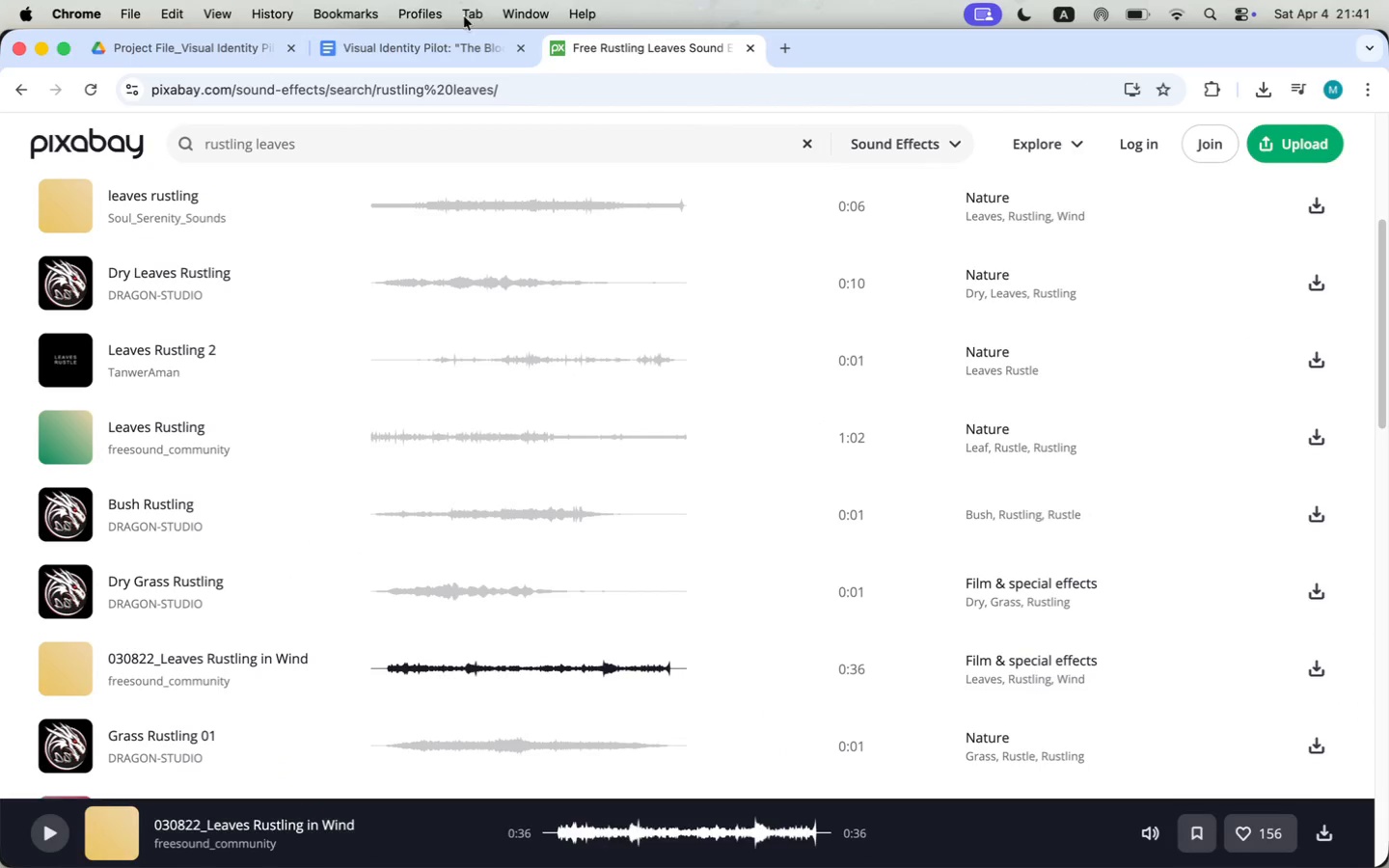 
left_click([434, 54])
 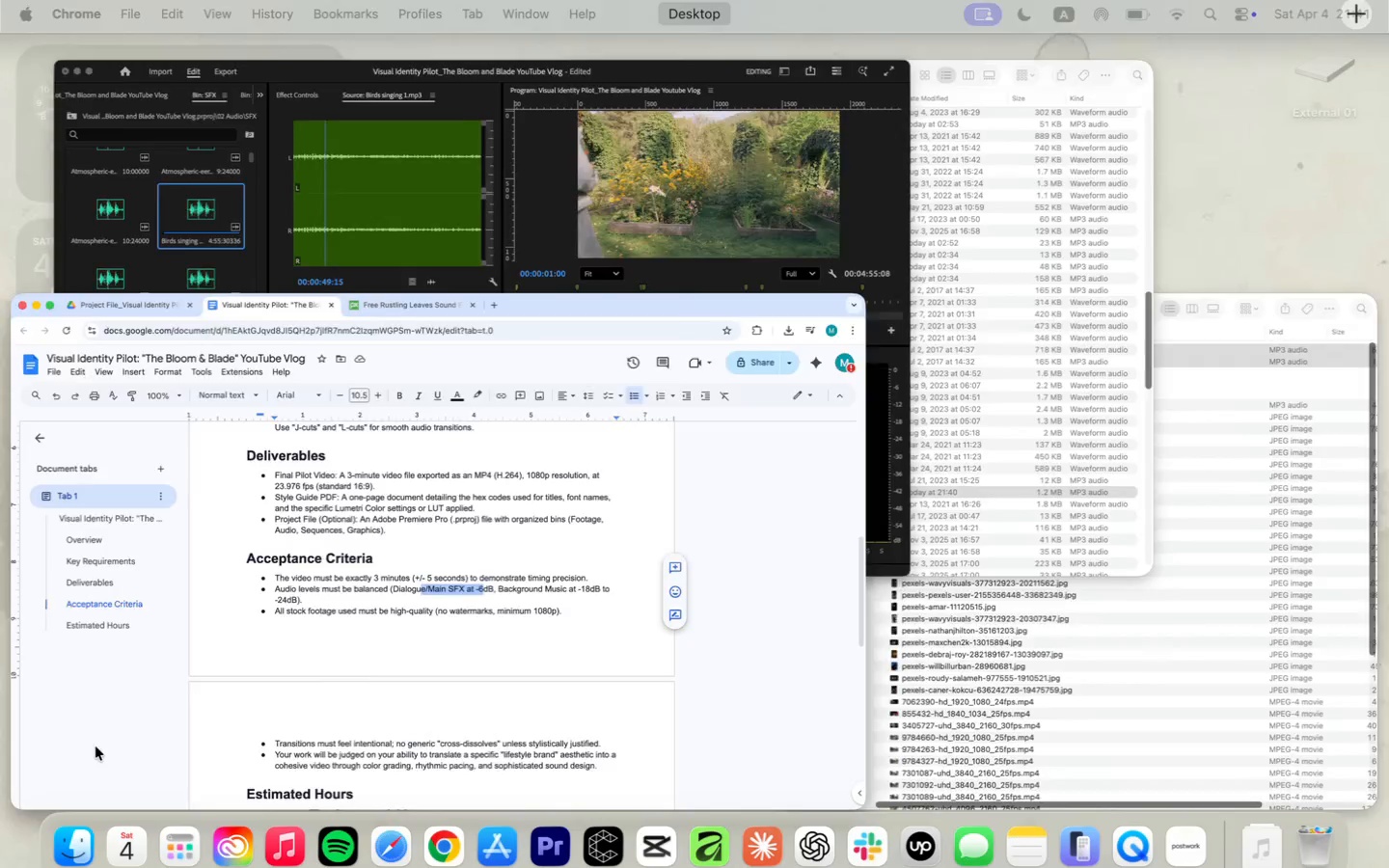 
scroll: coordinate [556, 666], scroll_direction: down, amount: 7.0
 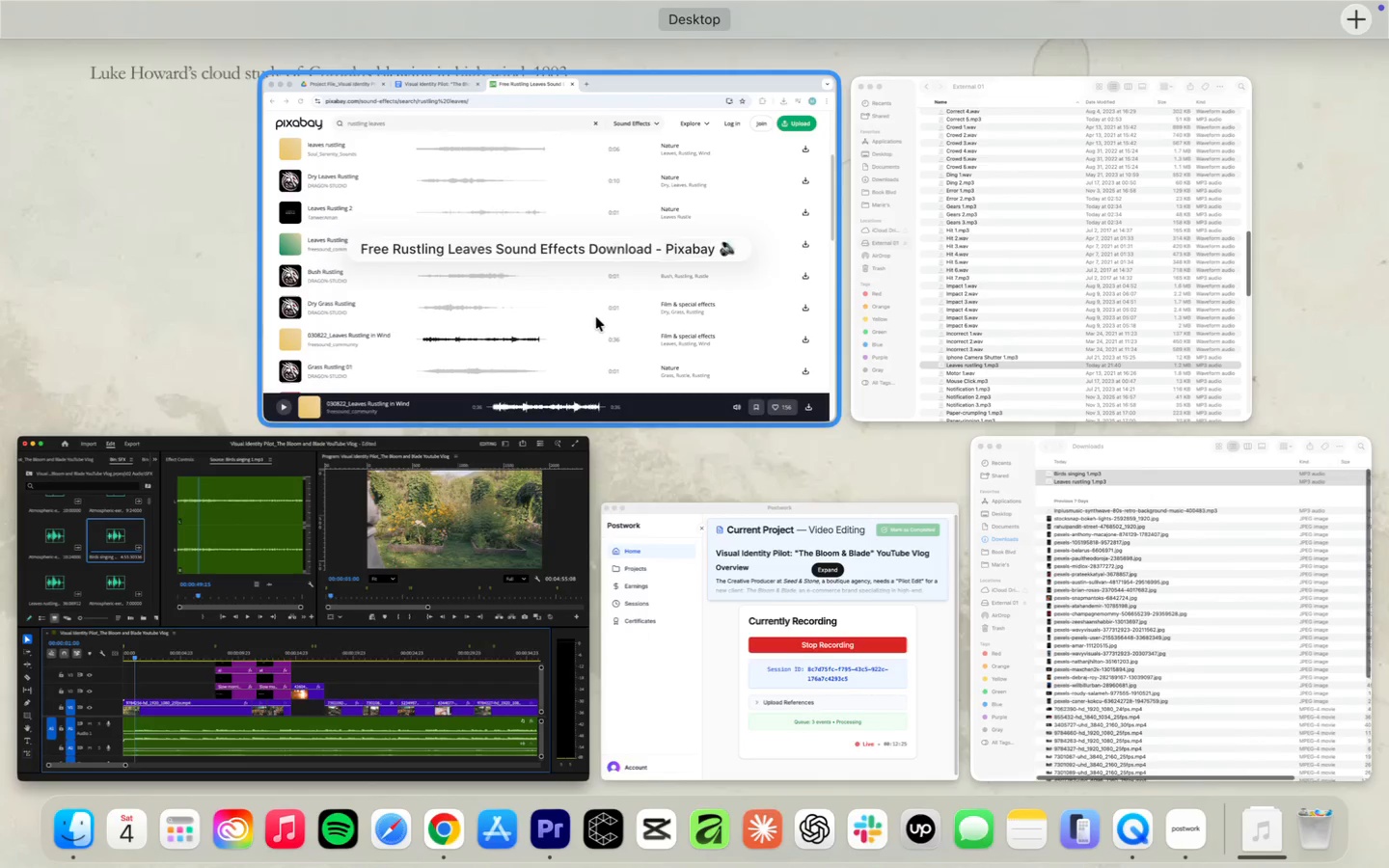 
left_click_drag(start_coordinate=[669, 508], to_coordinate=[768, 504])
 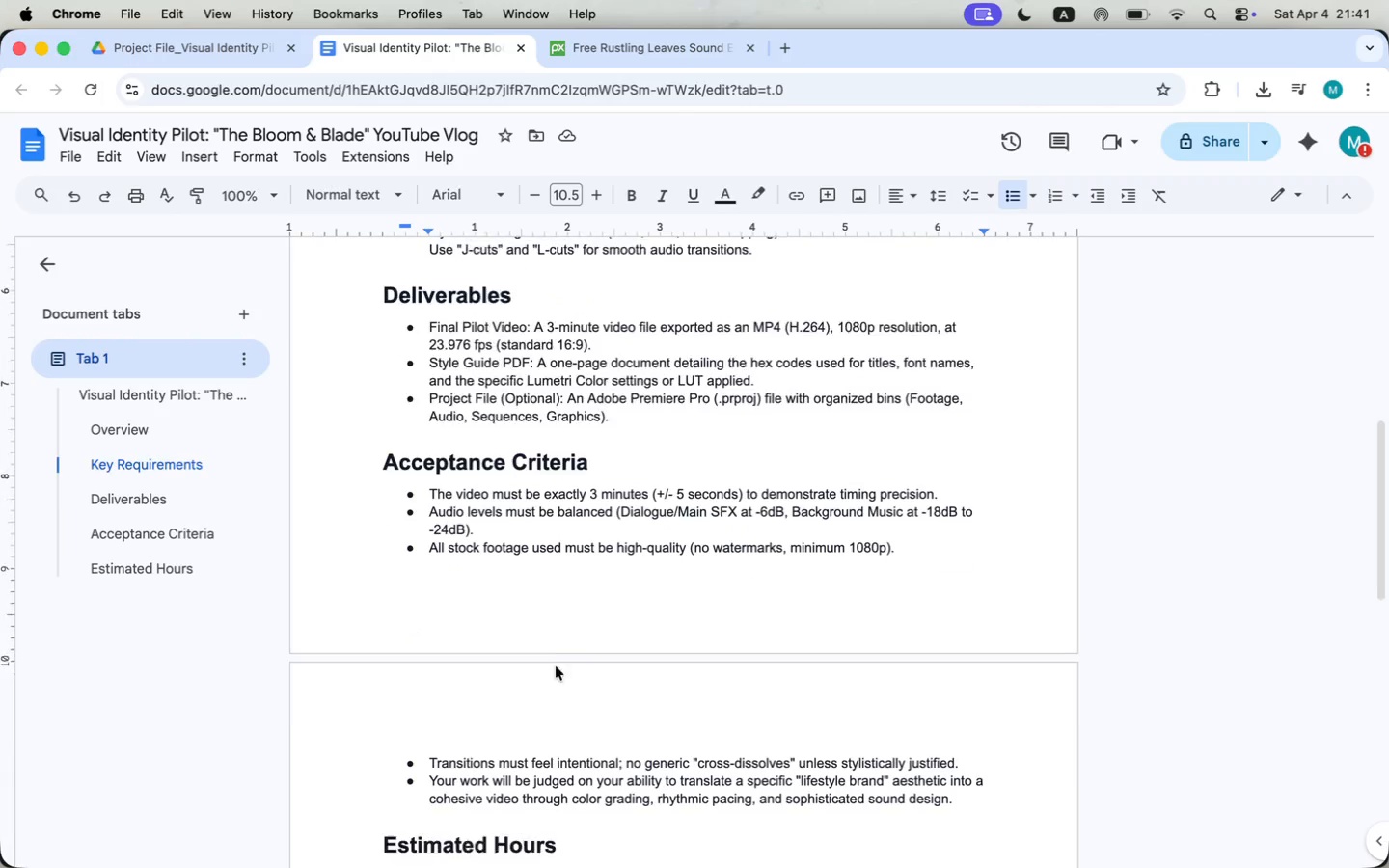 
left_click([388, 339])
 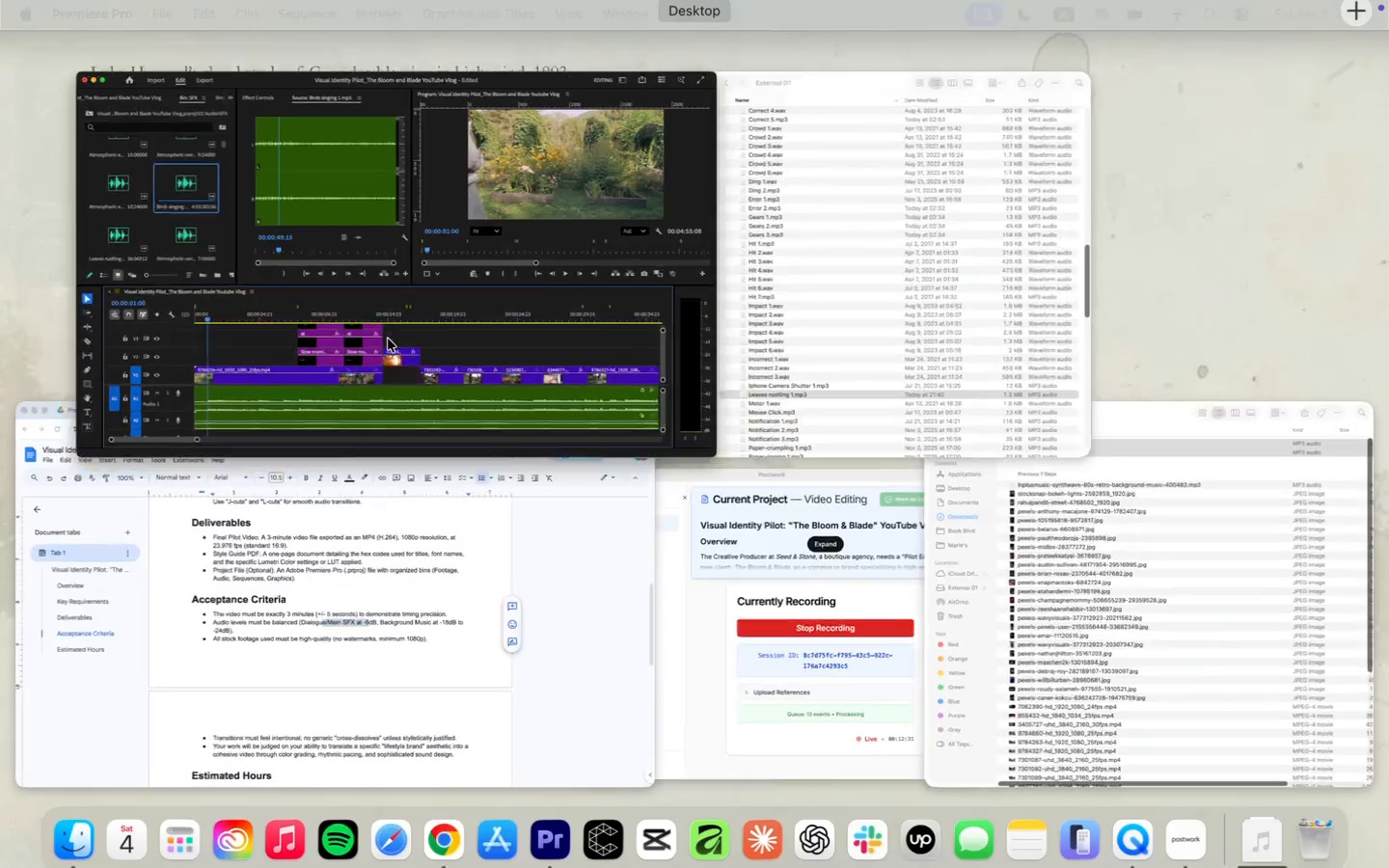 
scroll: coordinate [582, 703], scroll_direction: down, amount: 2.0
 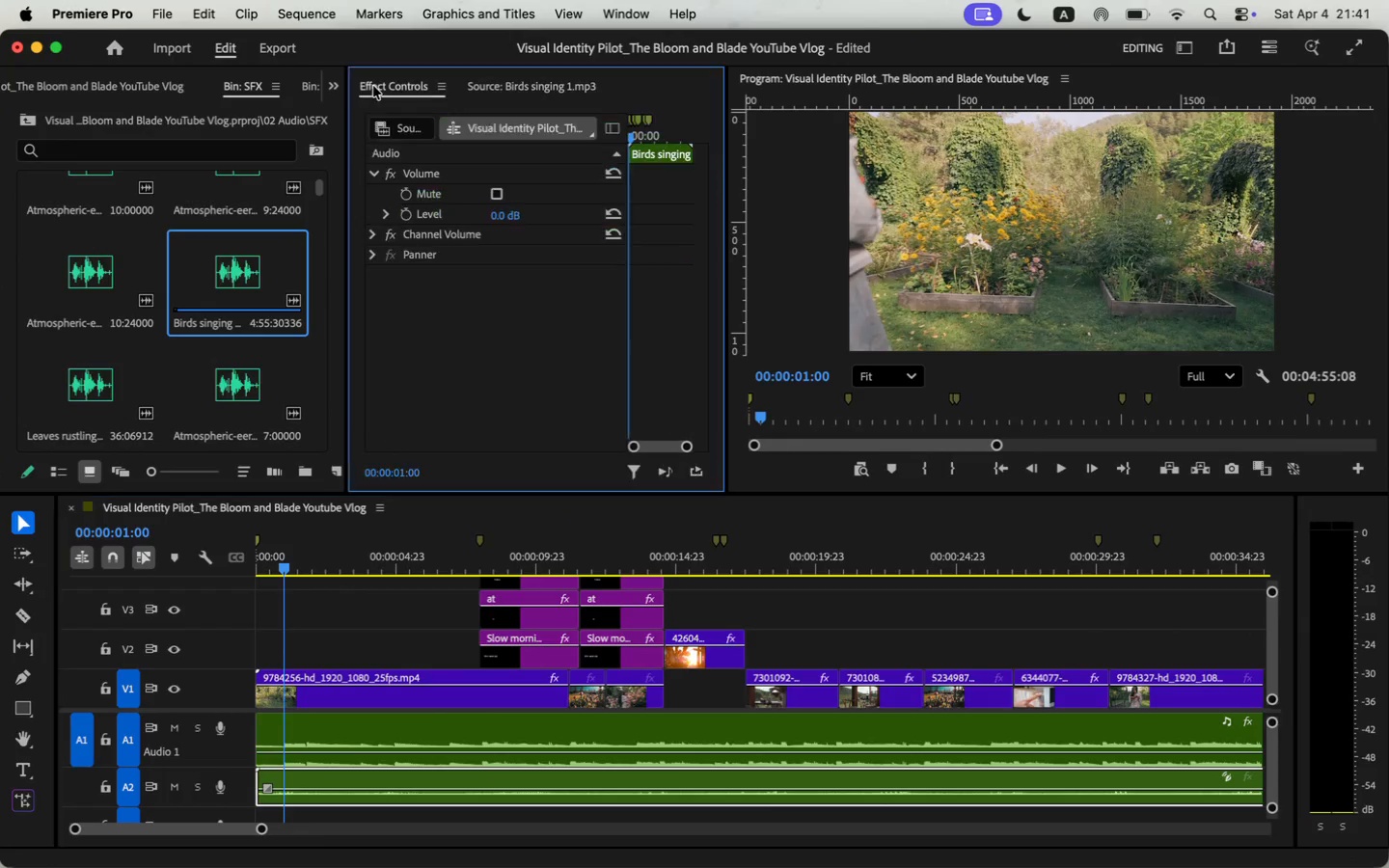 
left_click([510, 212])
 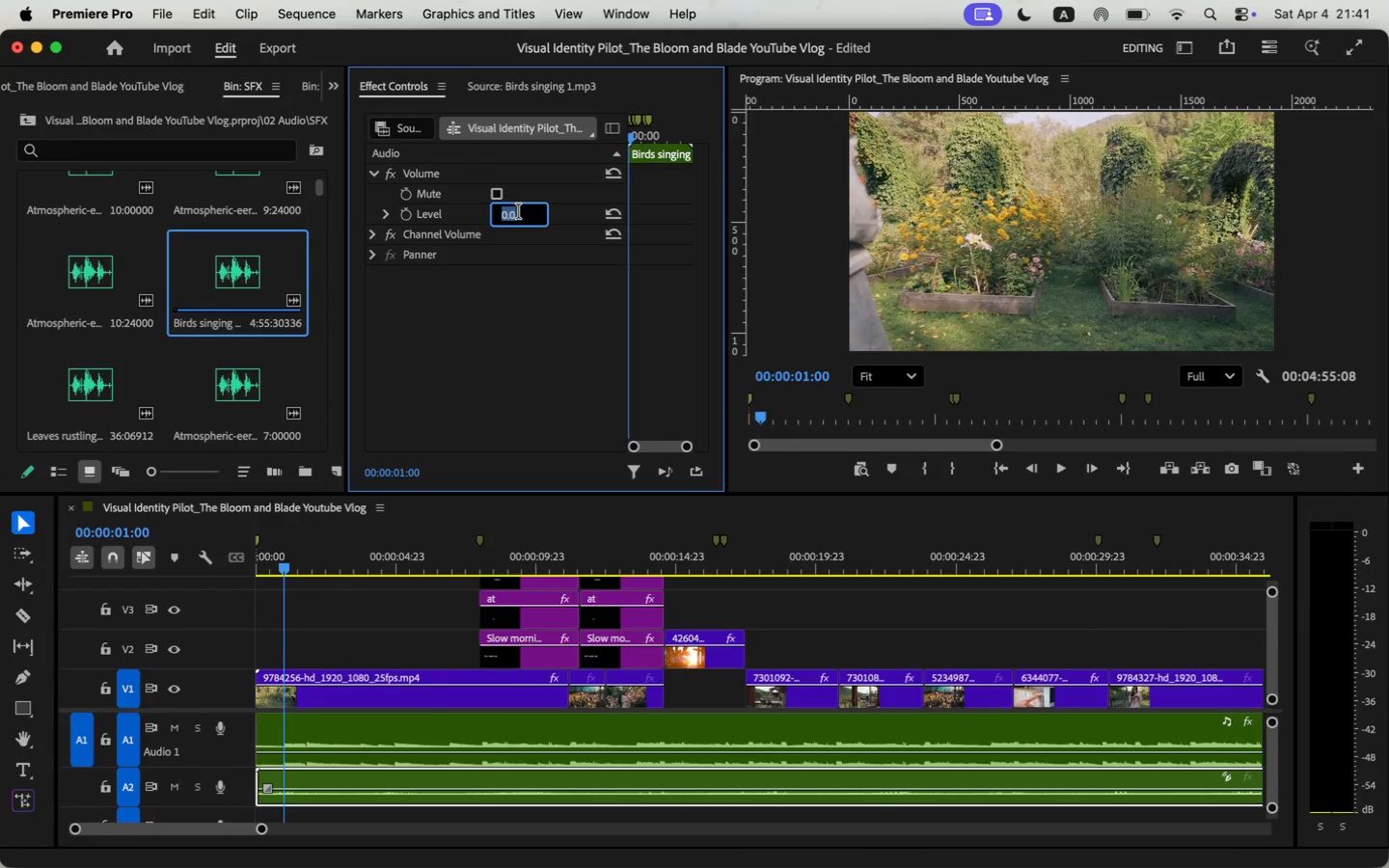 
key(Minus)
 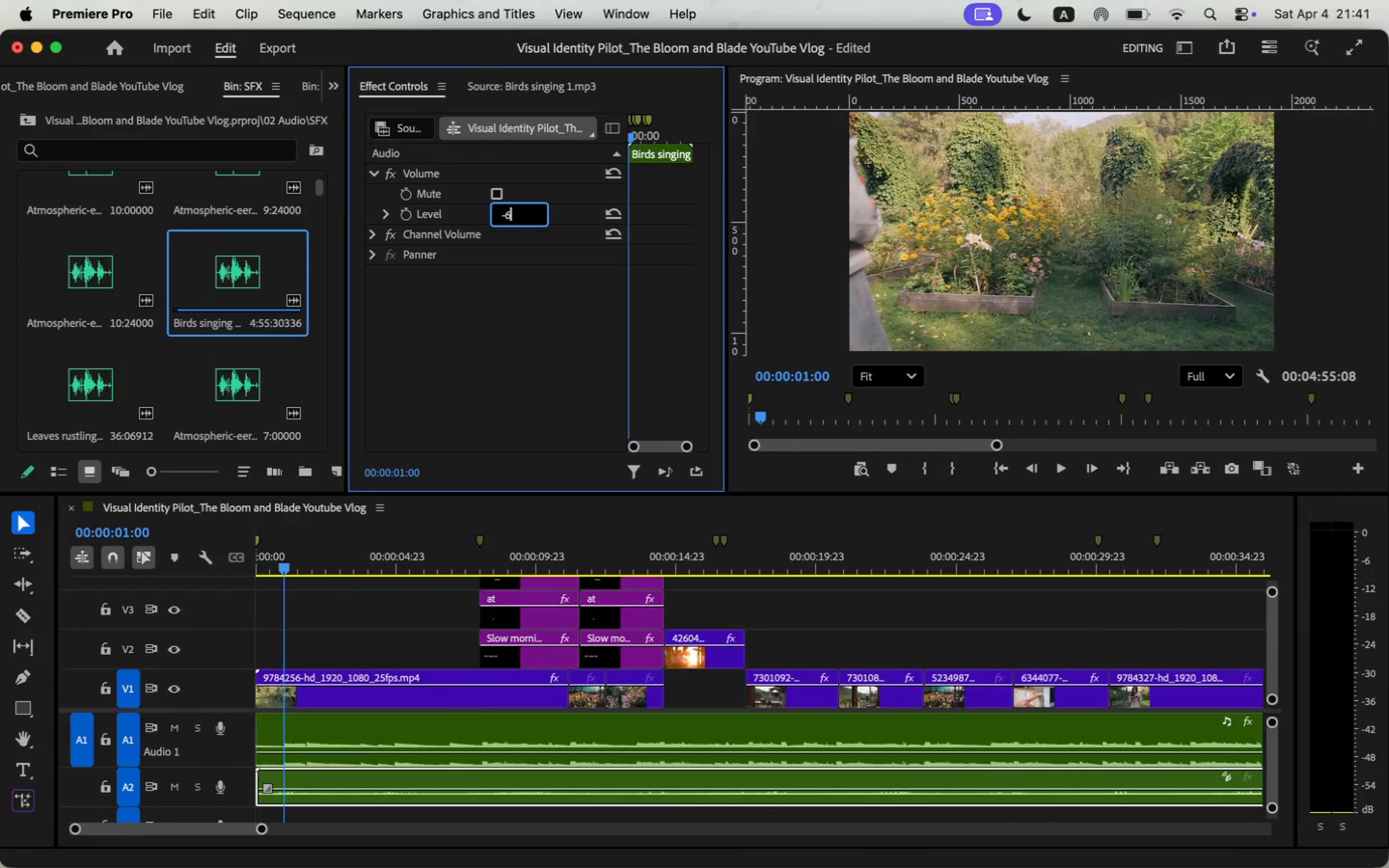 
key(6)
 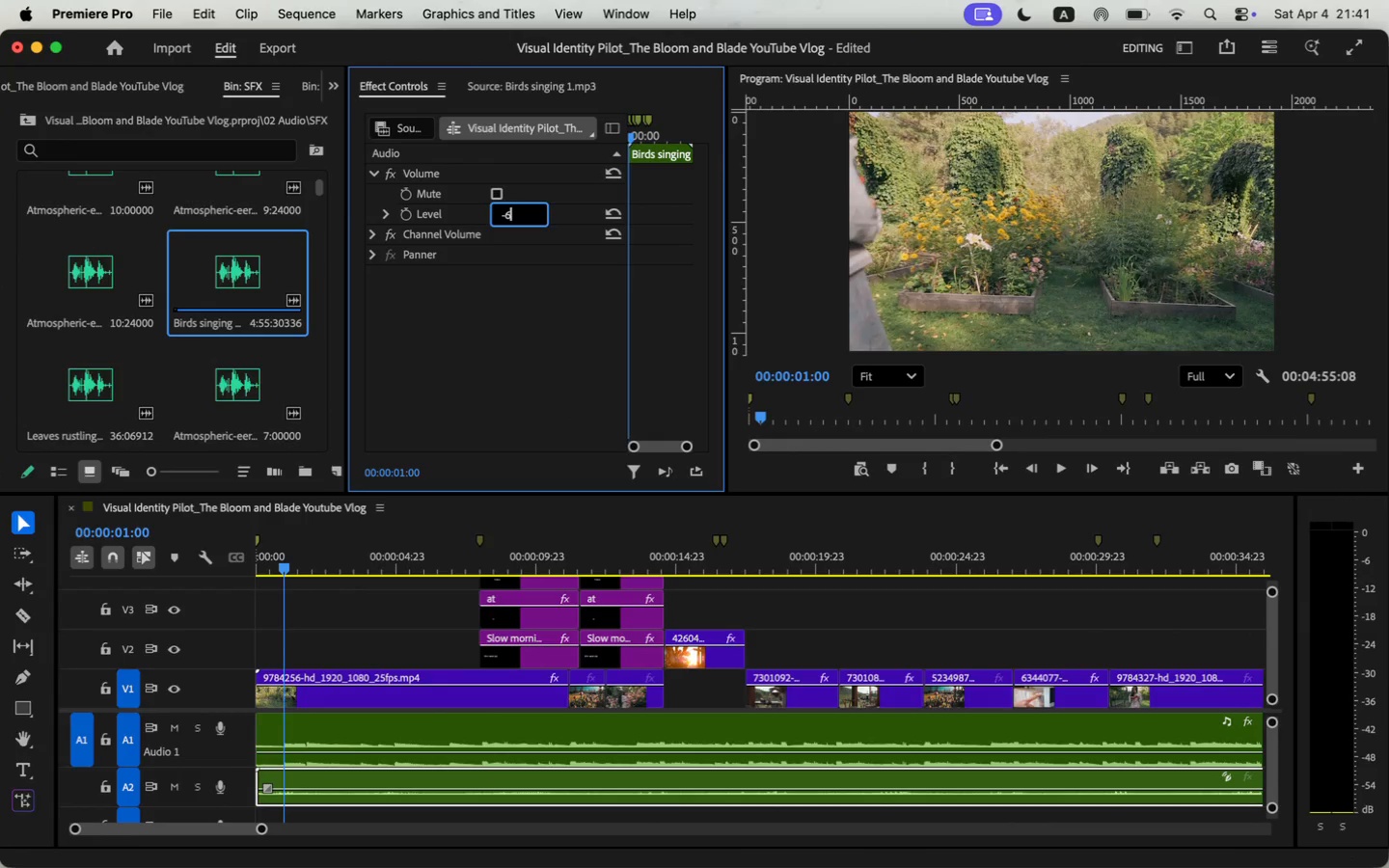 
key(Enter)
 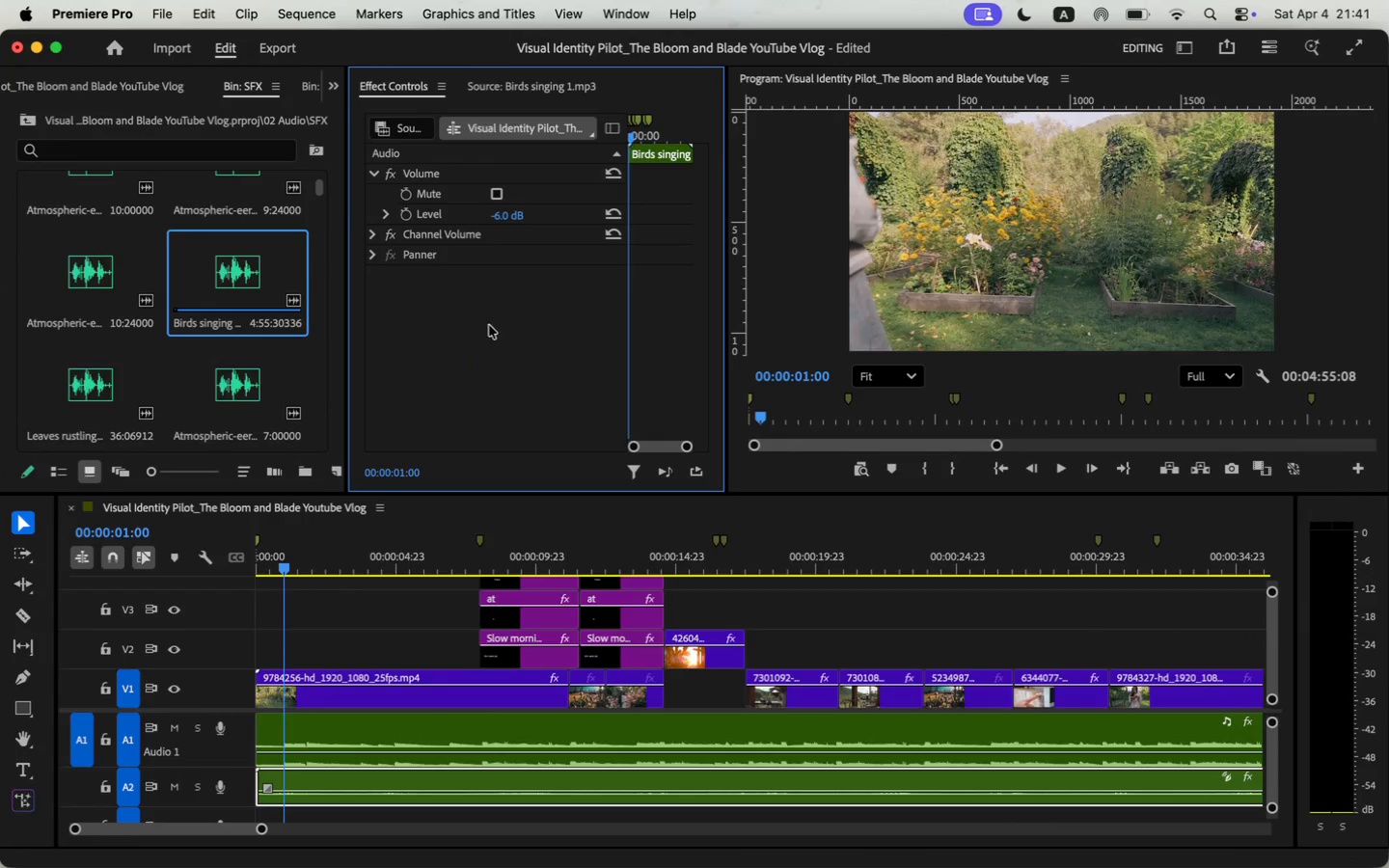 
key(Space)
 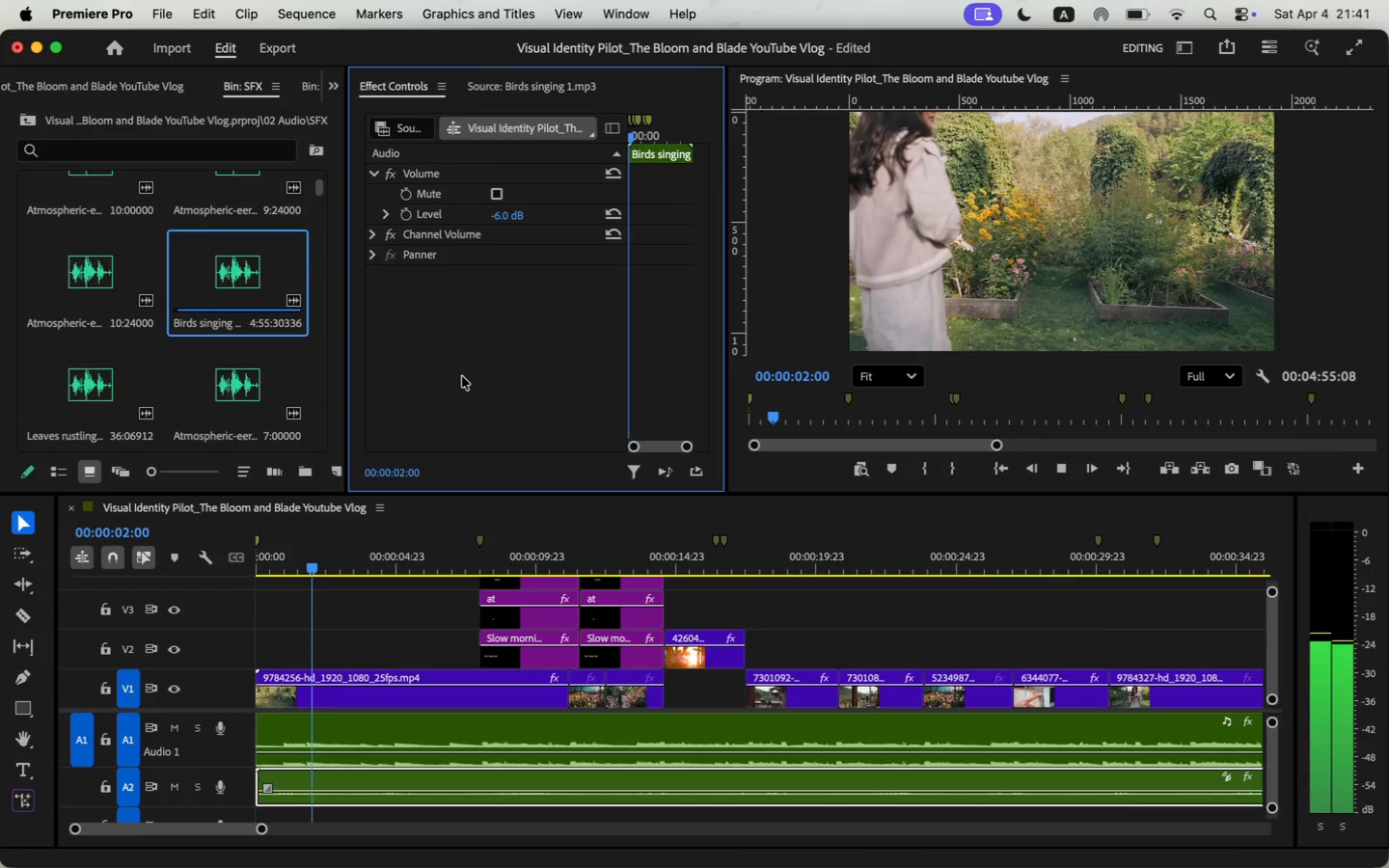 
key(Space)
 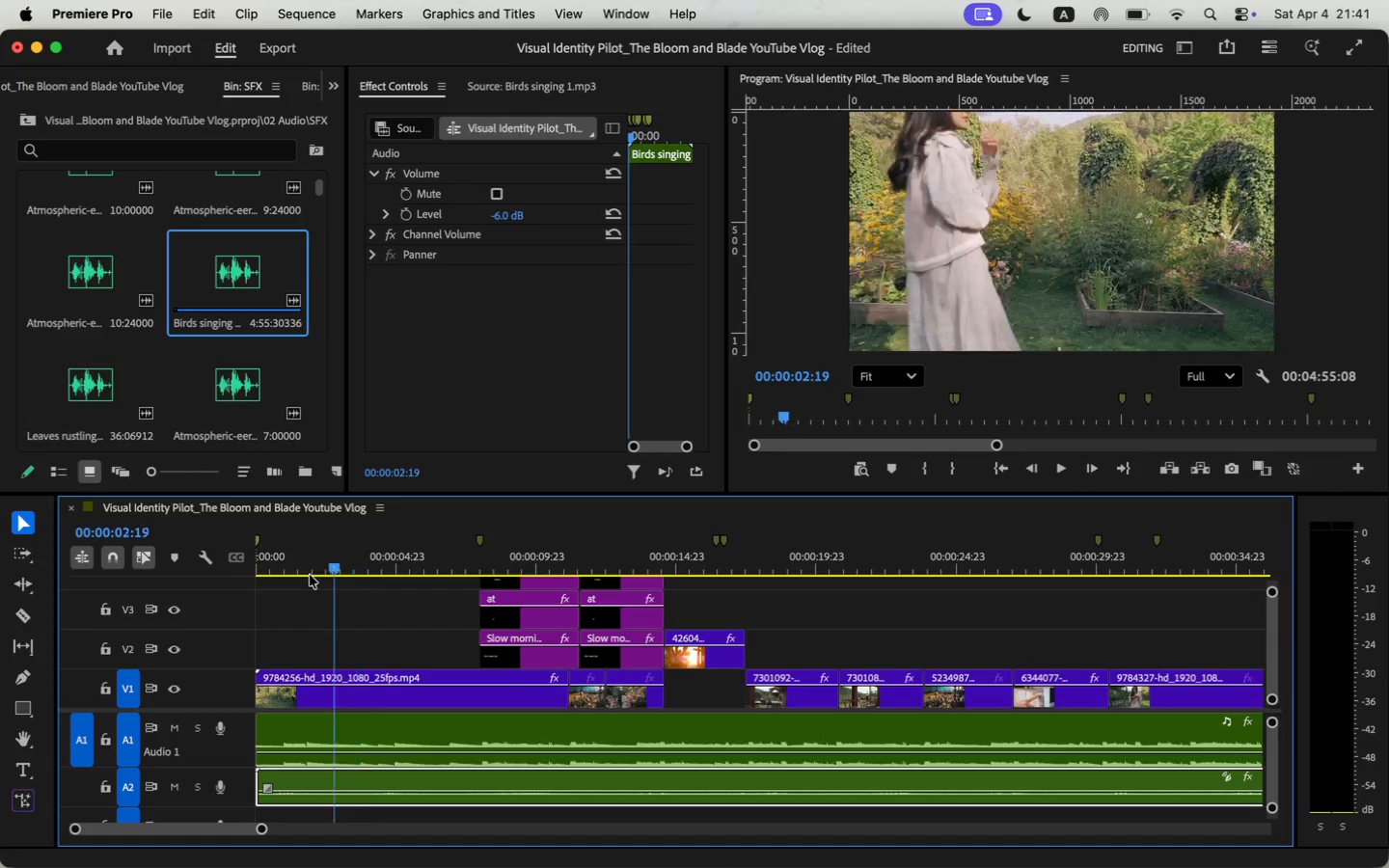 
left_click_drag(start_coordinate=[358, 568], to_coordinate=[227, 593])
 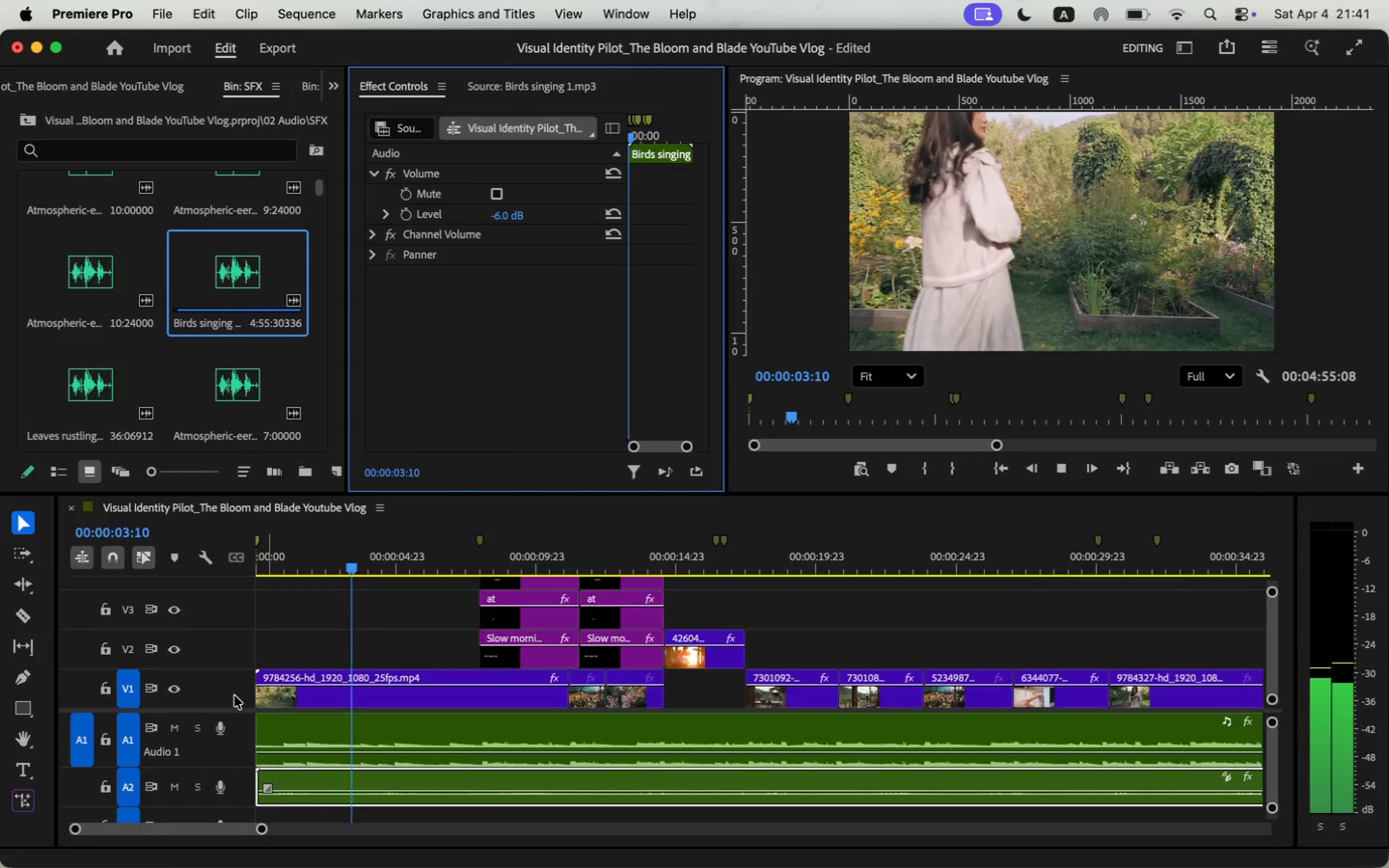 
key(Space)
 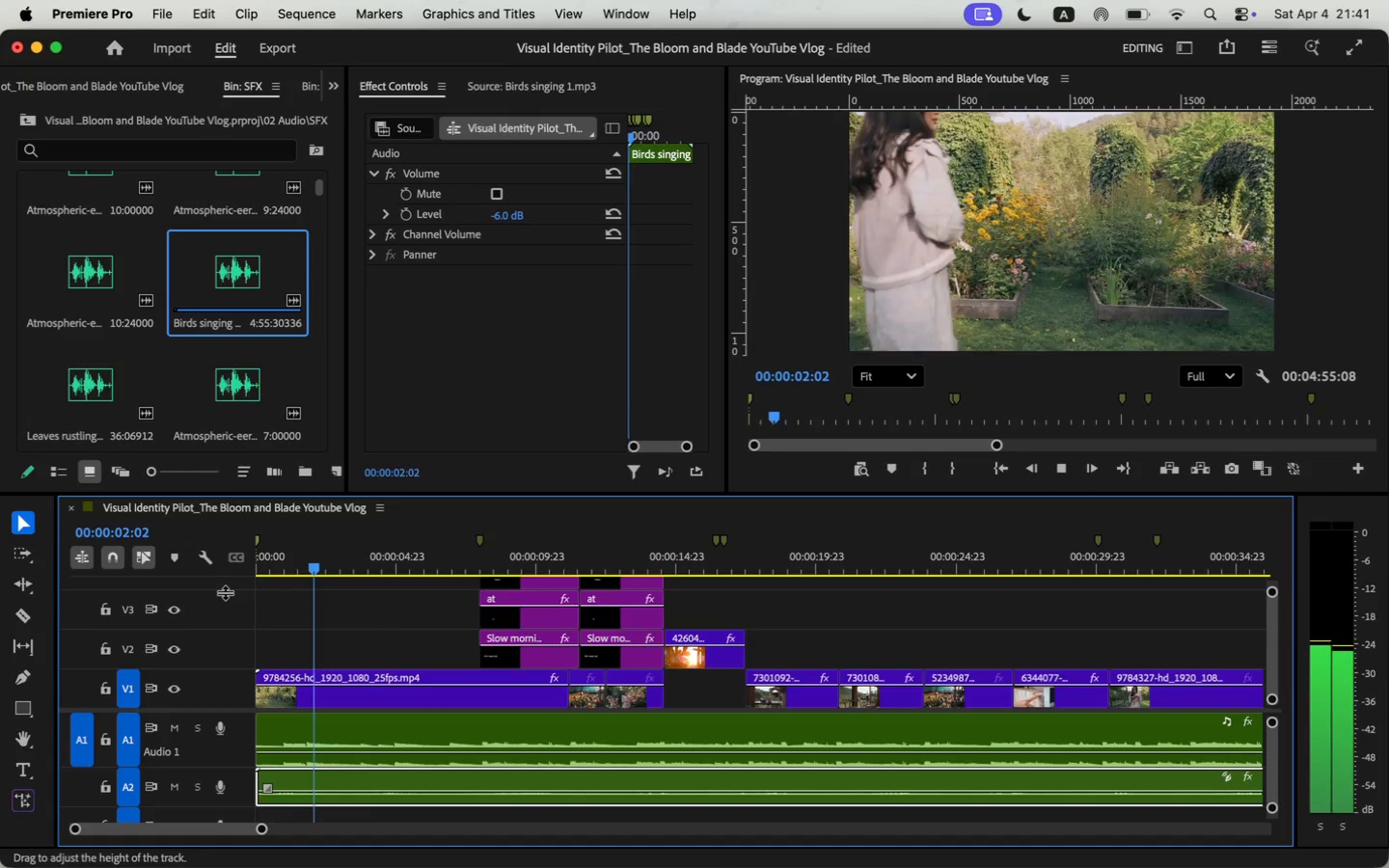 
key(Space)
 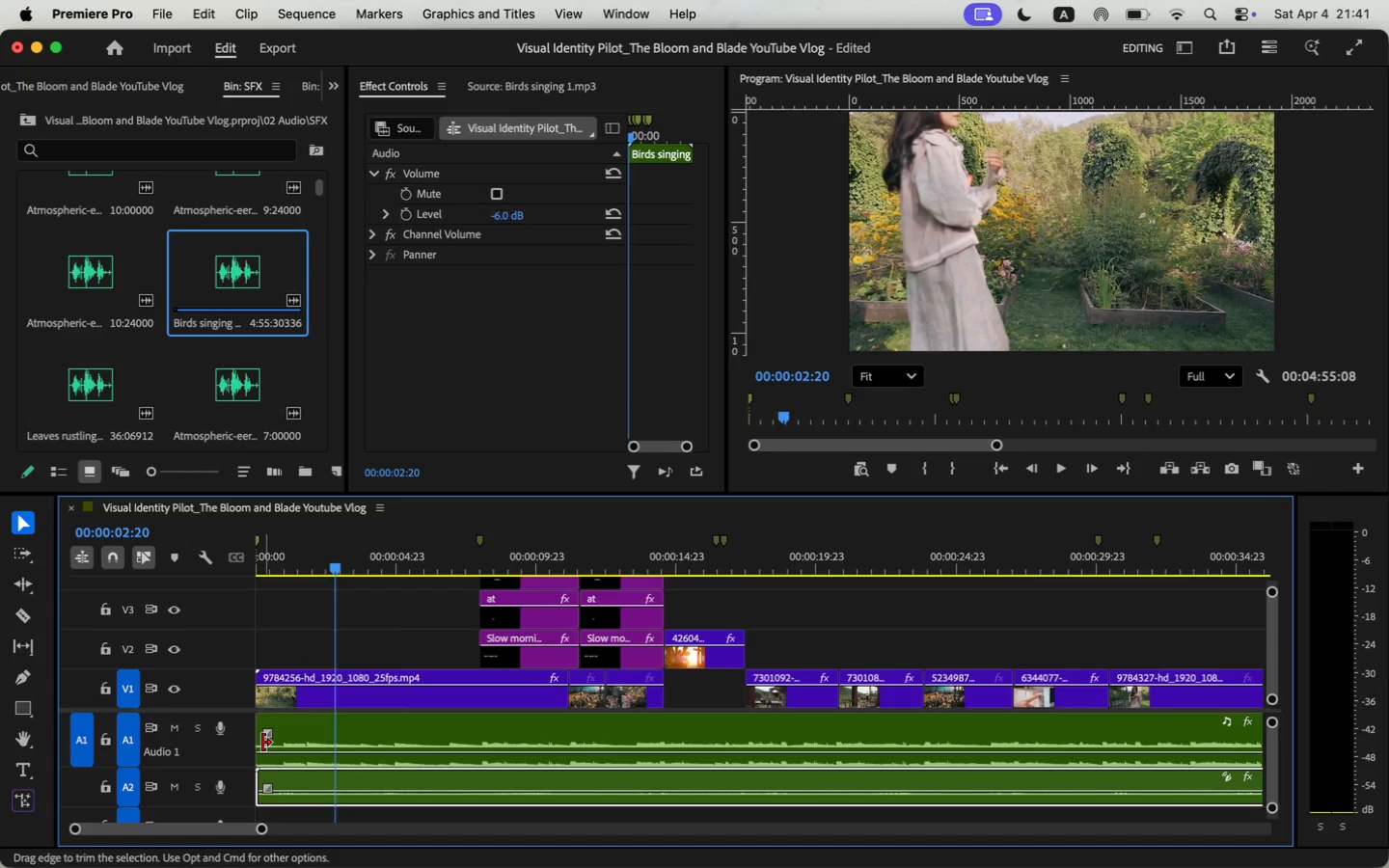 
left_click_drag(start_coordinate=[263, 829], to_coordinate=[323, 831])
 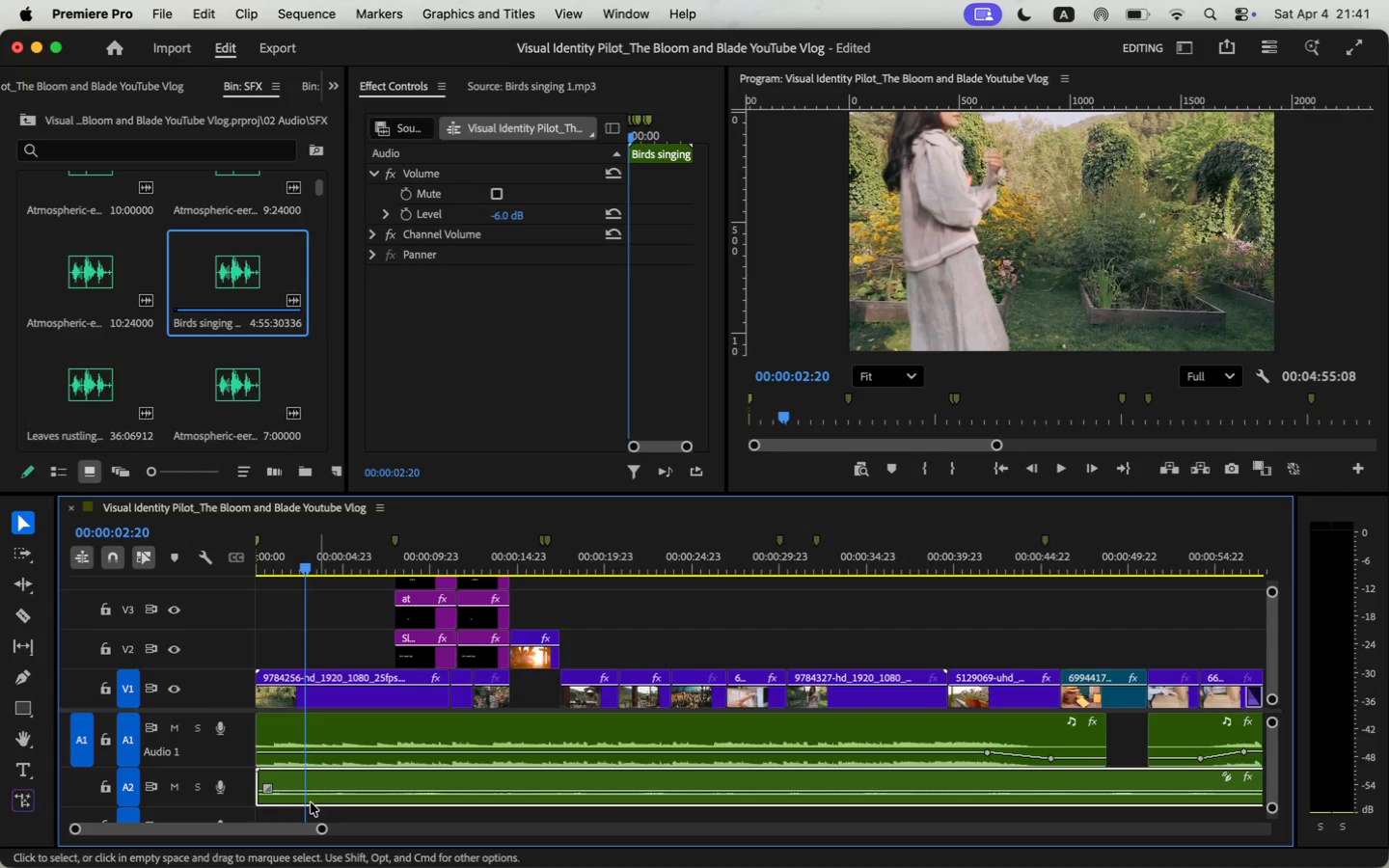 
key(Space)
 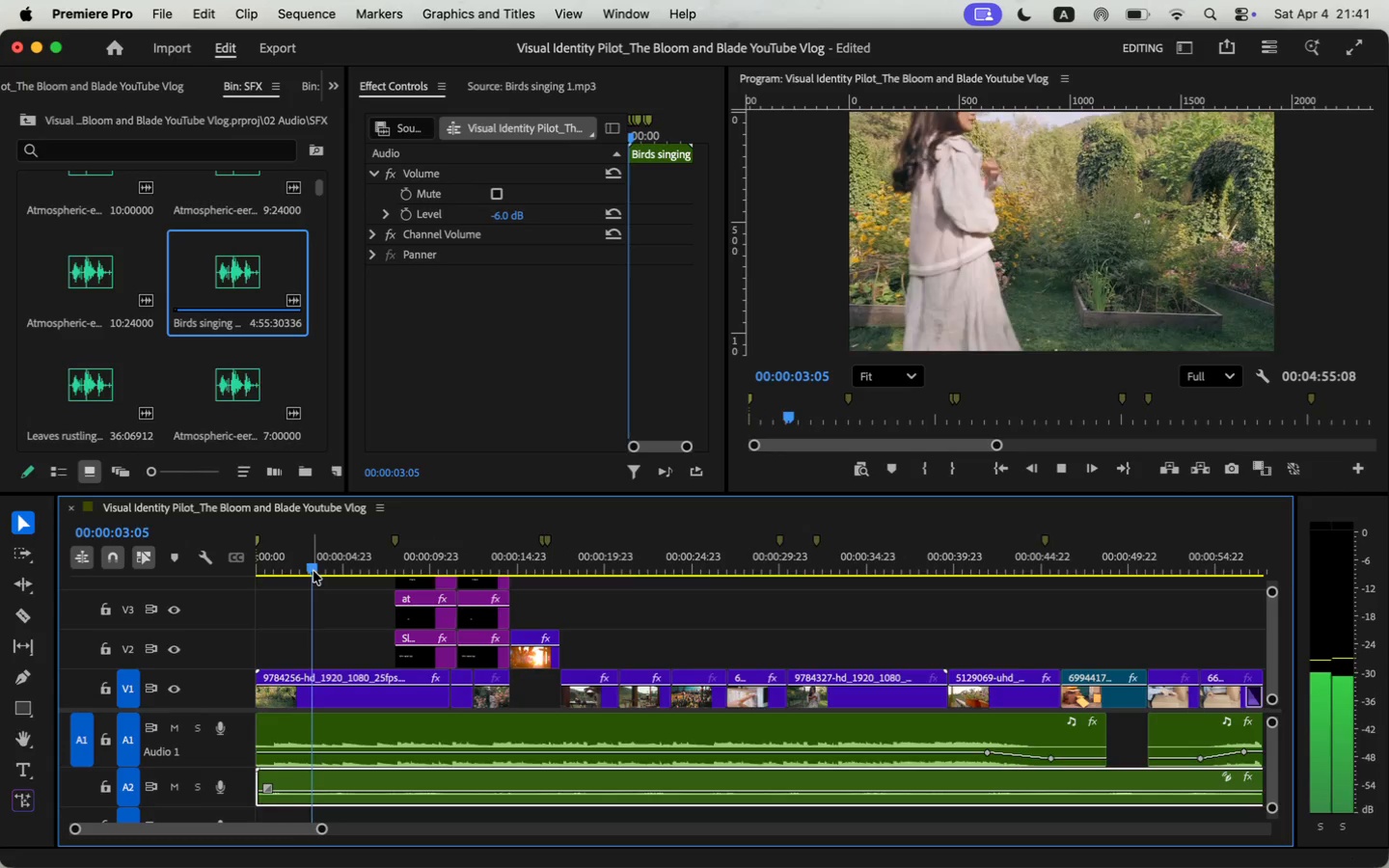 
key(Space)
 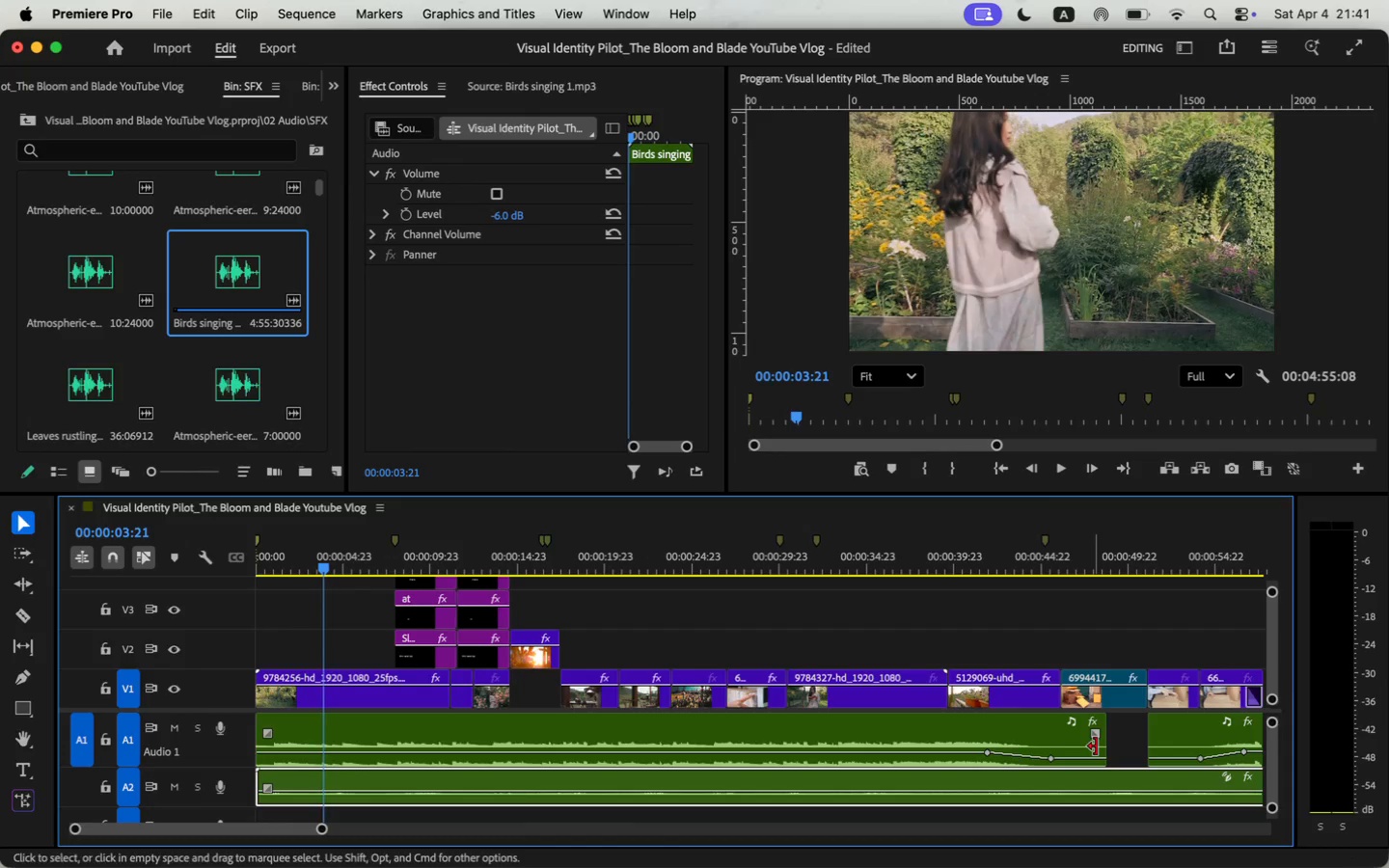 
left_click_drag(start_coordinate=[1097, 747], to_coordinate=[1065, 747])
 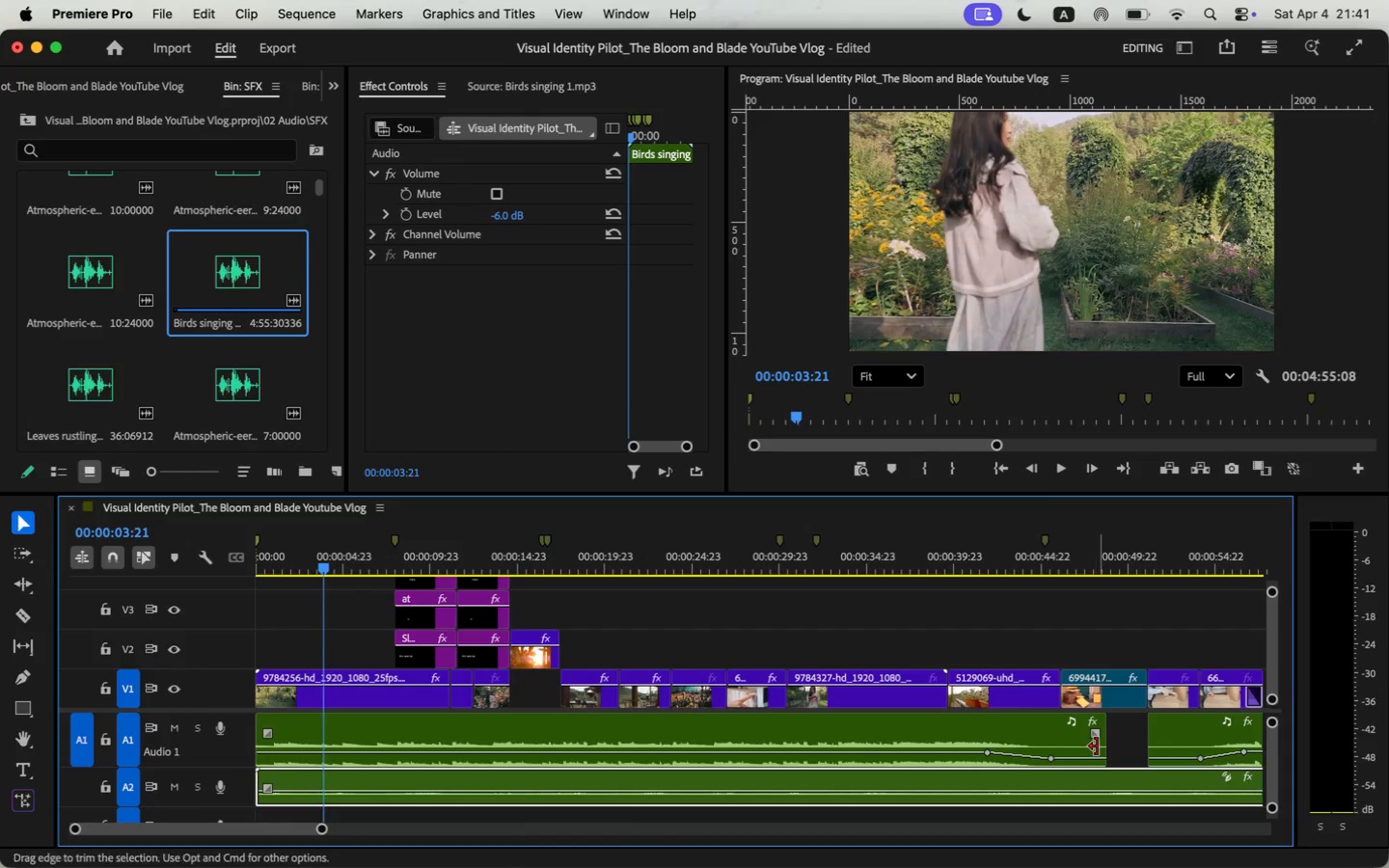 
left_click_drag(start_coordinate=[955, 736], to_coordinate=[989, 735])
 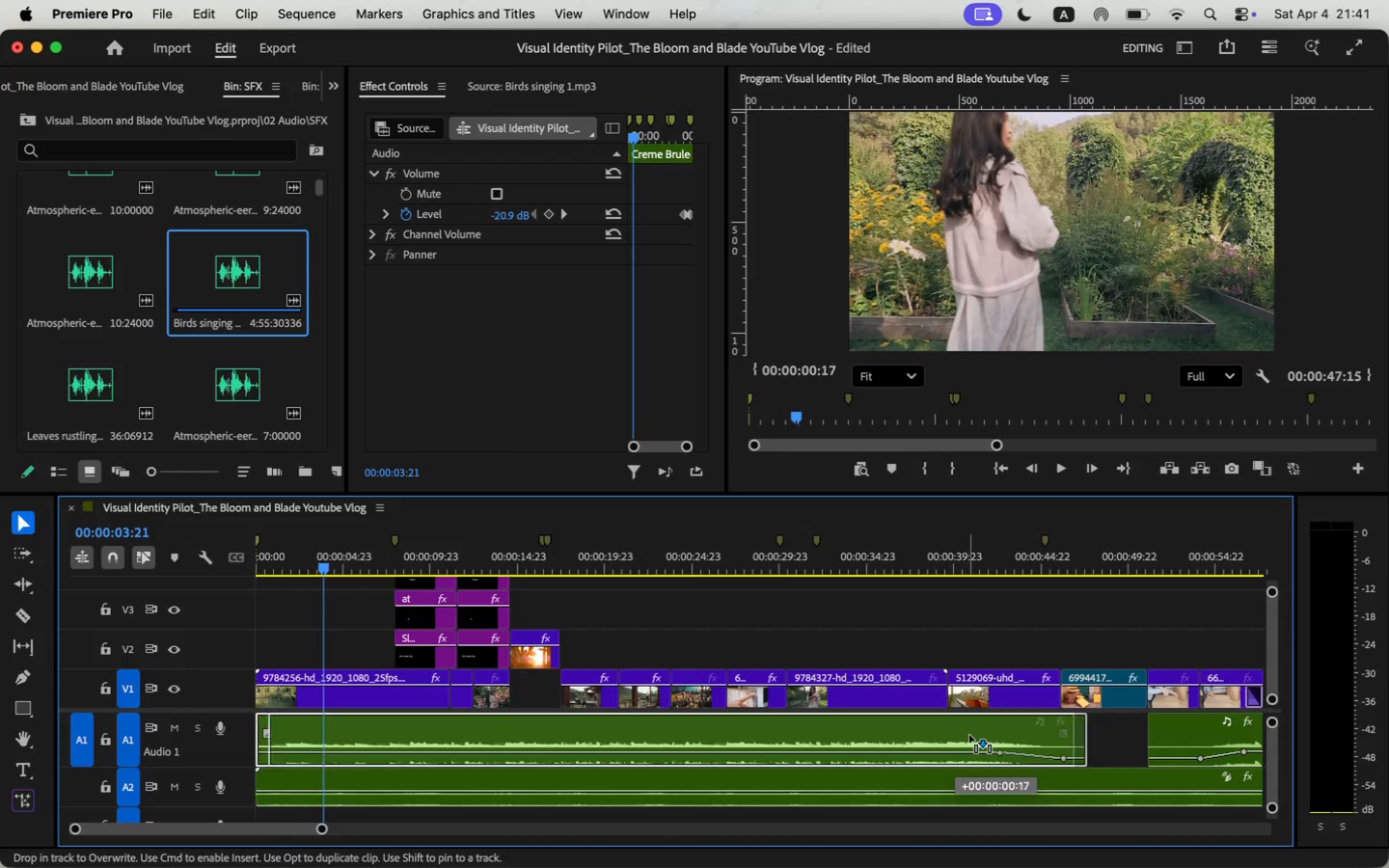 
left_click_drag(start_coordinate=[324, 562], to_coordinate=[205, 564])
 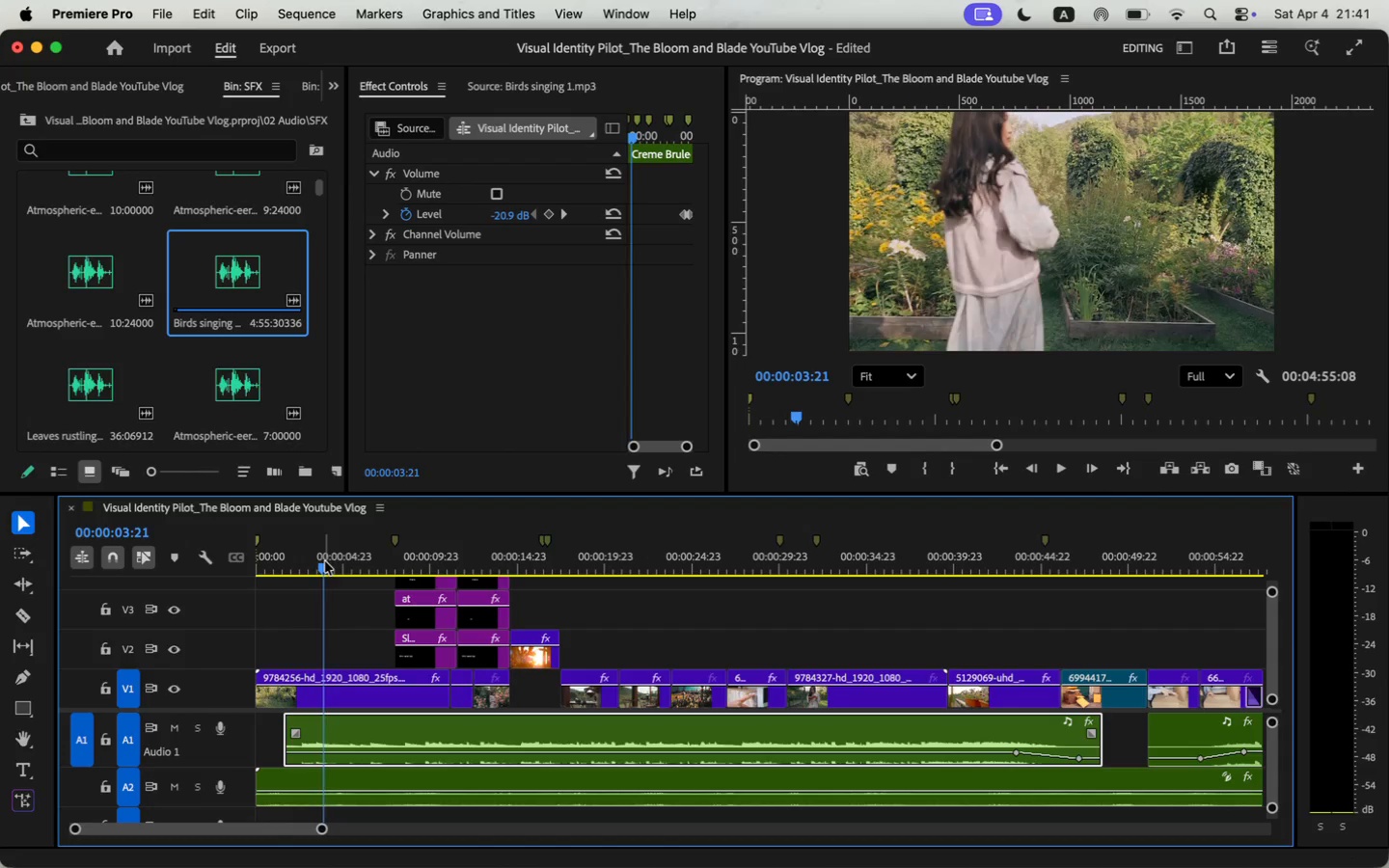 
key(Space)
 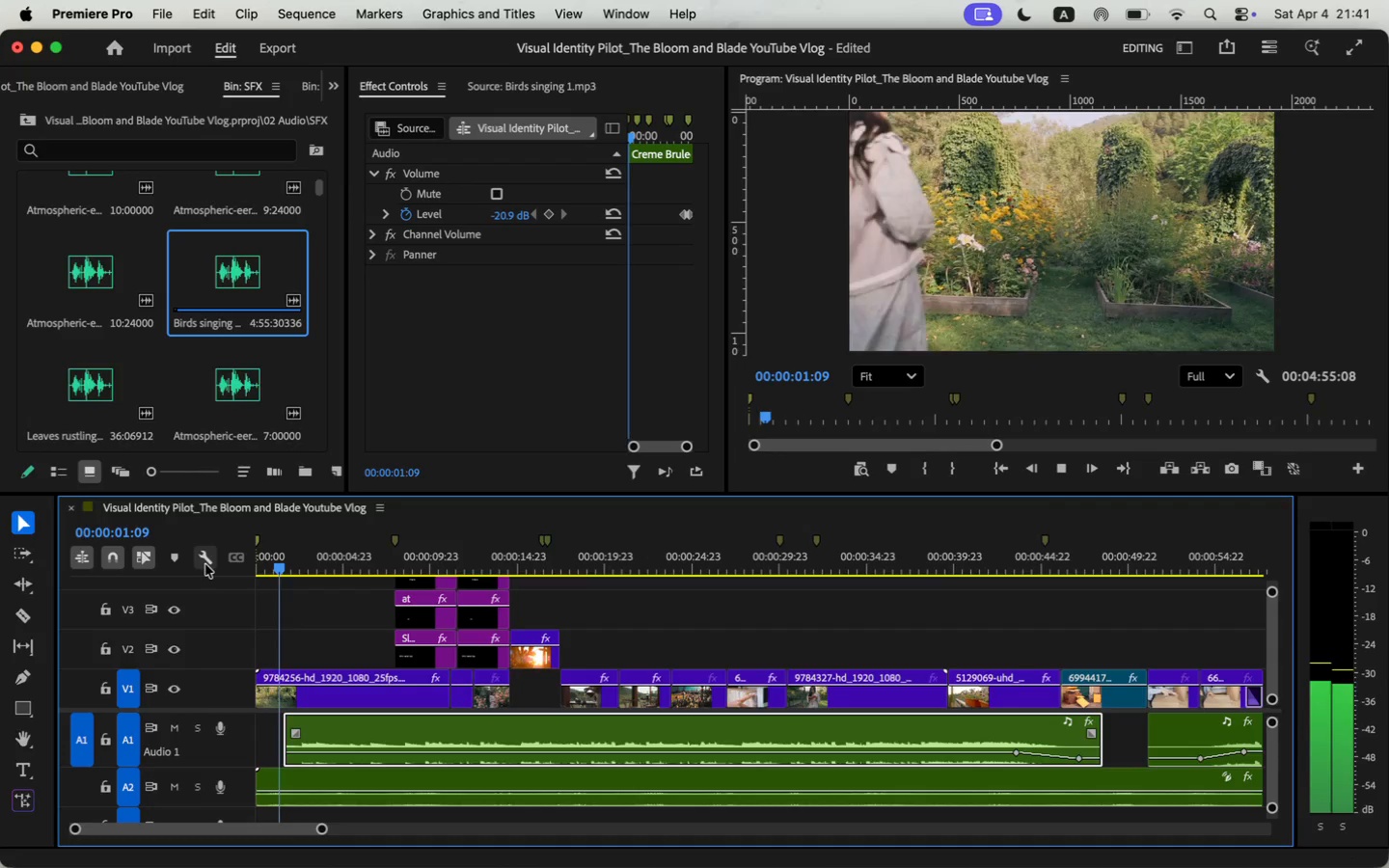 
key(Space)
 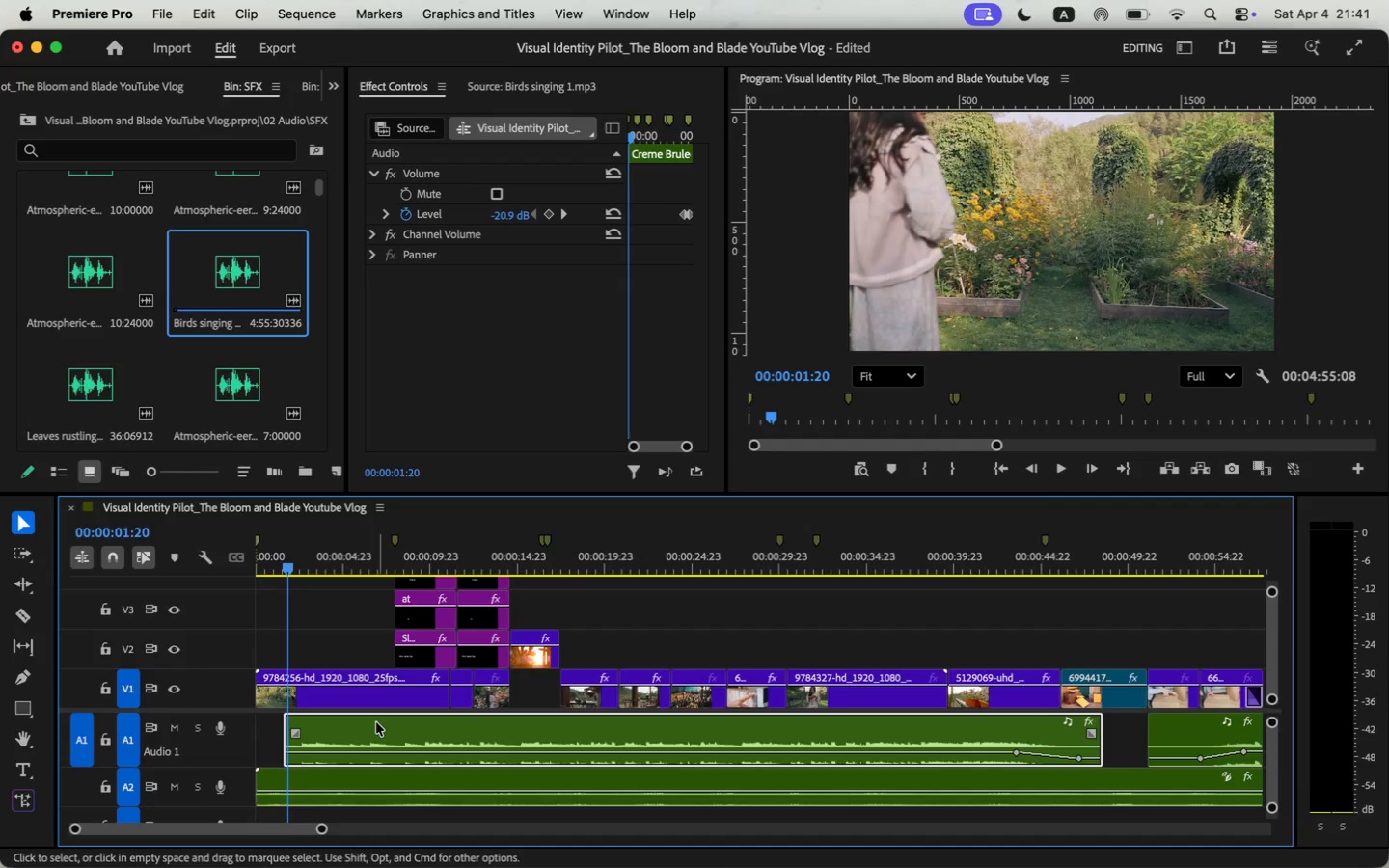 
key(Space)
 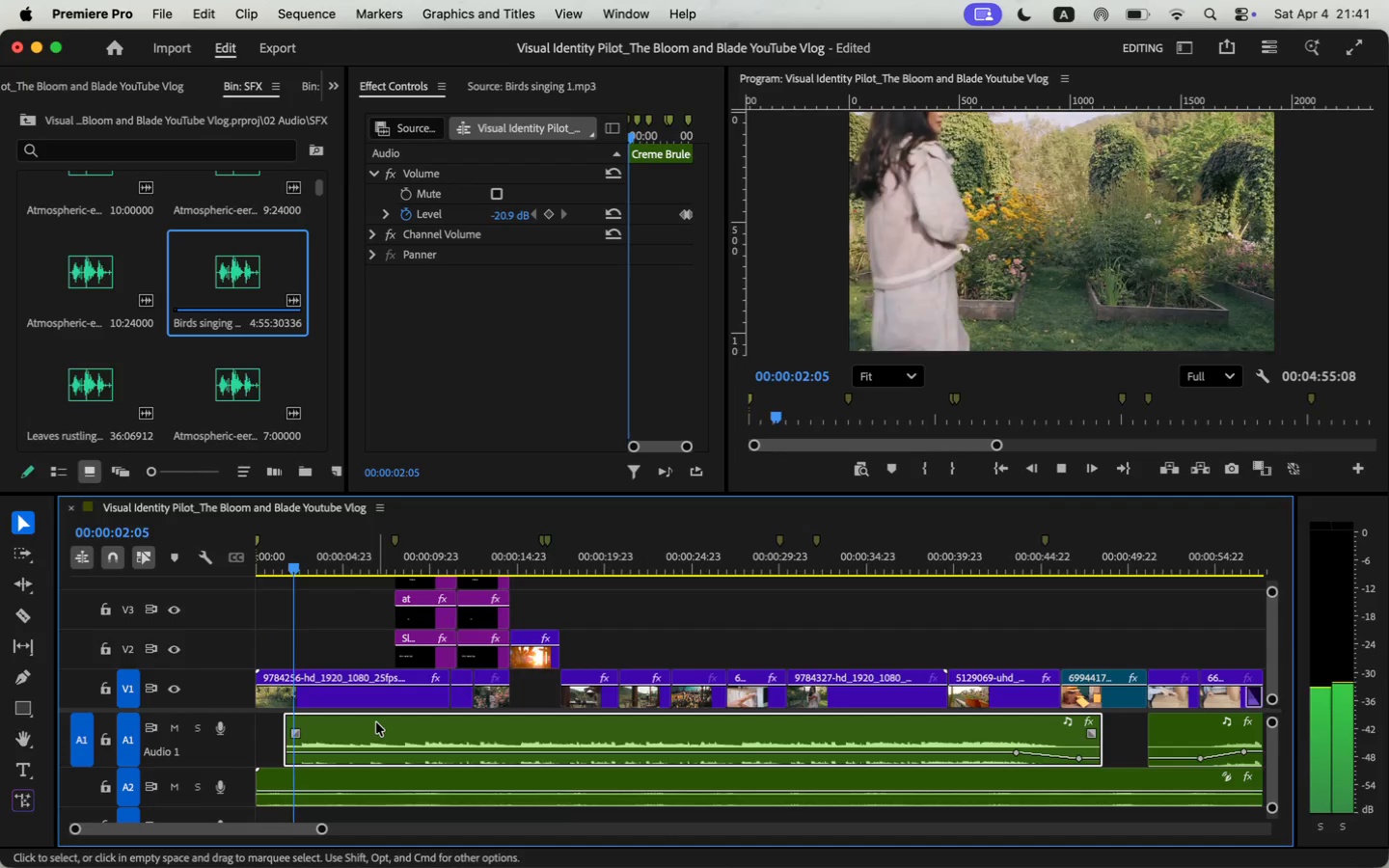 
key(Space)
 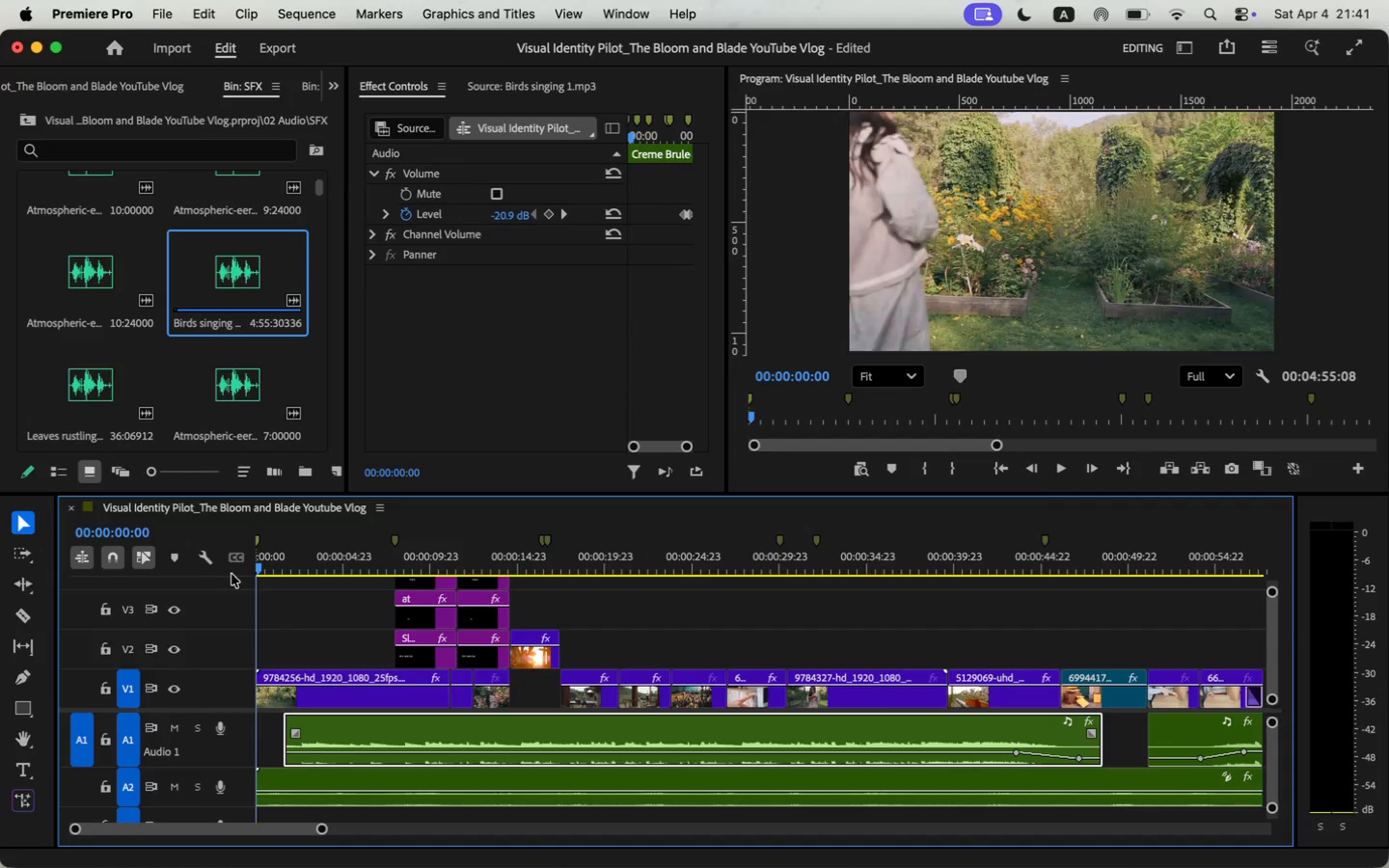 
left_click_drag(start_coordinate=[318, 572], to_coordinate=[217, 575])
 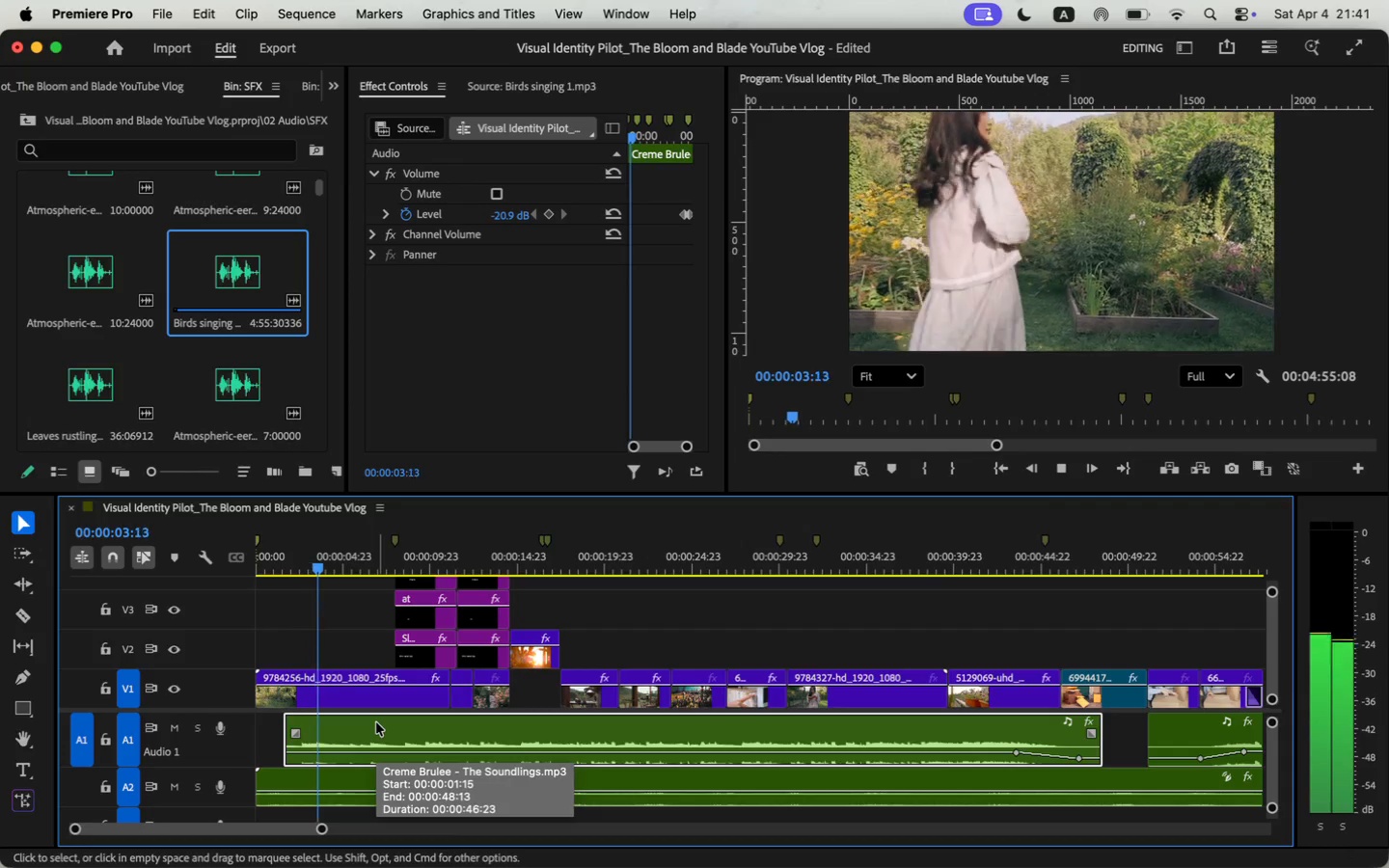 
key(Space)
 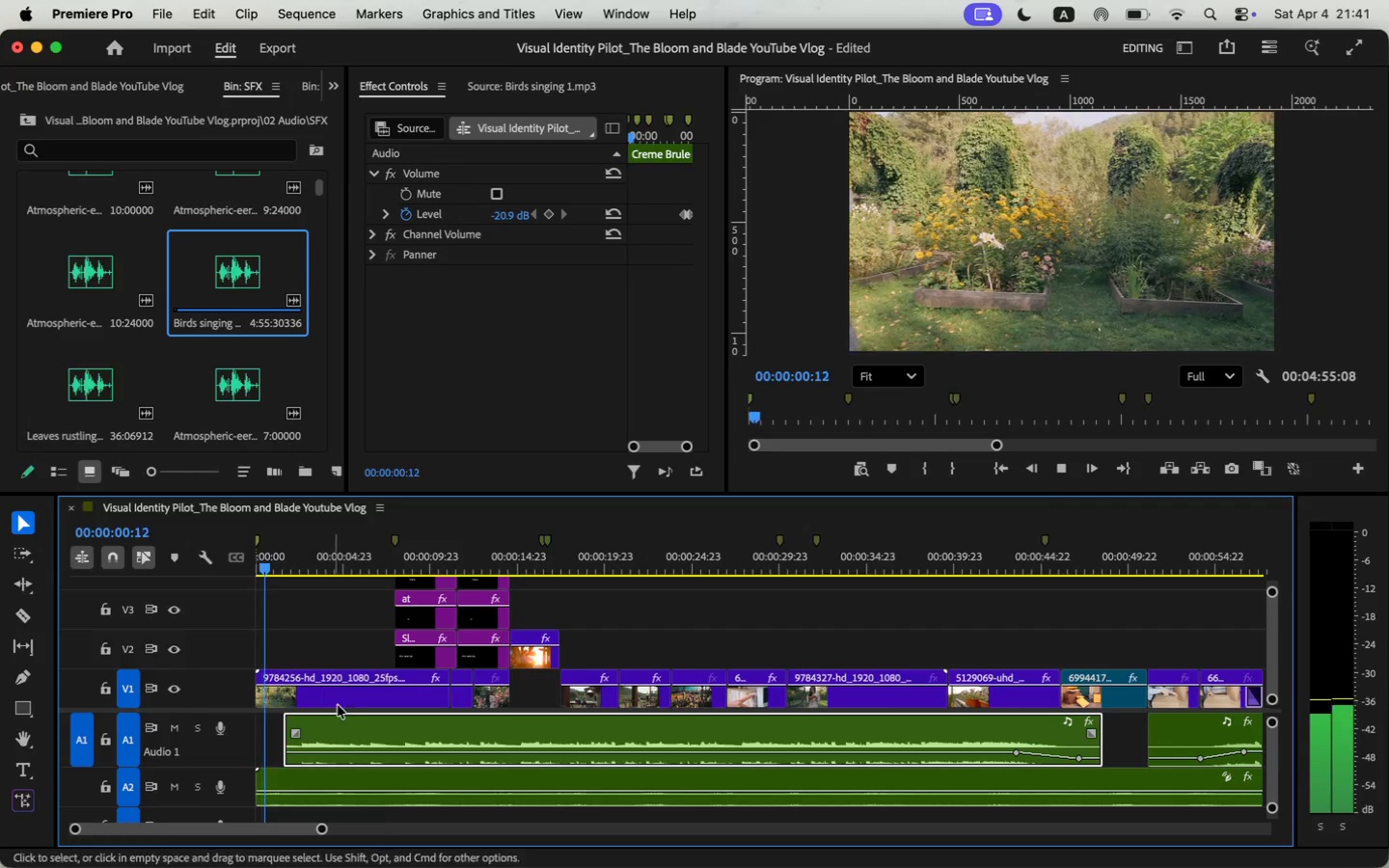 
mouse_move([374, 759])
 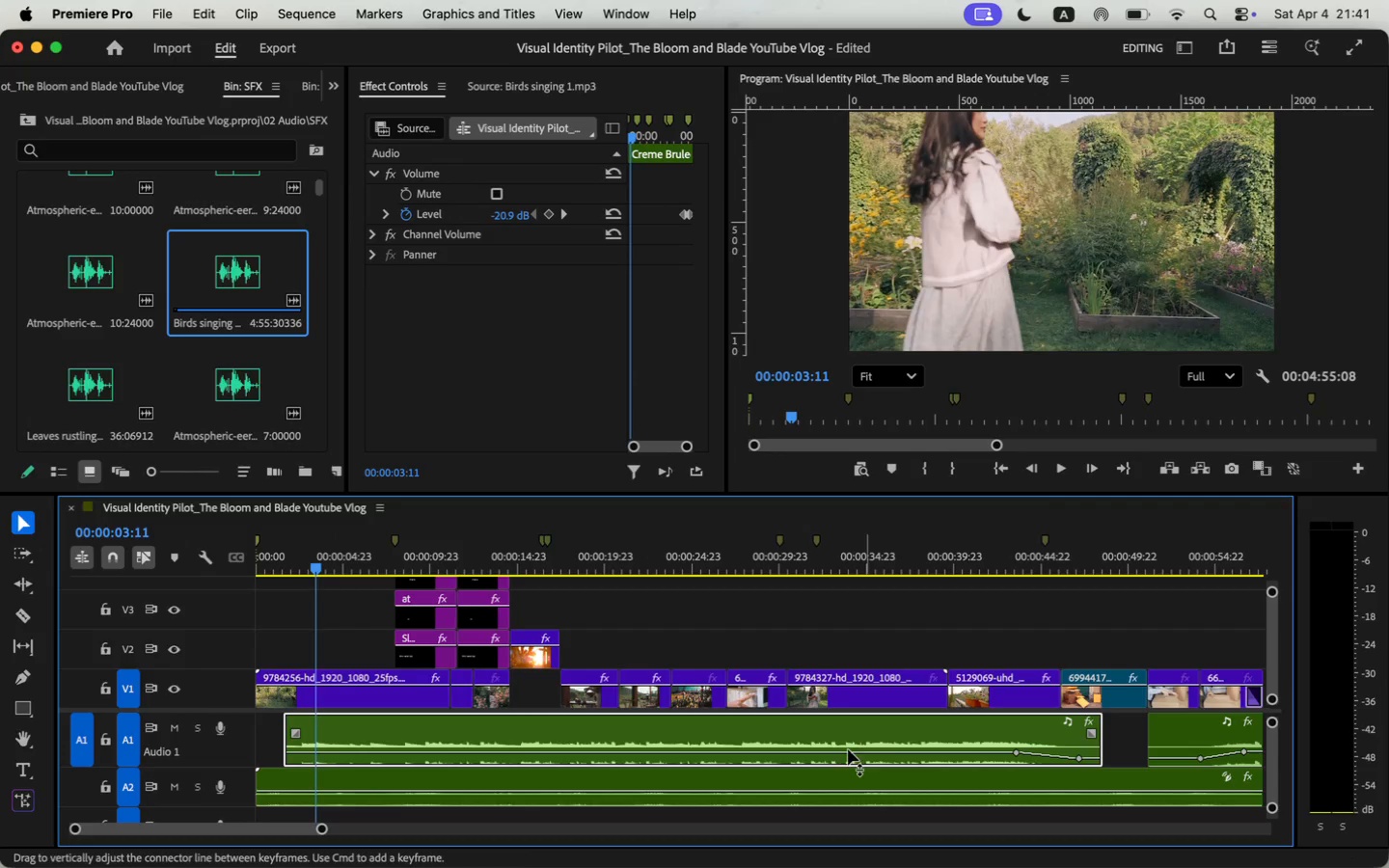 
key(Space)
 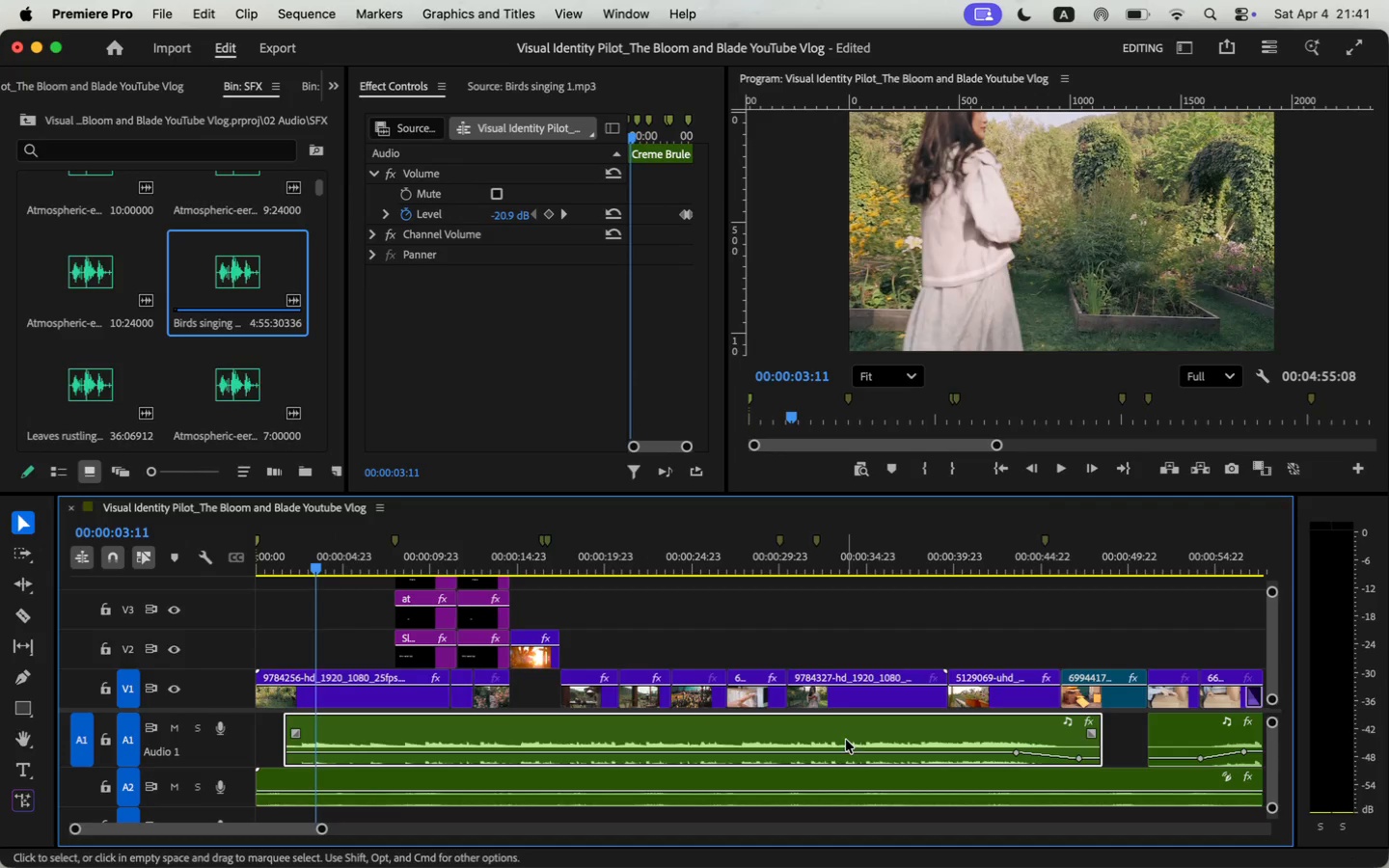 
left_click_drag(start_coordinate=[846, 733], to_coordinate=[867, 730])
 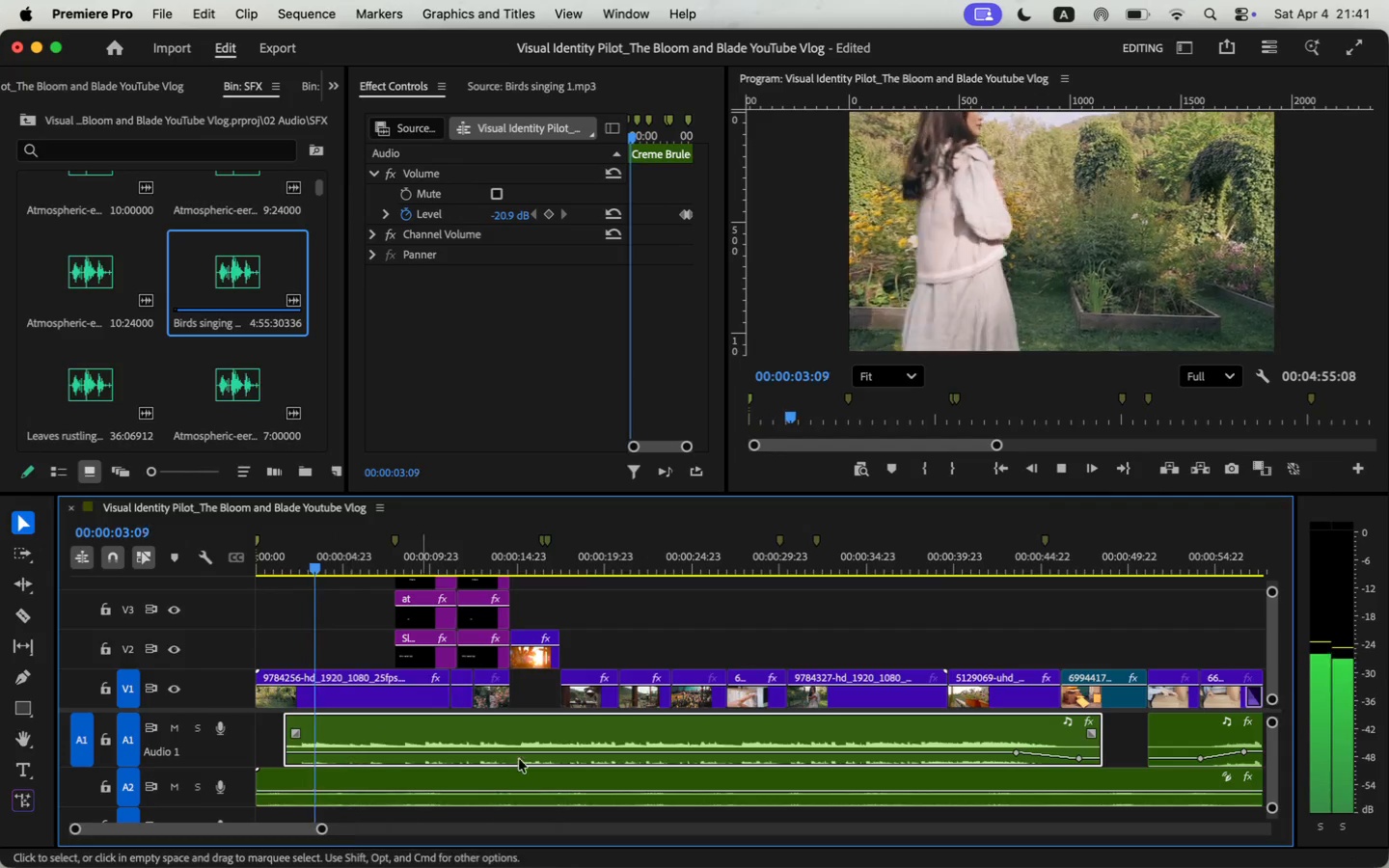 
left_click_drag(start_coordinate=[313, 564], to_coordinate=[239, 578])
 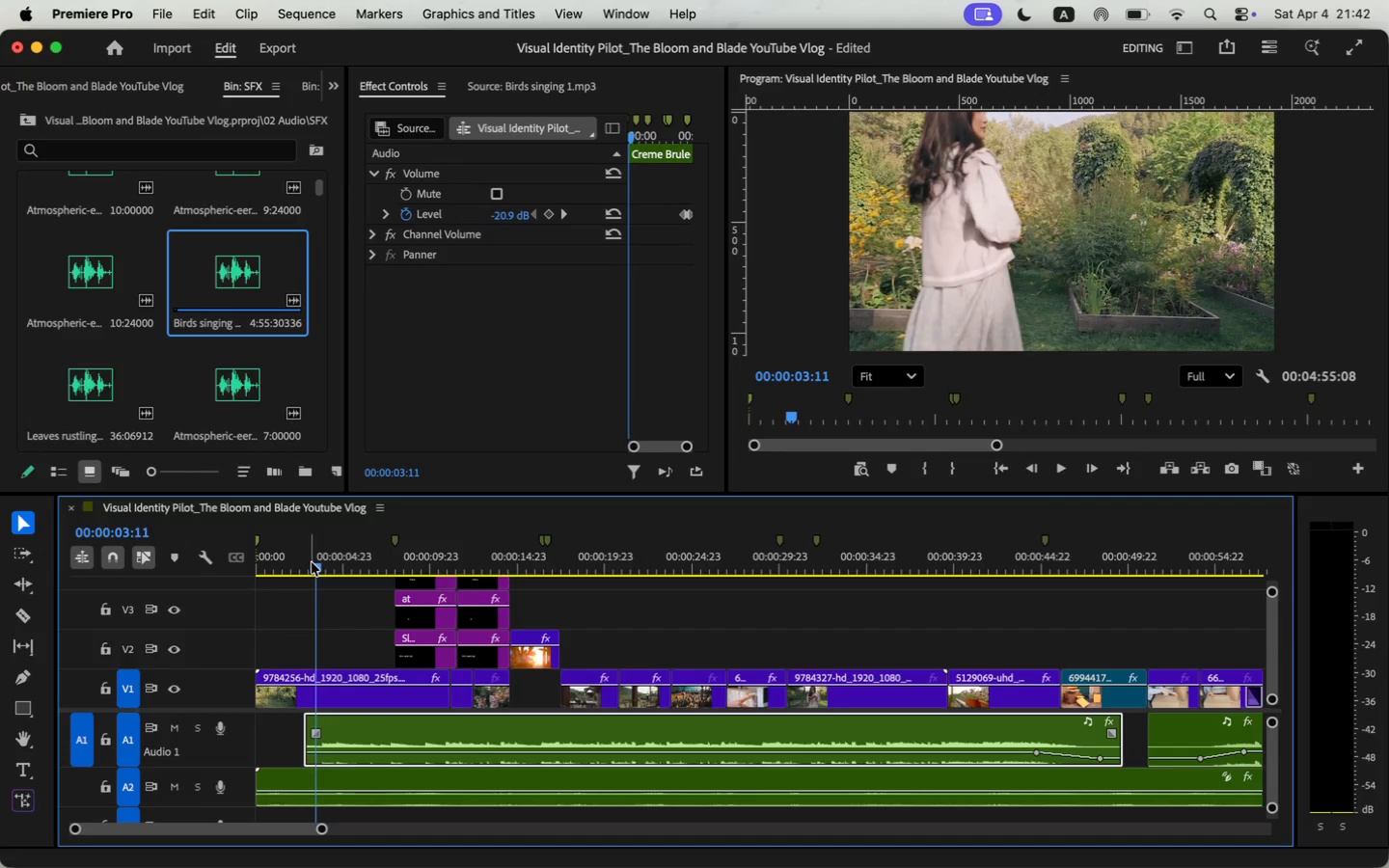 
key(Space)
 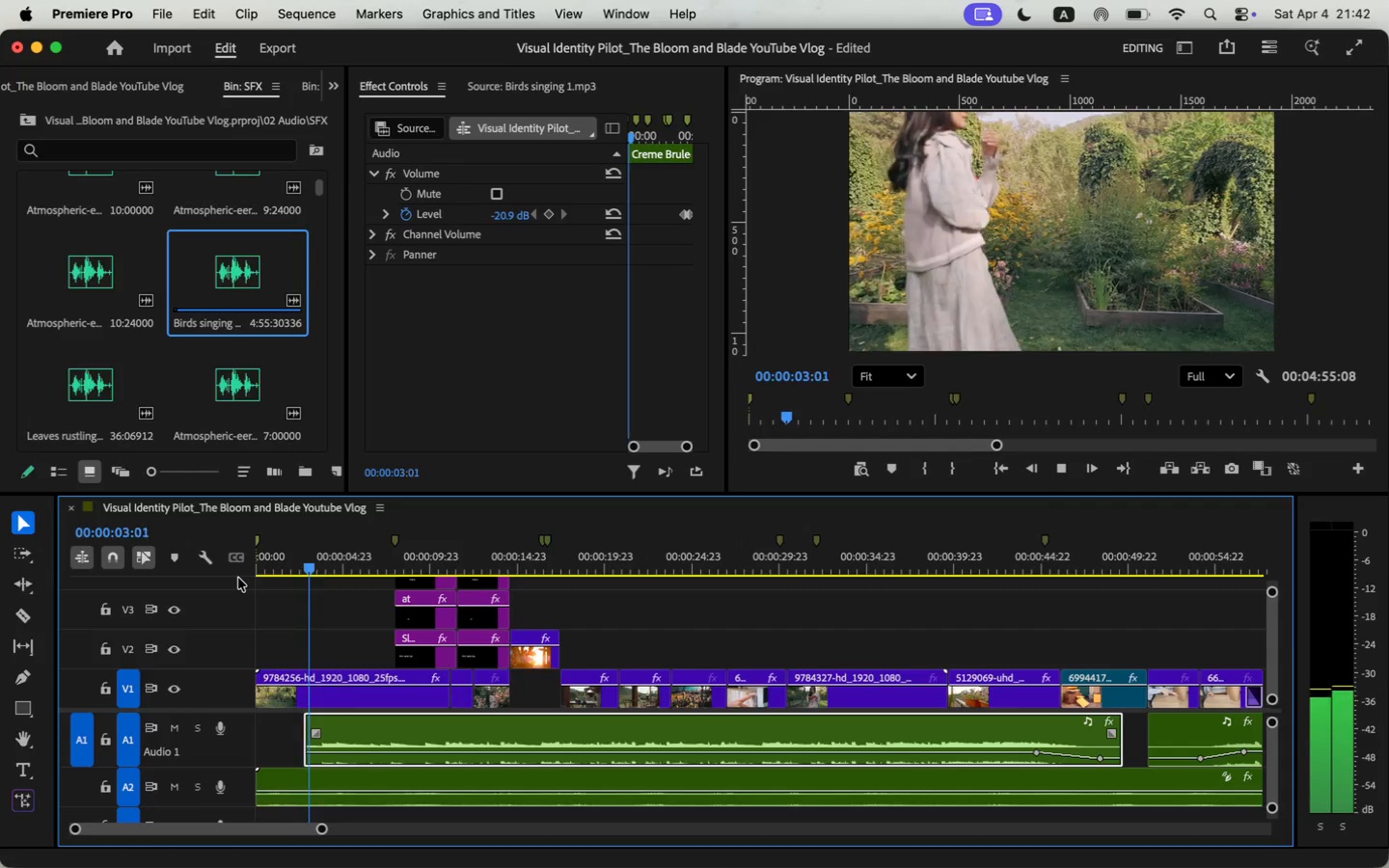 
wait(5.51)
 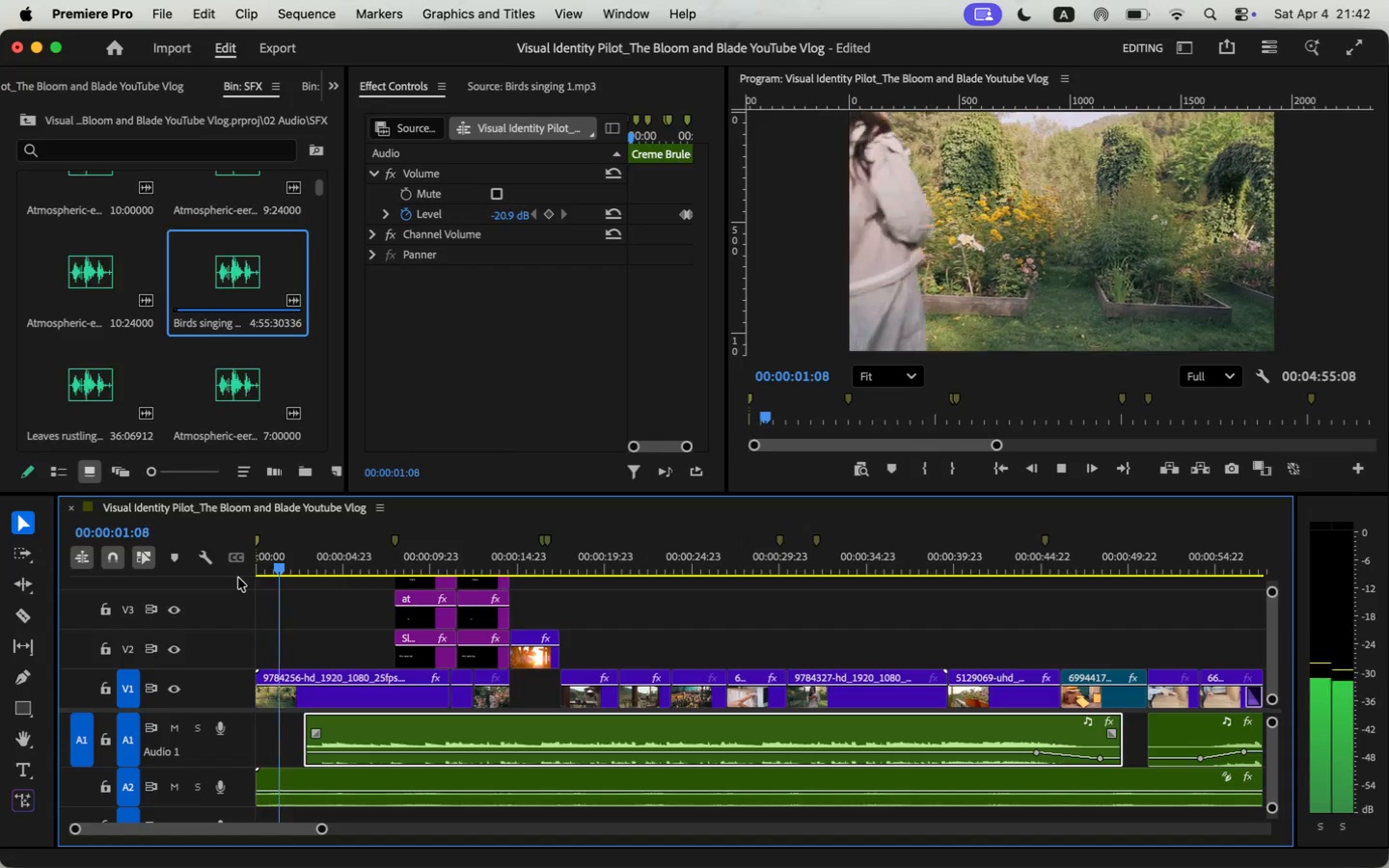 
key(Space)
 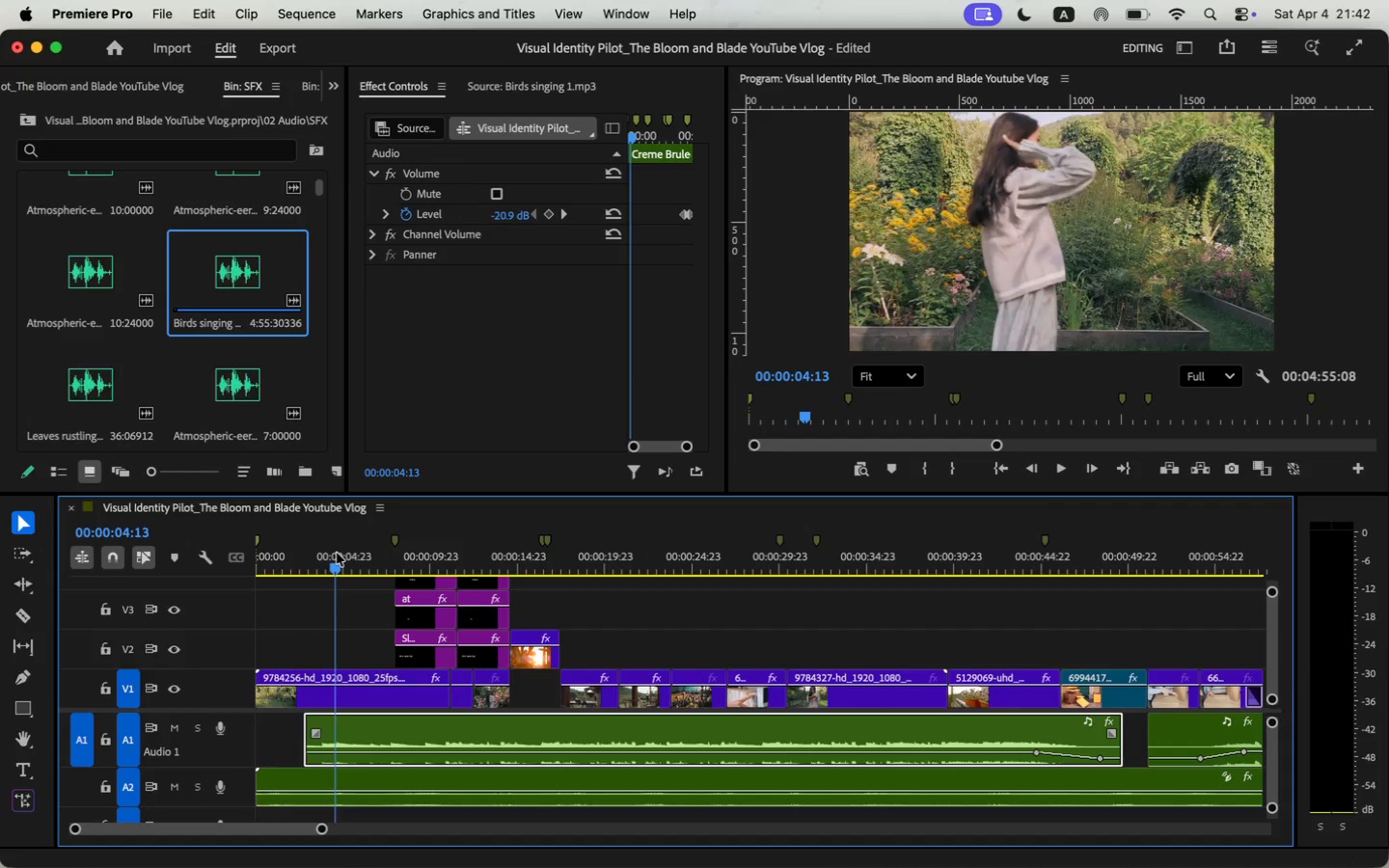 
left_click_drag(start_coordinate=[306, 556], to_coordinate=[231, 578])
 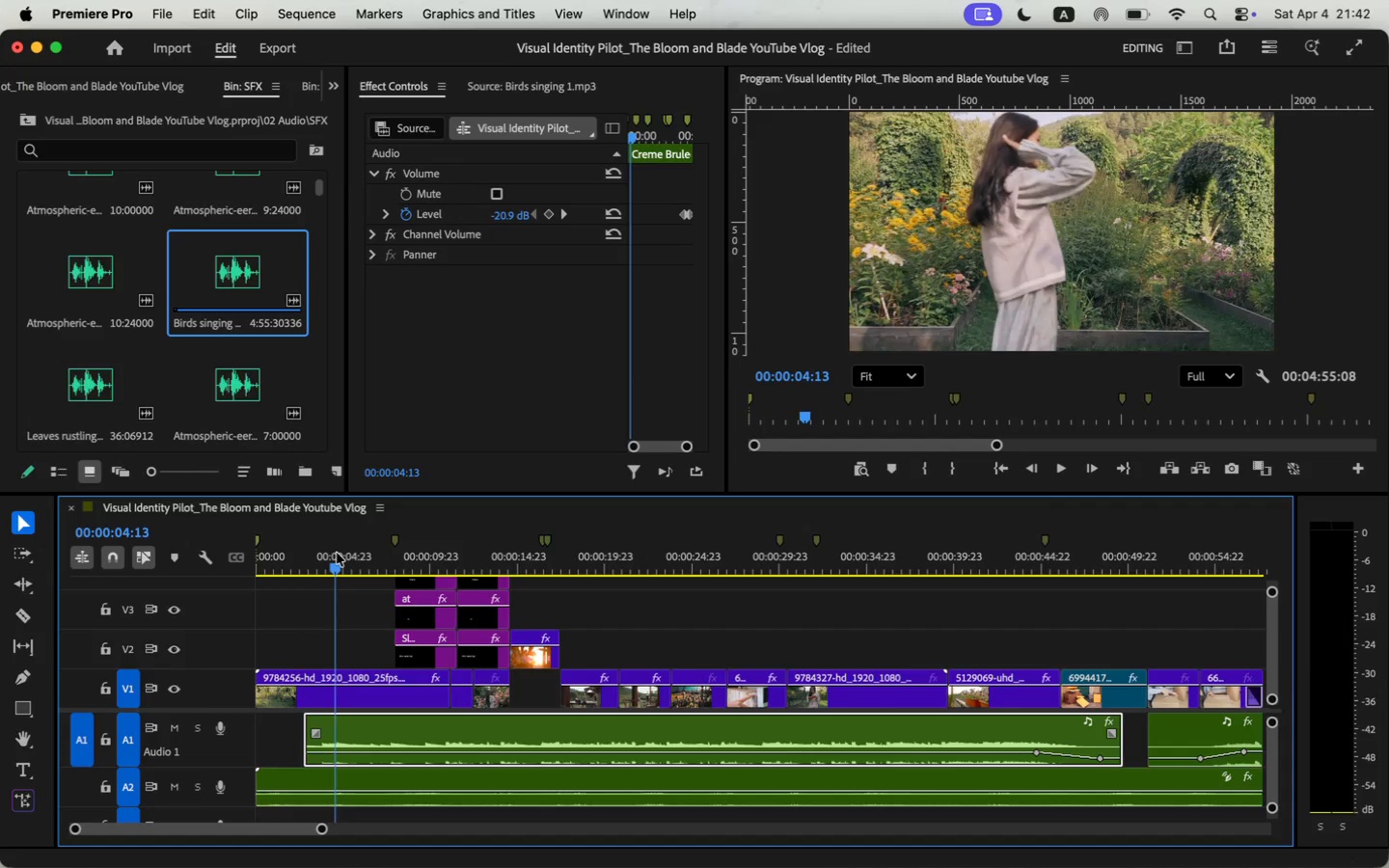 
key(Space)
 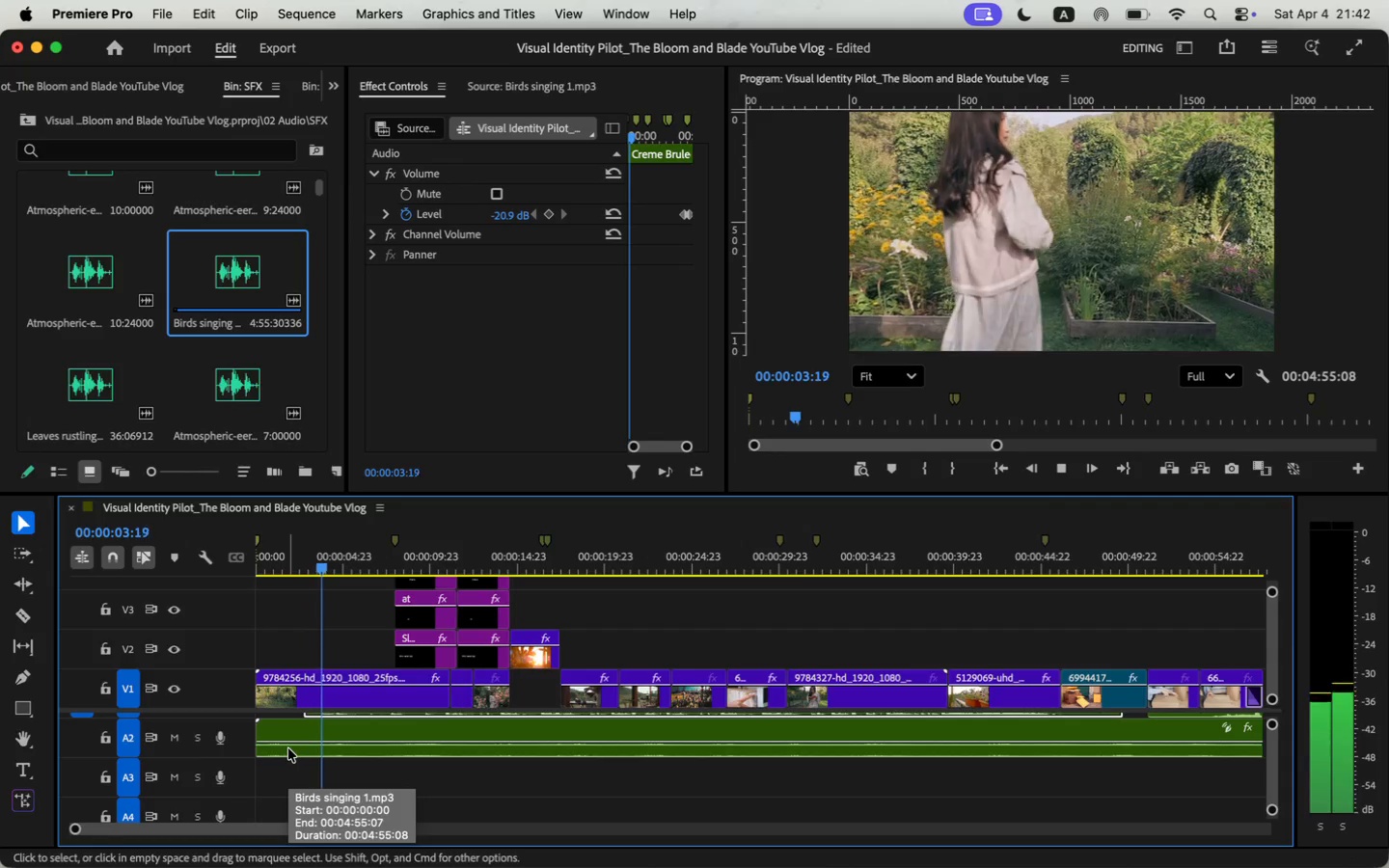 
scroll: coordinate [288, 748], scroll_direction: down, amount: 3.0
 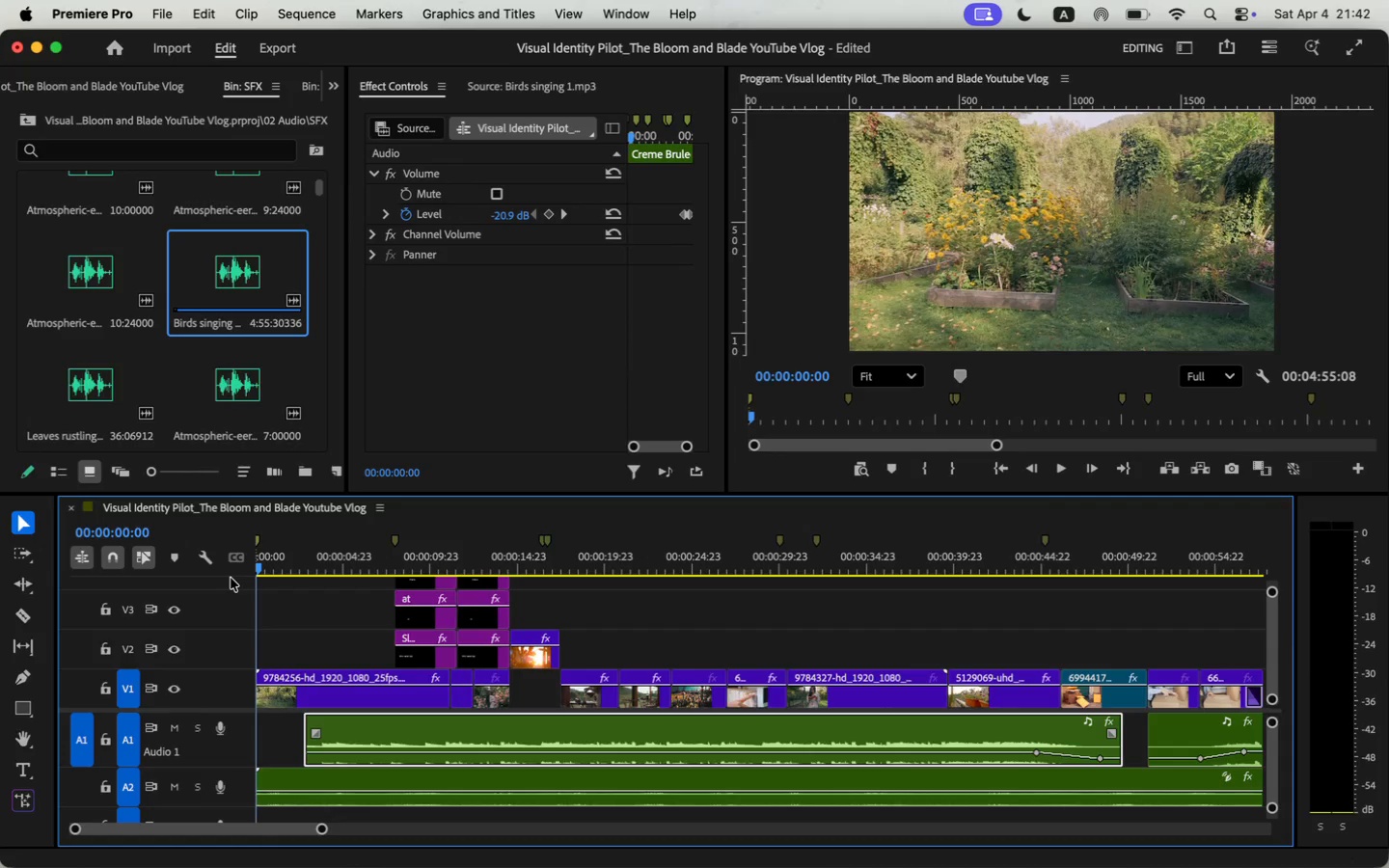 
wait(5.47)
 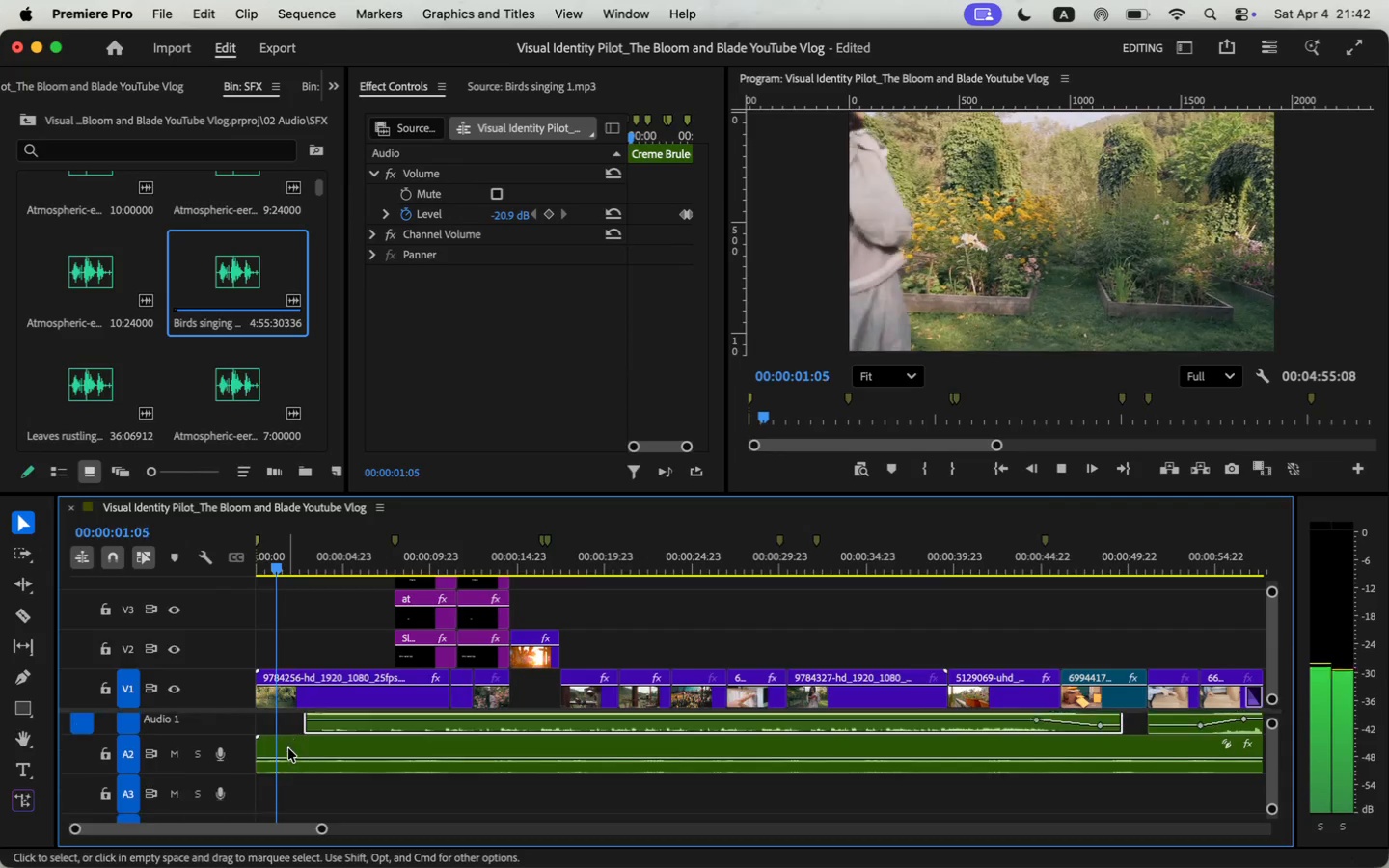 
left_click_drag(start_coordinate=[323, 827], to_coordinate=[337, 829])
 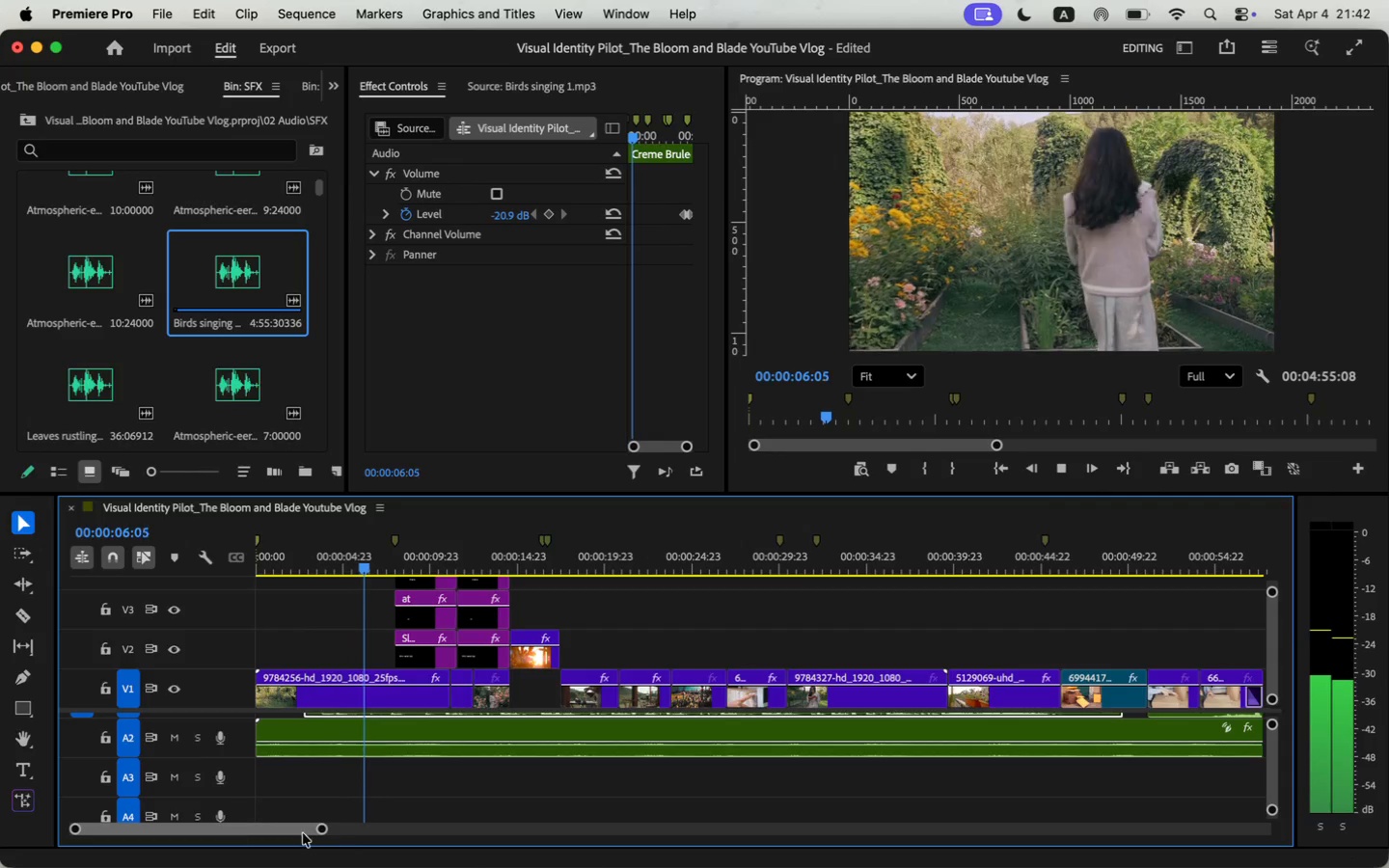 
scroll: coordinate [414, 756], scroll_direction: up, amount: 3.0
 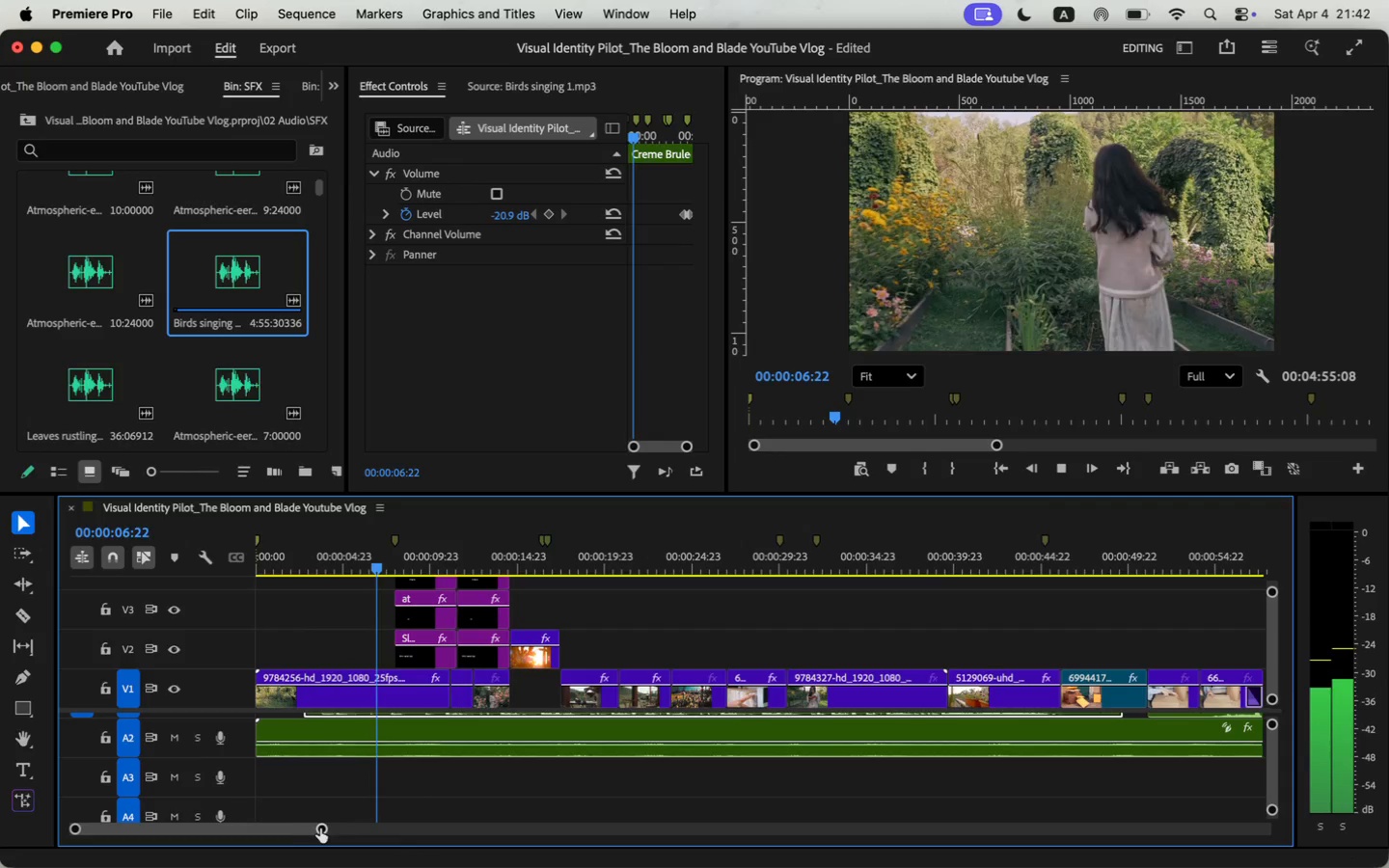 
key(Space)
 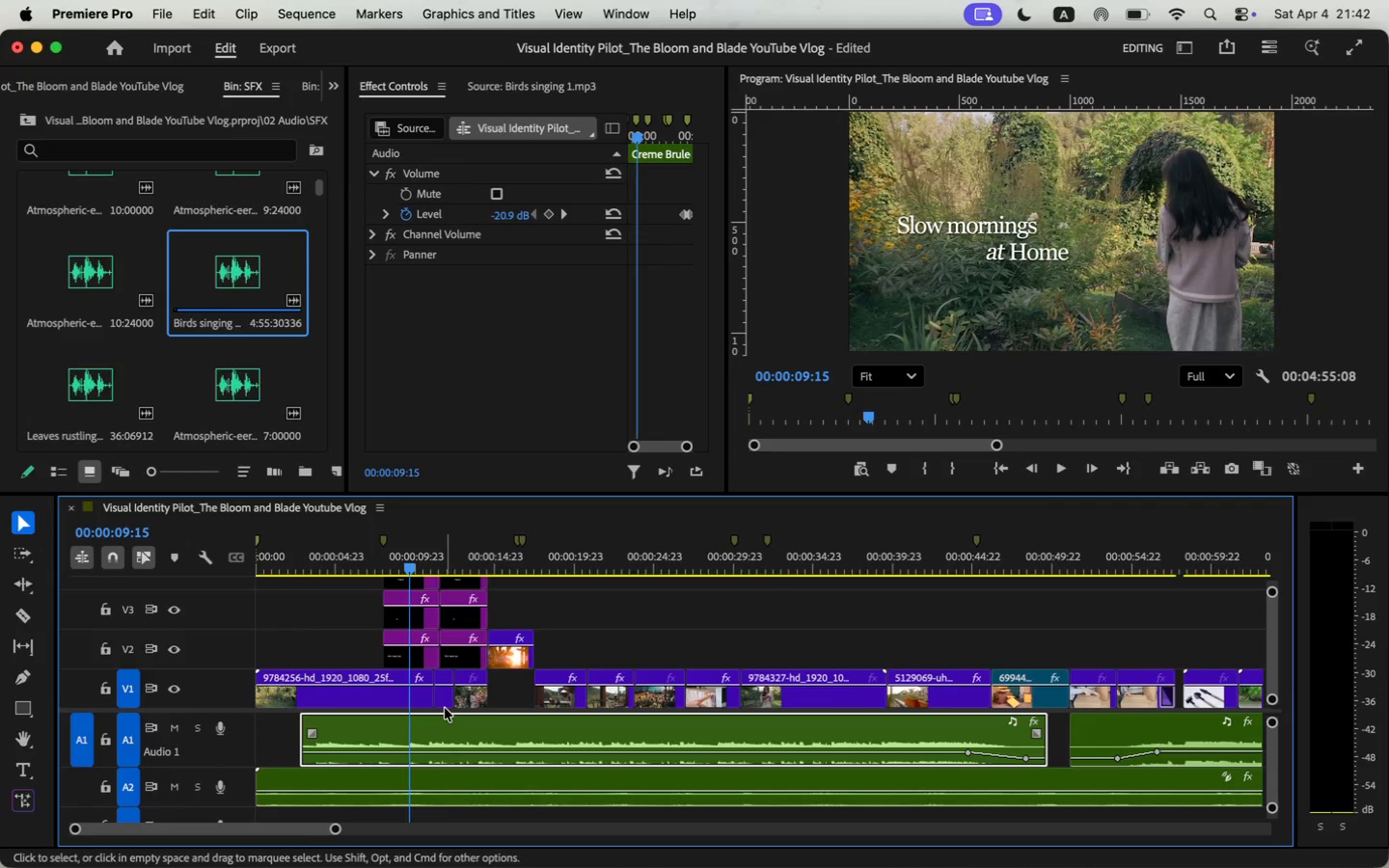 
scroll: coordinate [476, 653], scroll_direction: down, amount: 3.0
 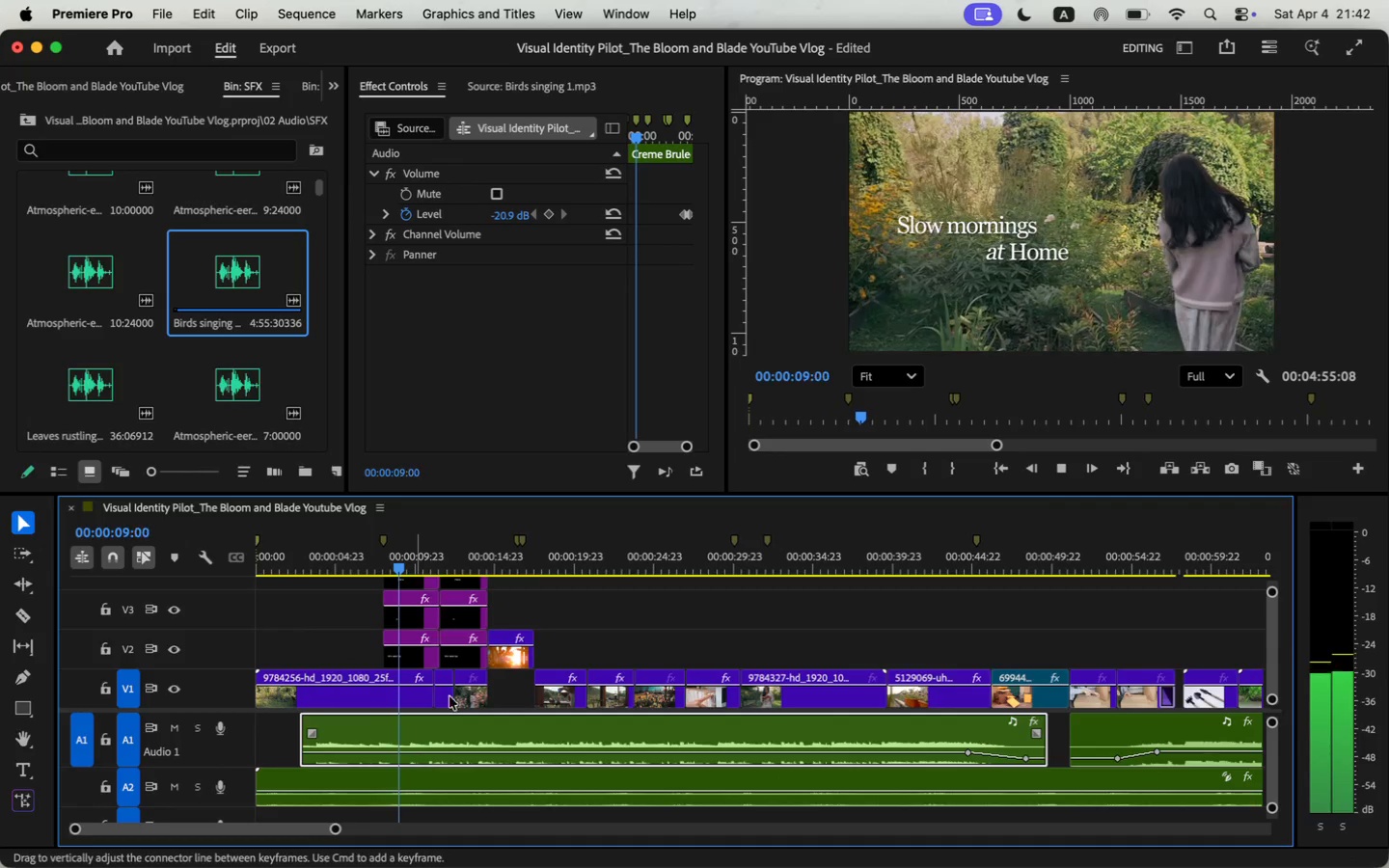 
key(Space)
 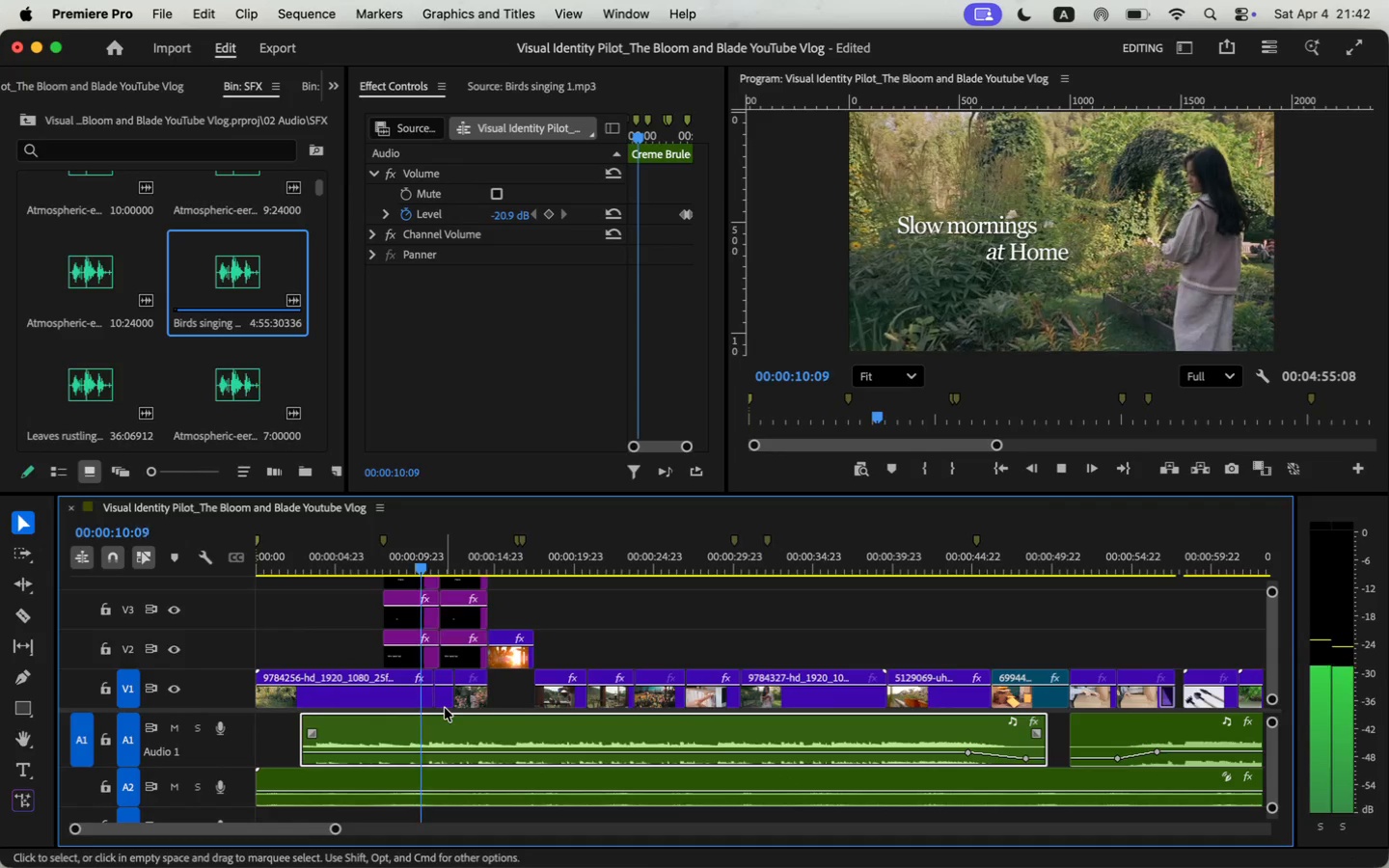 
key(Space)
 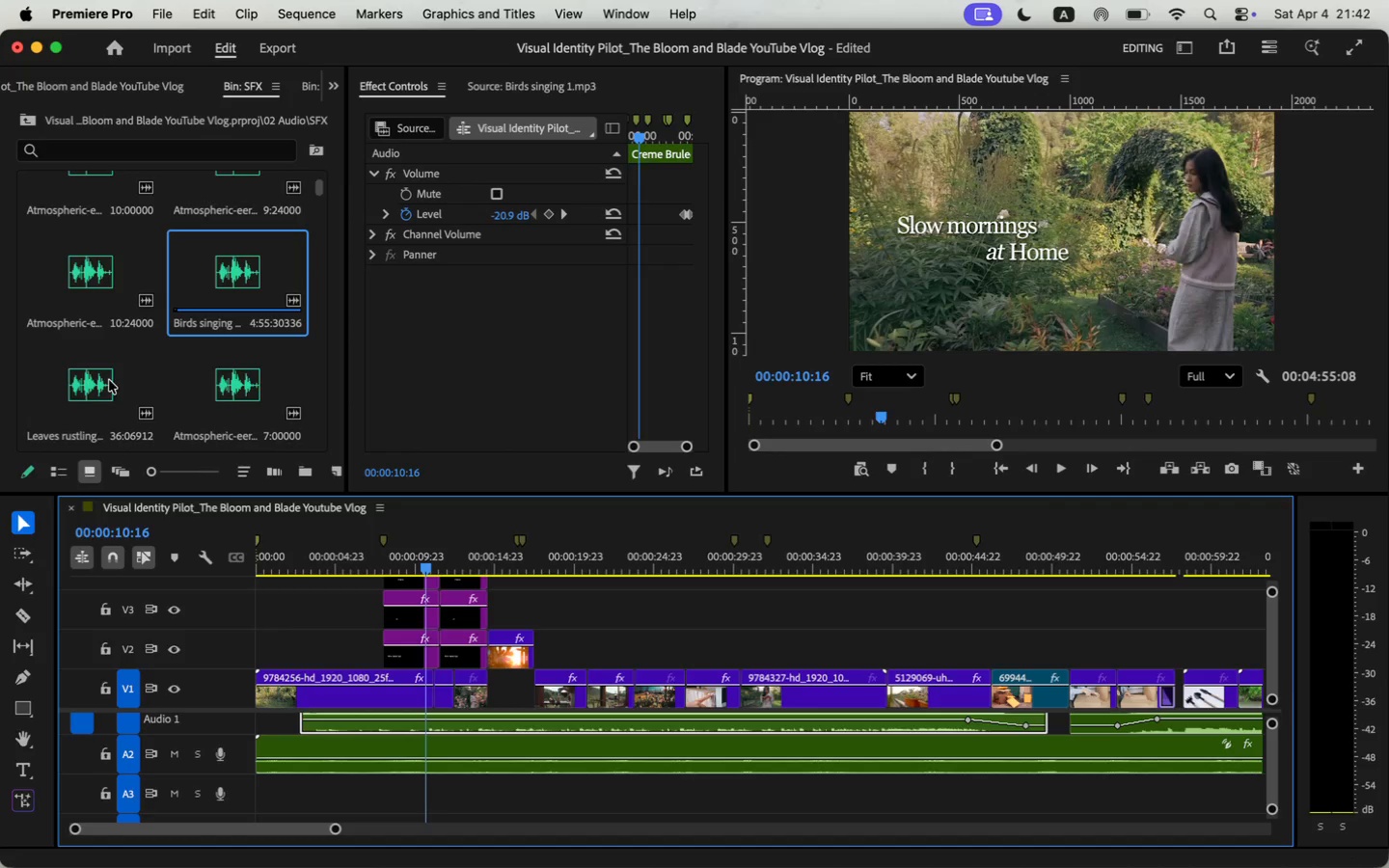 
scroll: coordinate [437, 786], scroll_direction: down, amount: 2.0
 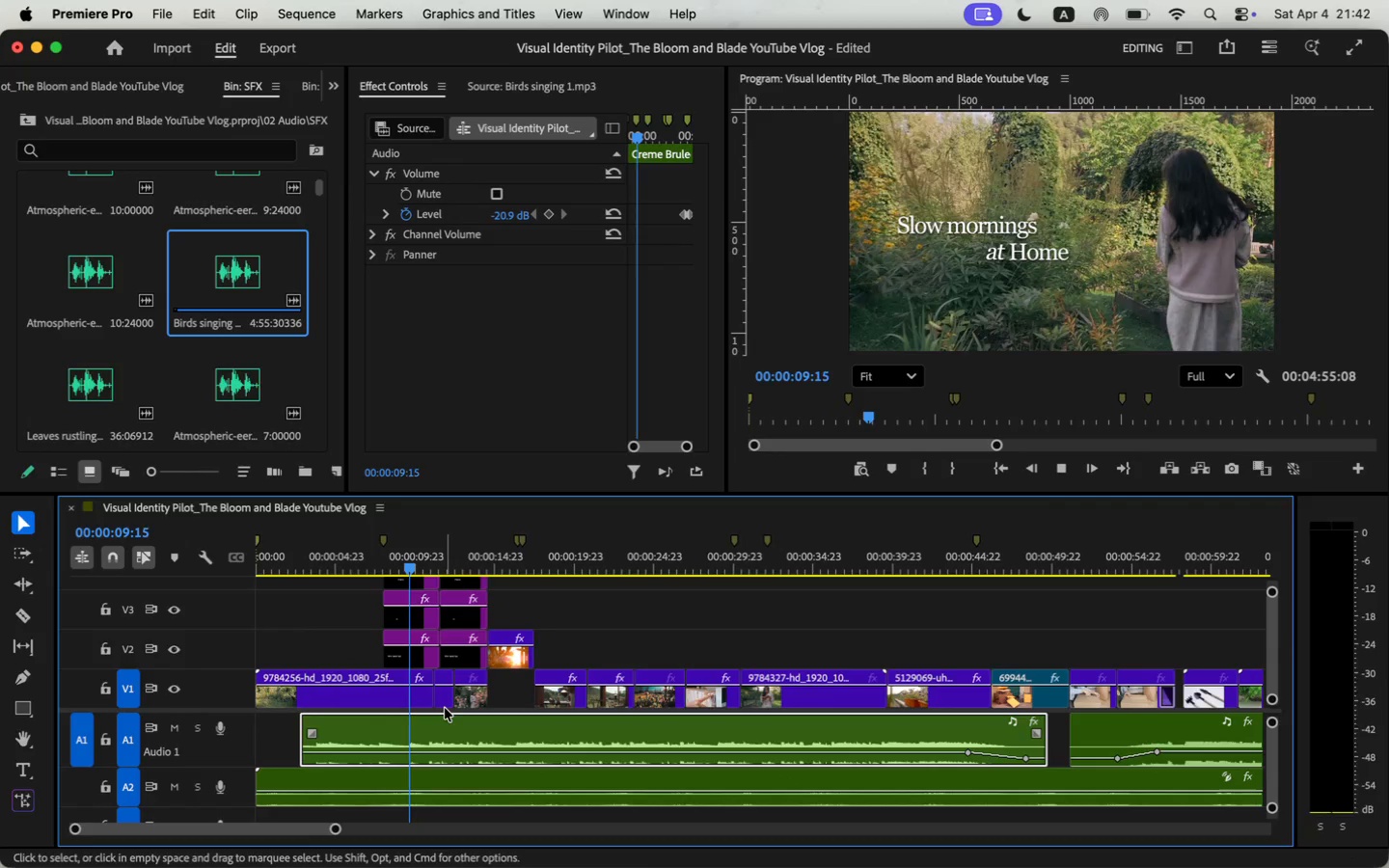 
double_click([108, 394])
 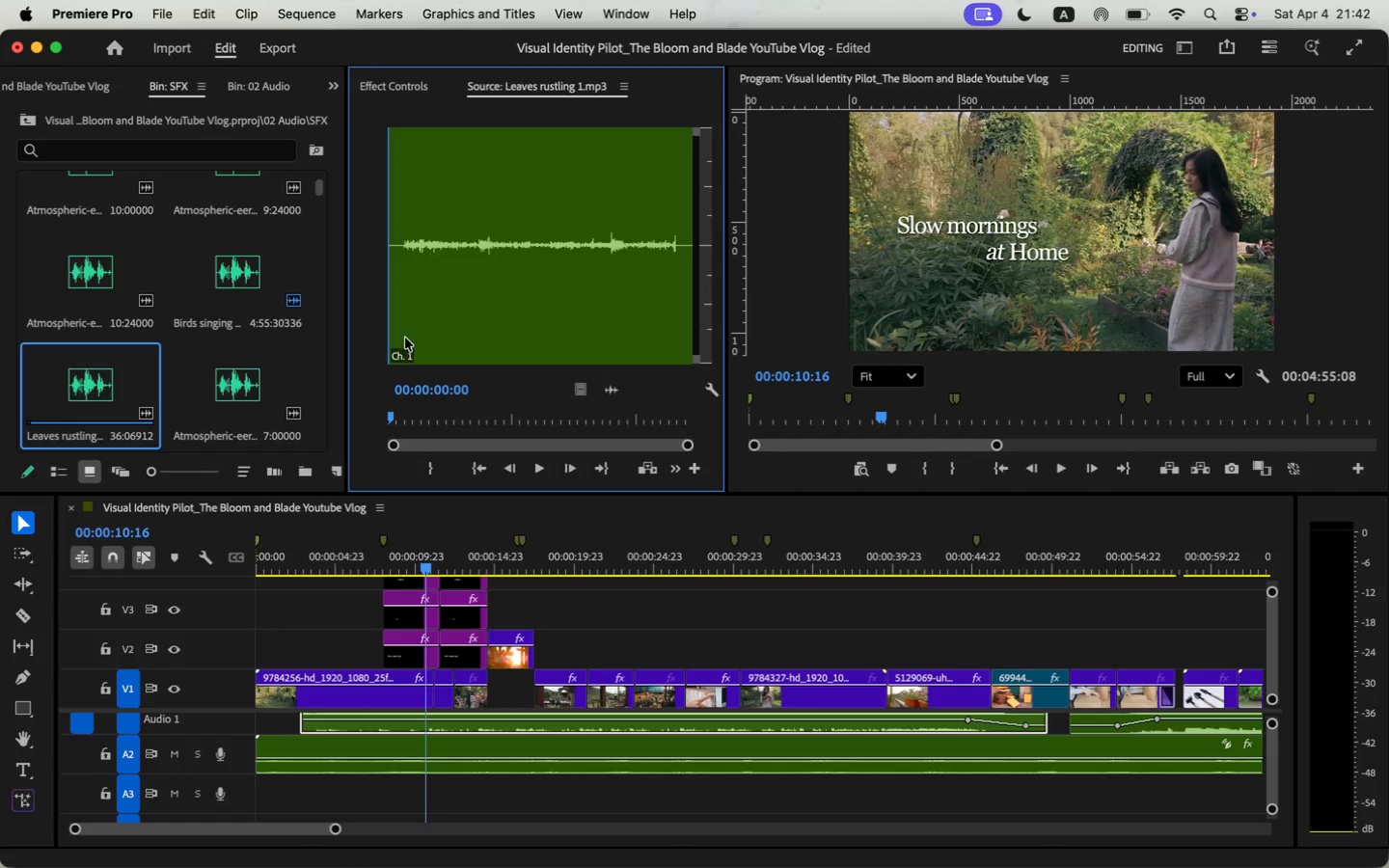 
key(Space)
 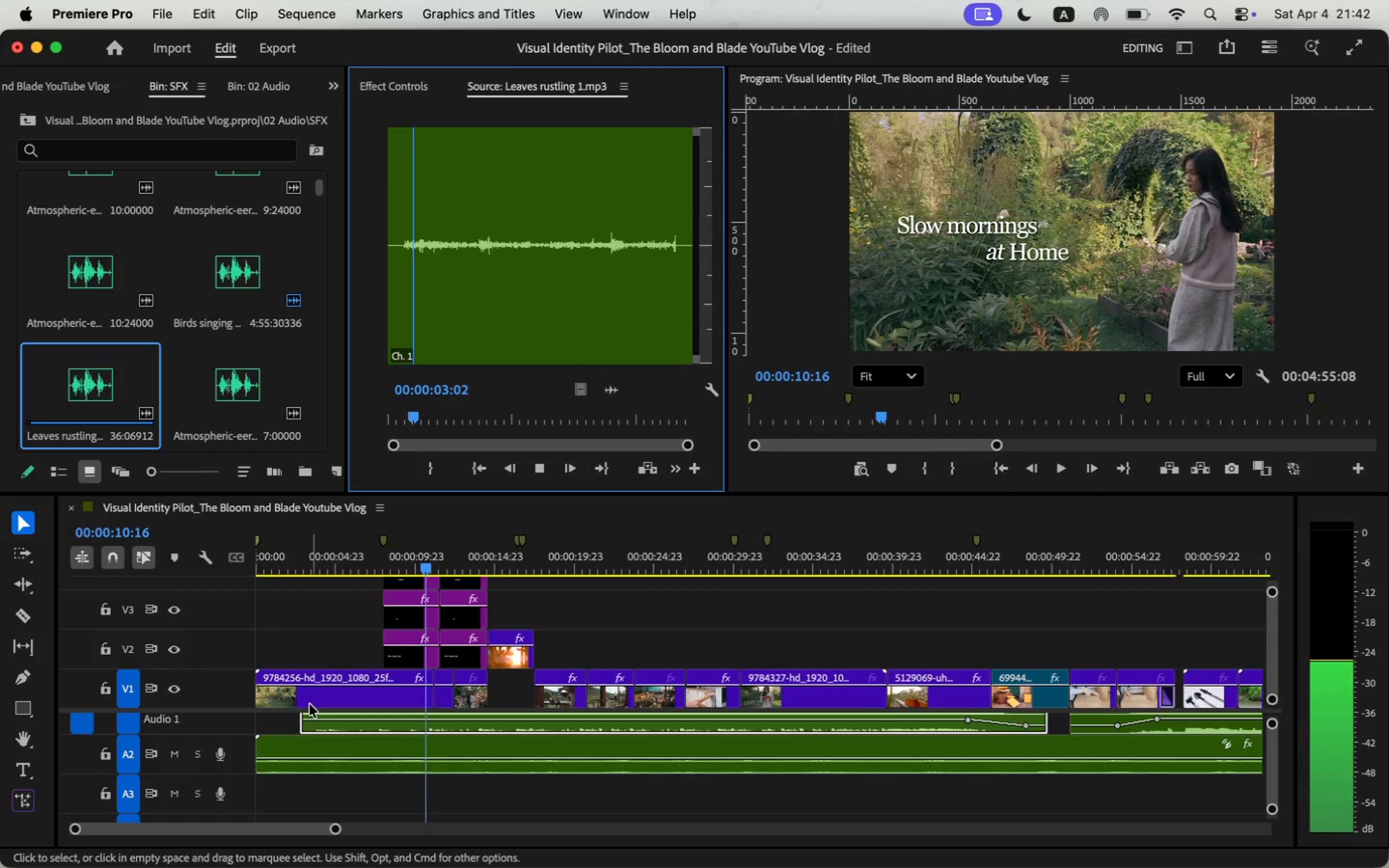 
wait(5.63)
 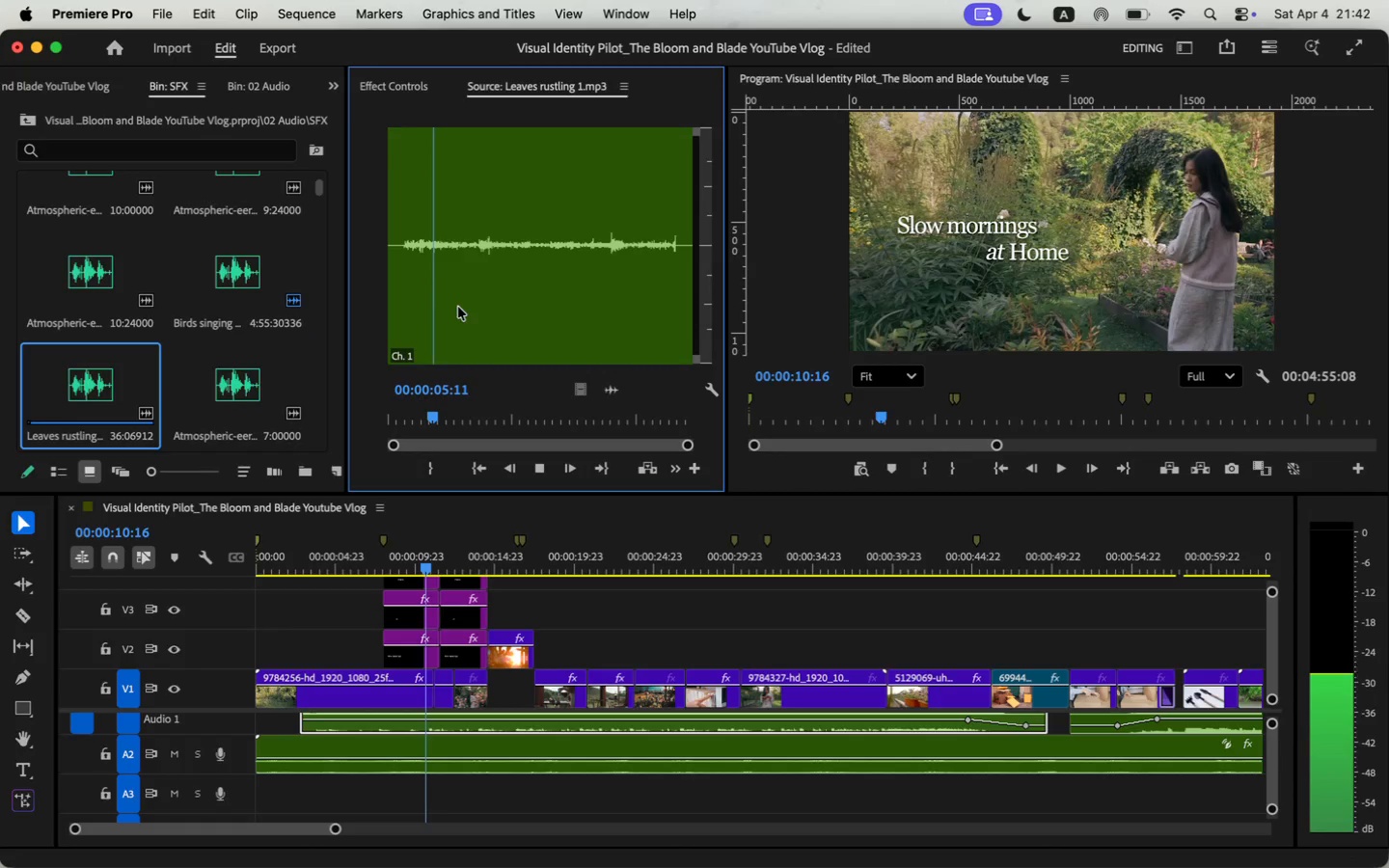 
key(Space)
 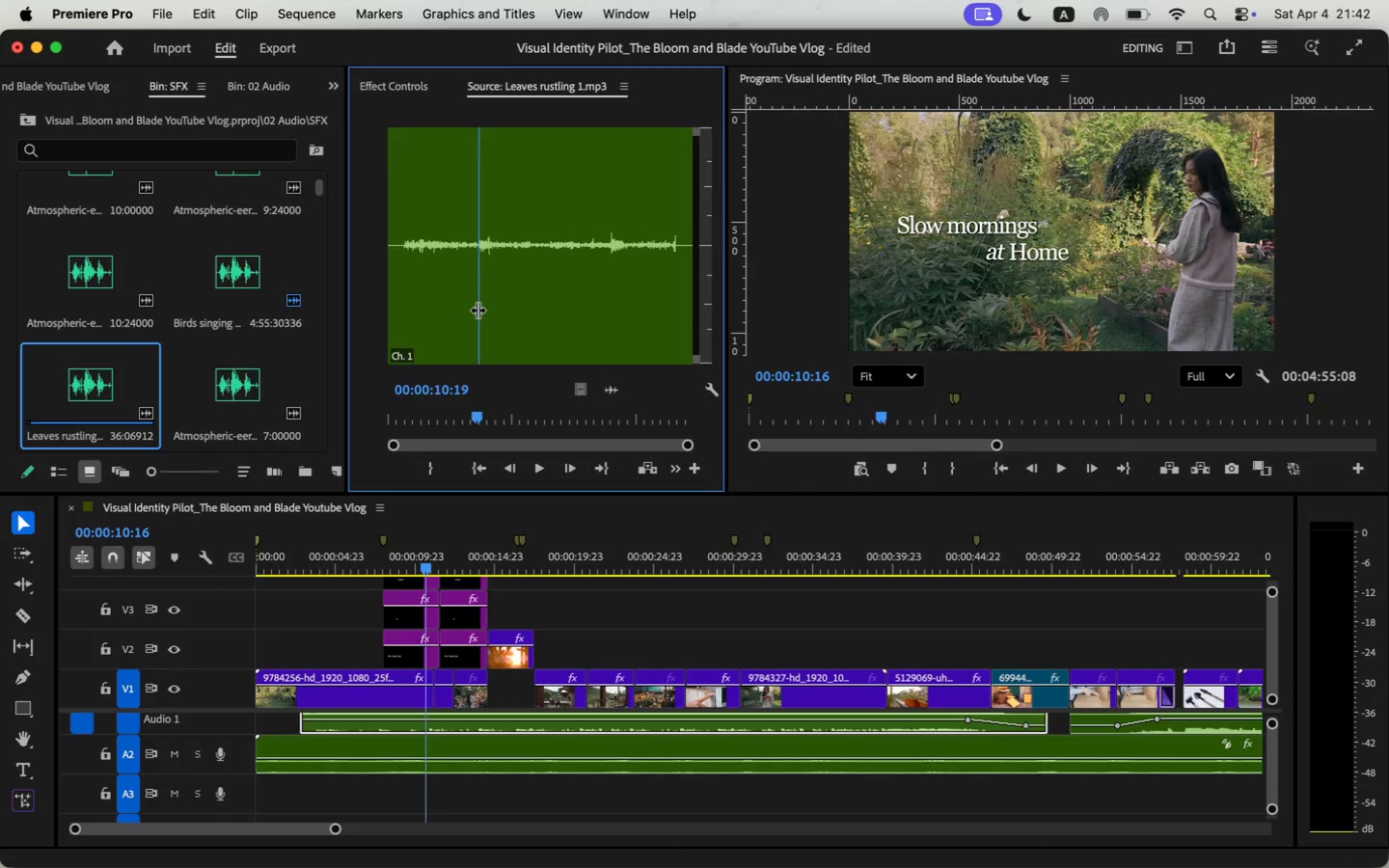 
left_click_drag(start_coordinate=[434, 314], to_coordinate=[477, 310])
 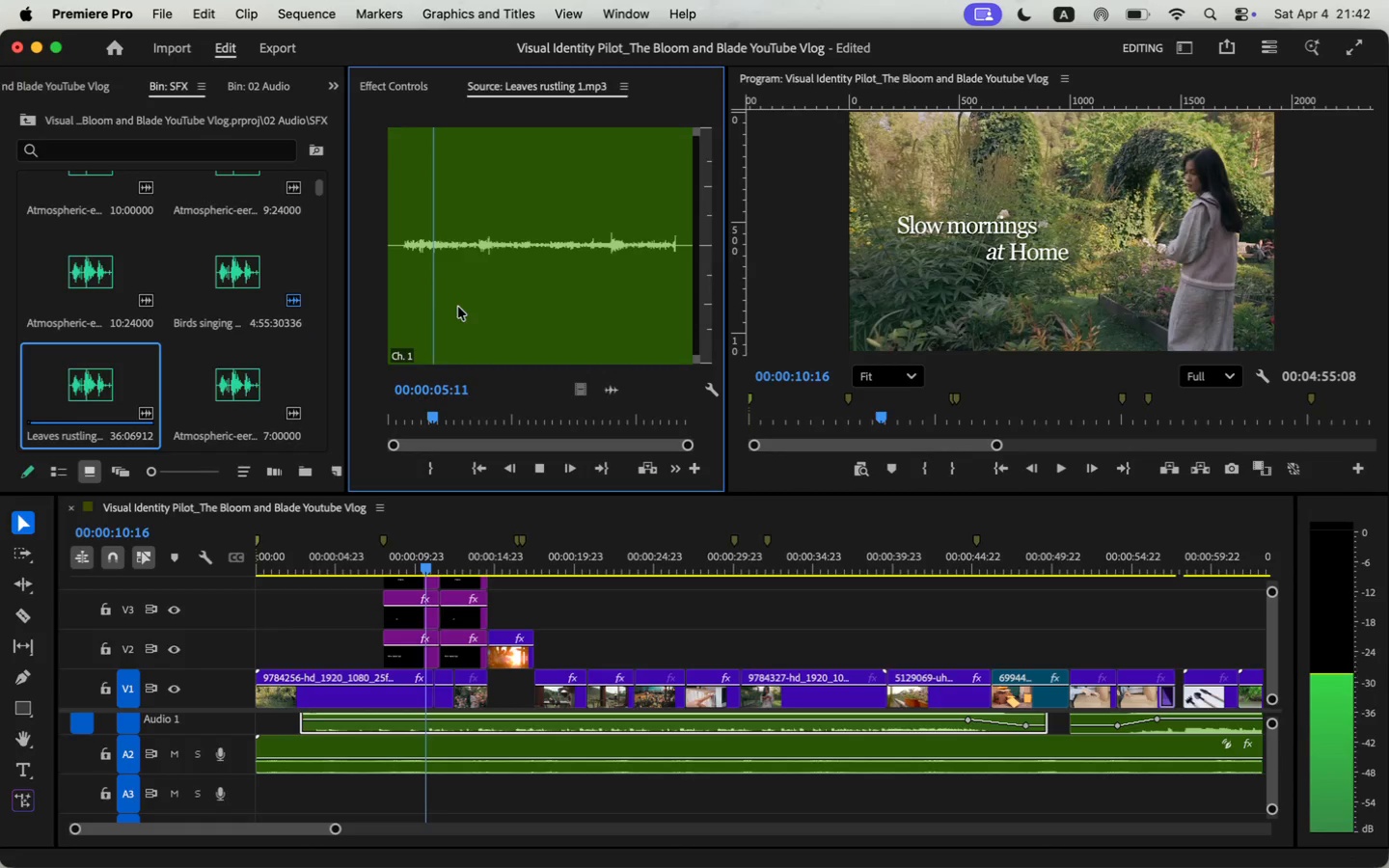 
key(Space)
 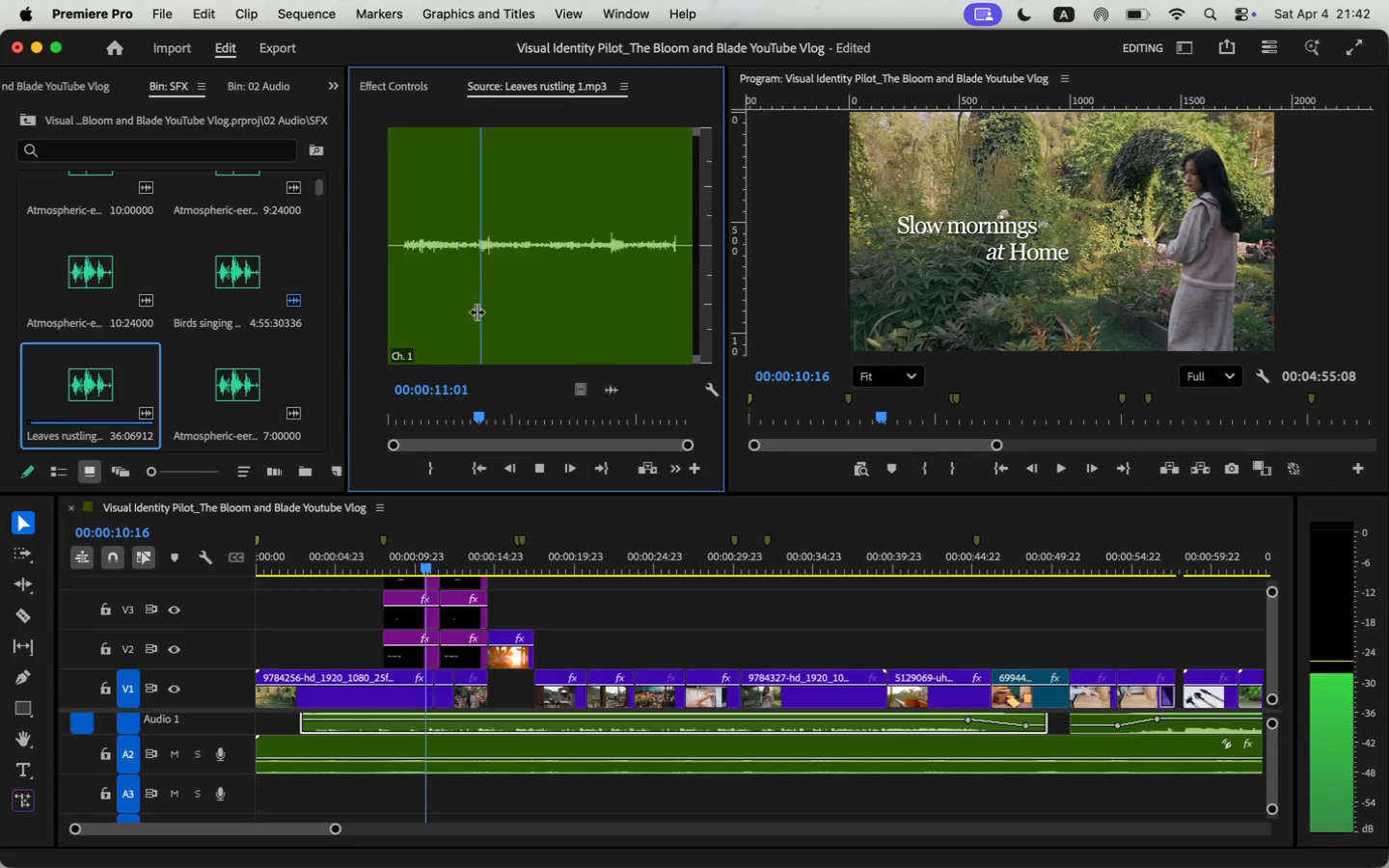 
key(Space)
 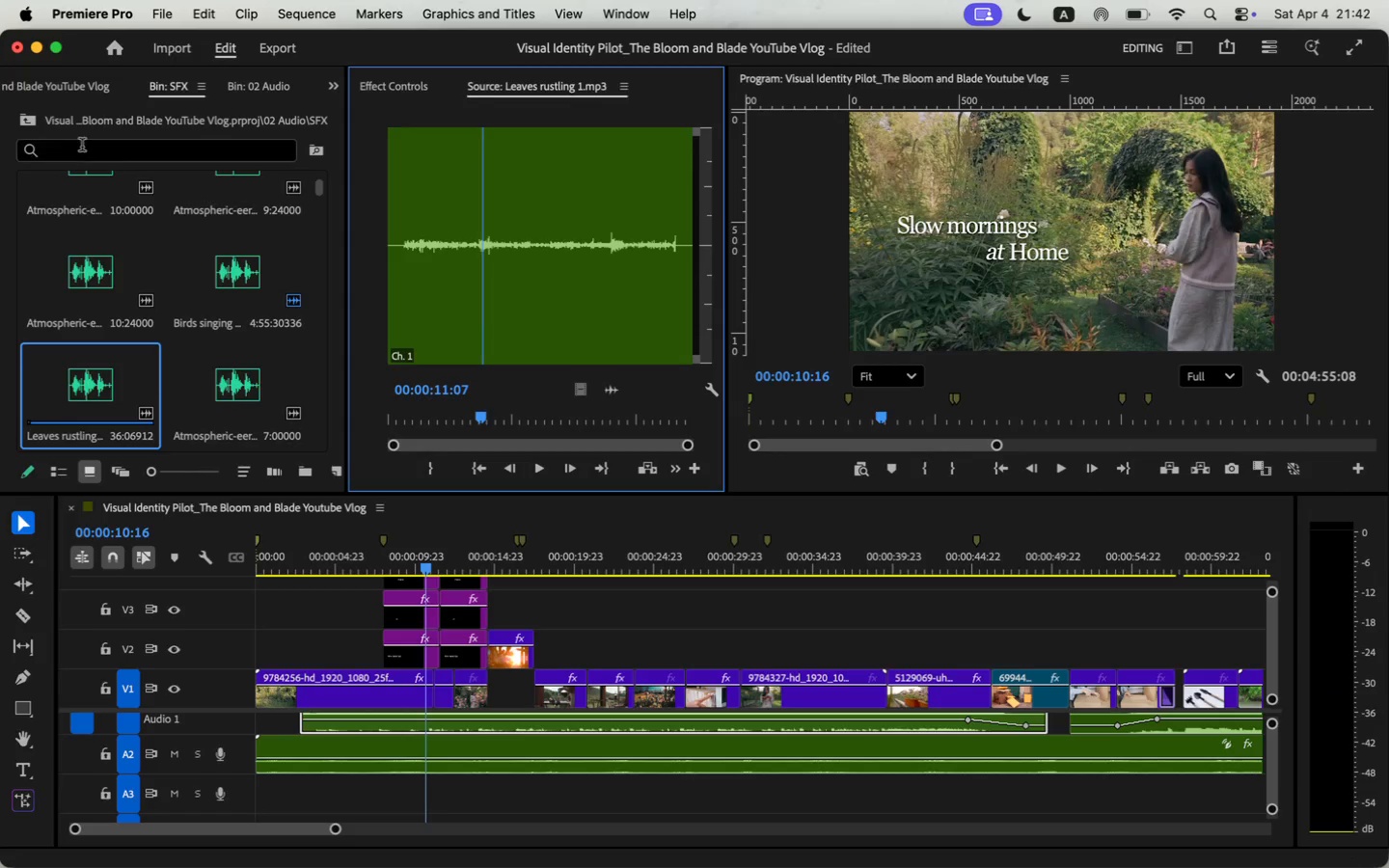 
left_click([88, 149])
 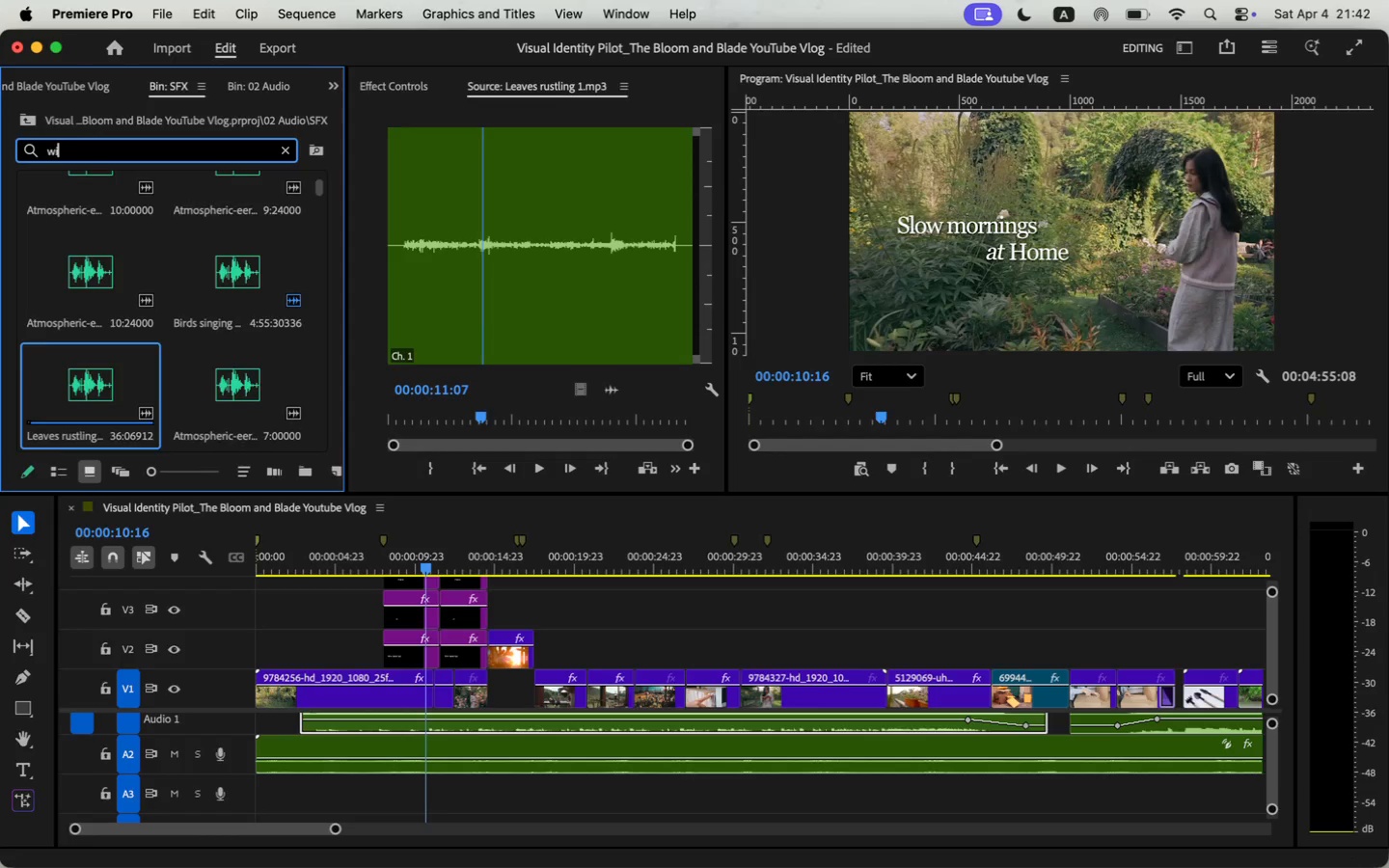 
type(wind)
 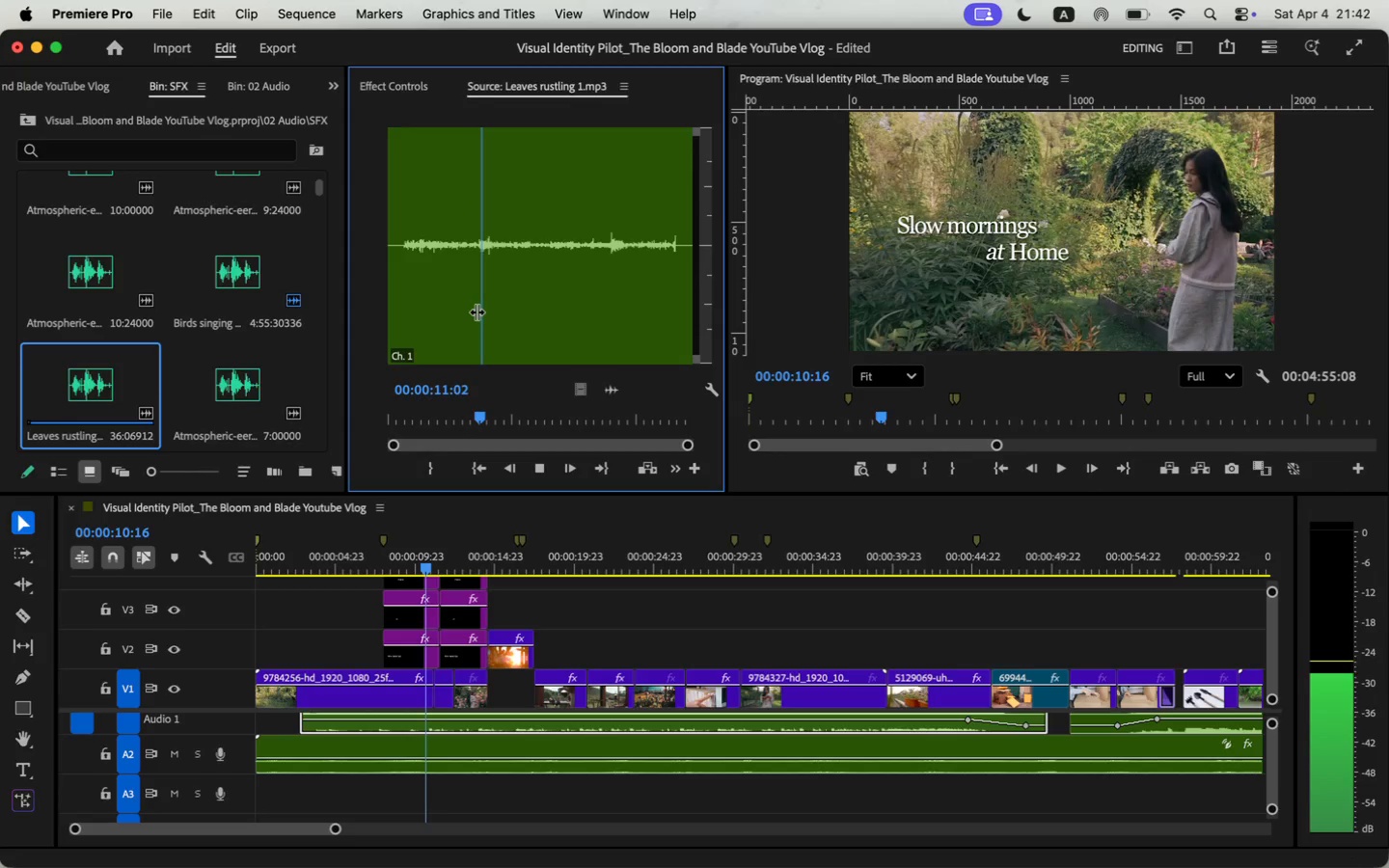 
key(Enter)
 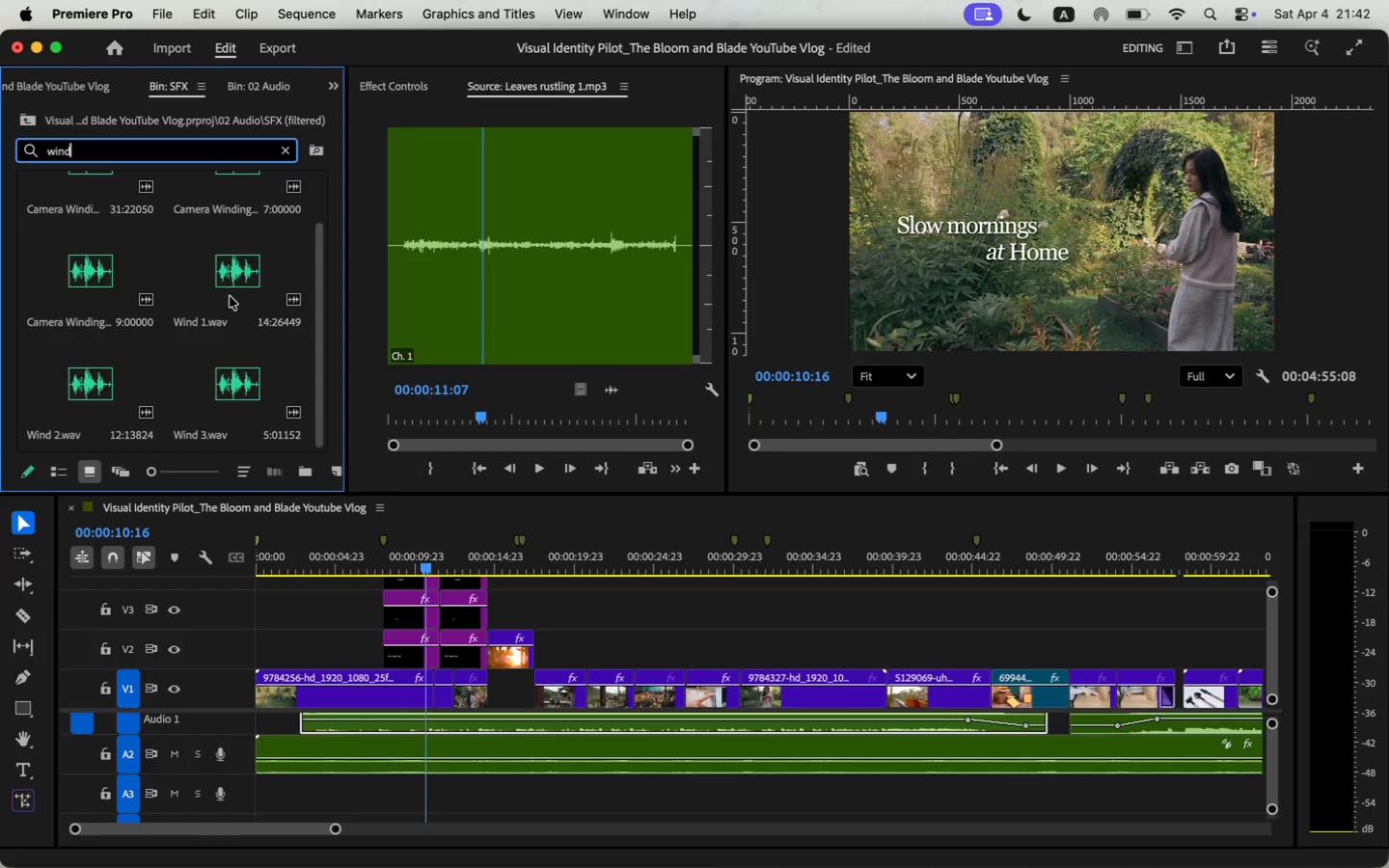 
scroll: coordinate [125, 345], scroll_direction: down, amount: 1.0
 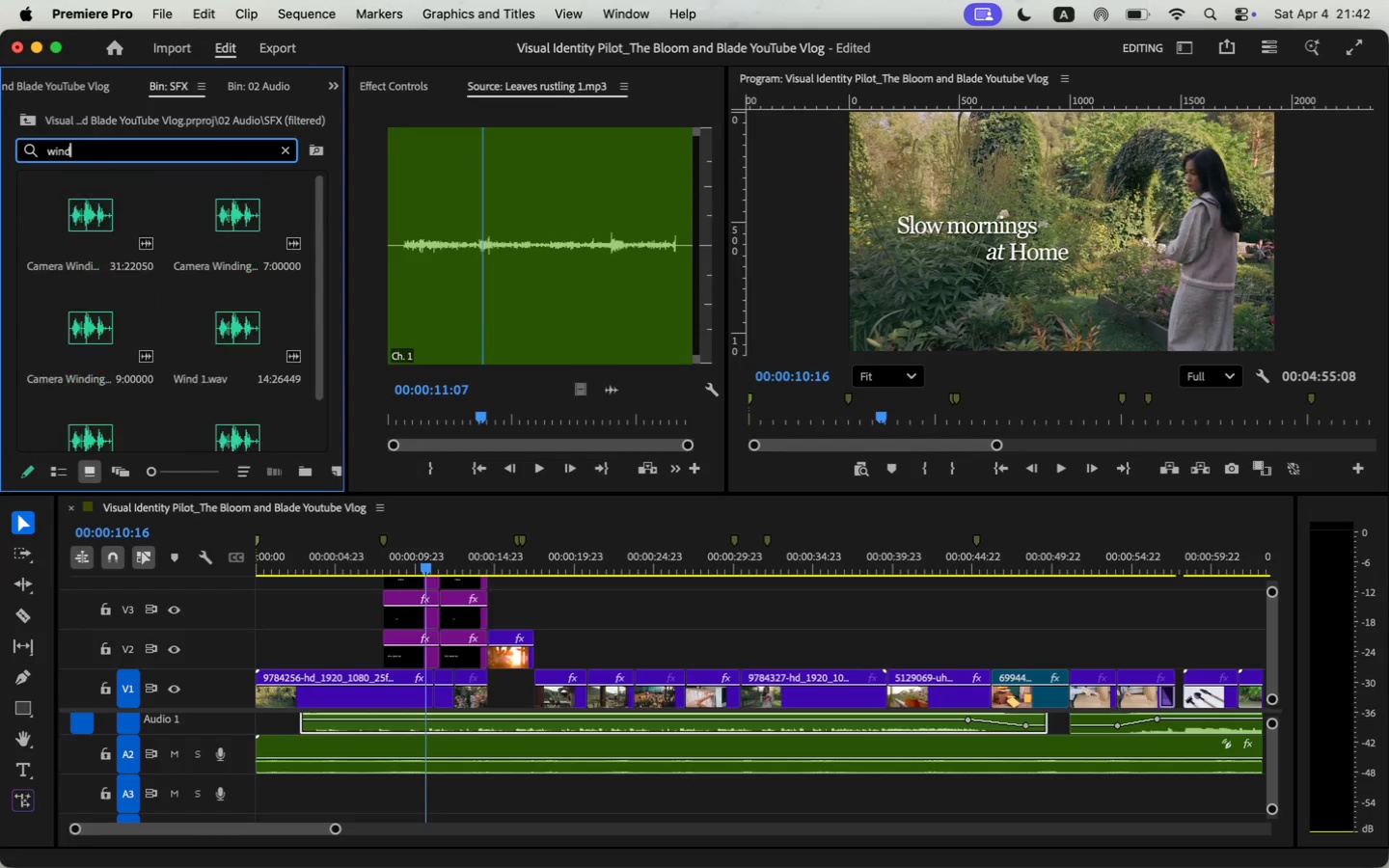 
key(Space)
 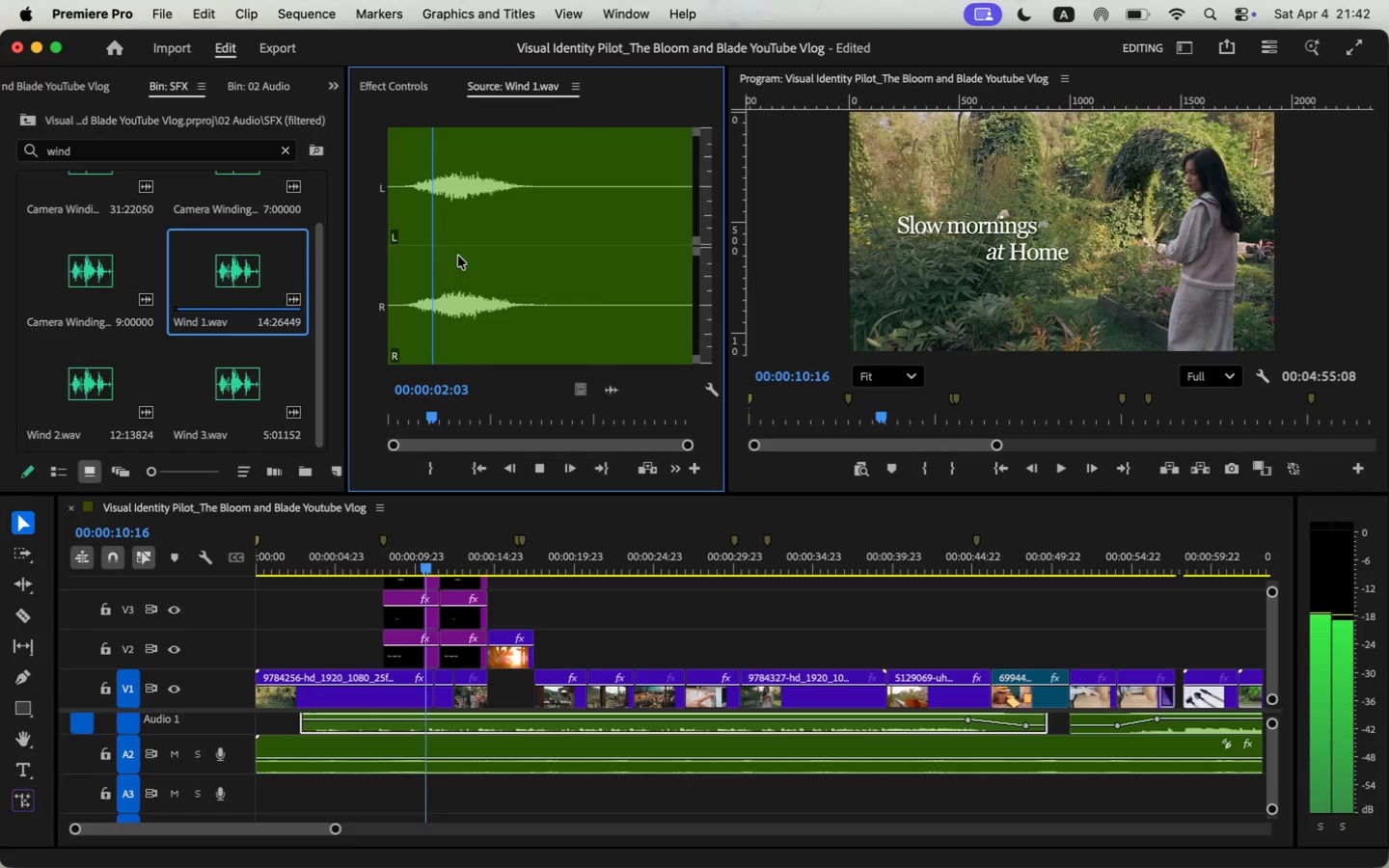 
key(Space)
 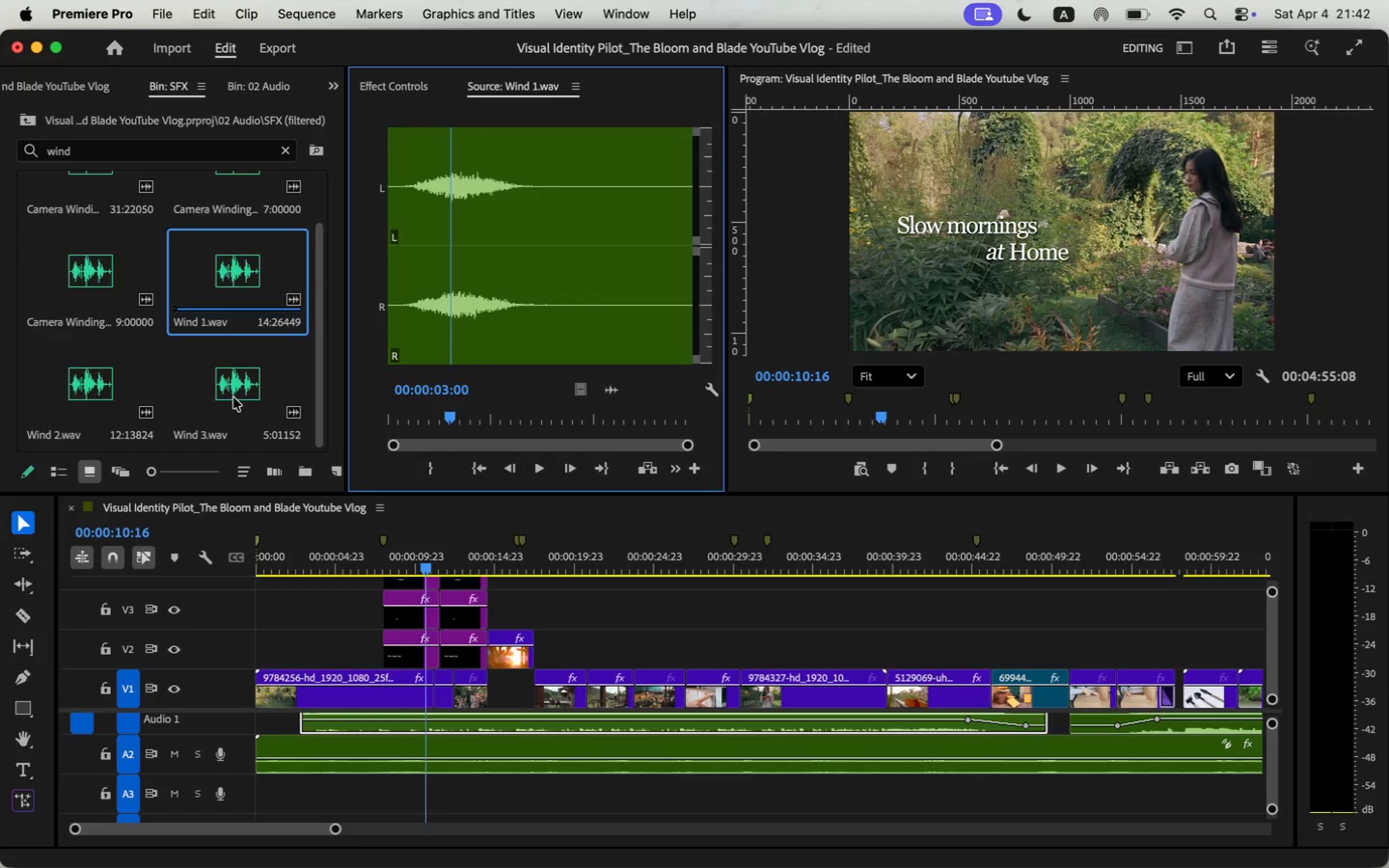 
double_click([103, 390])
 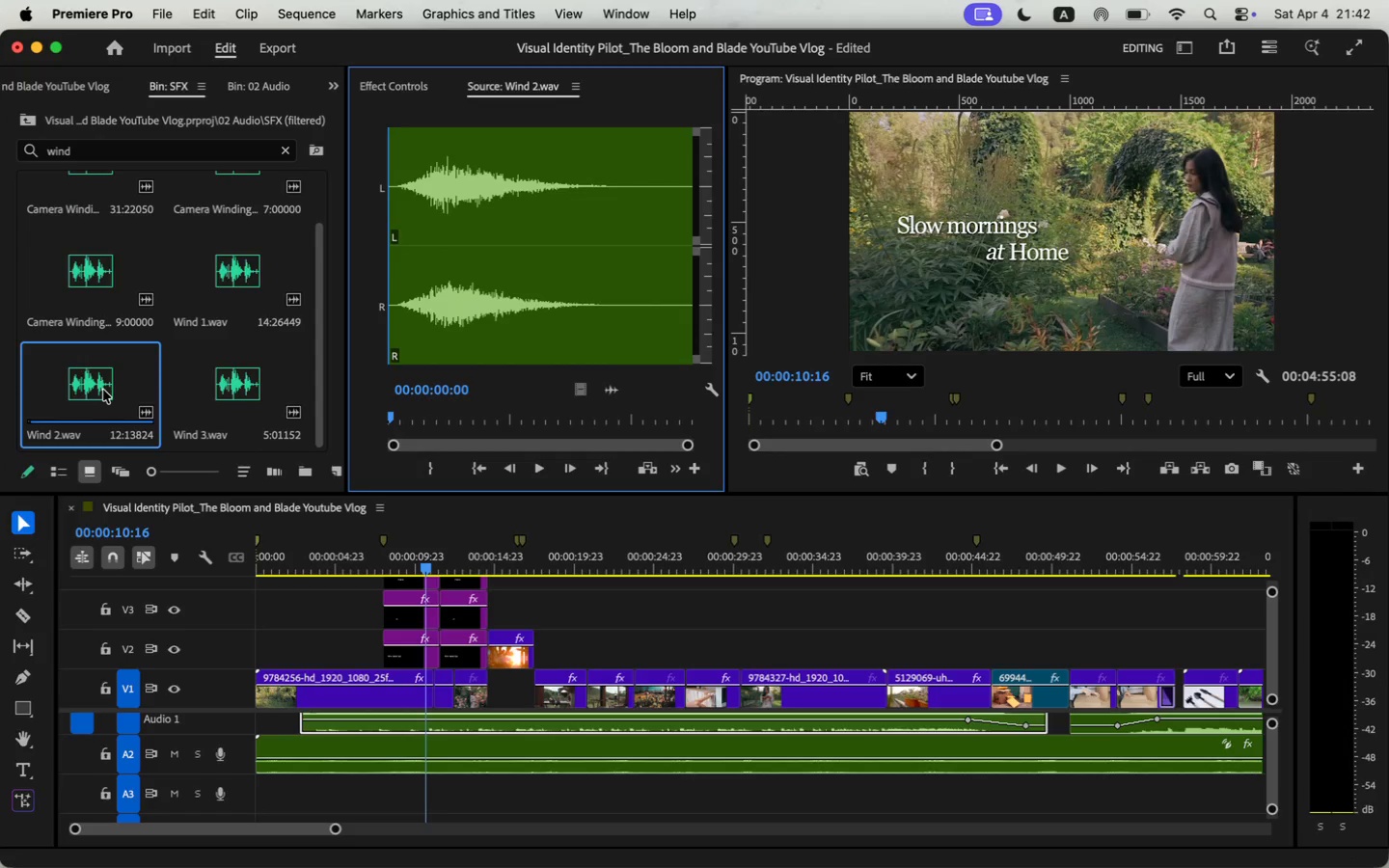 
key(Space)
 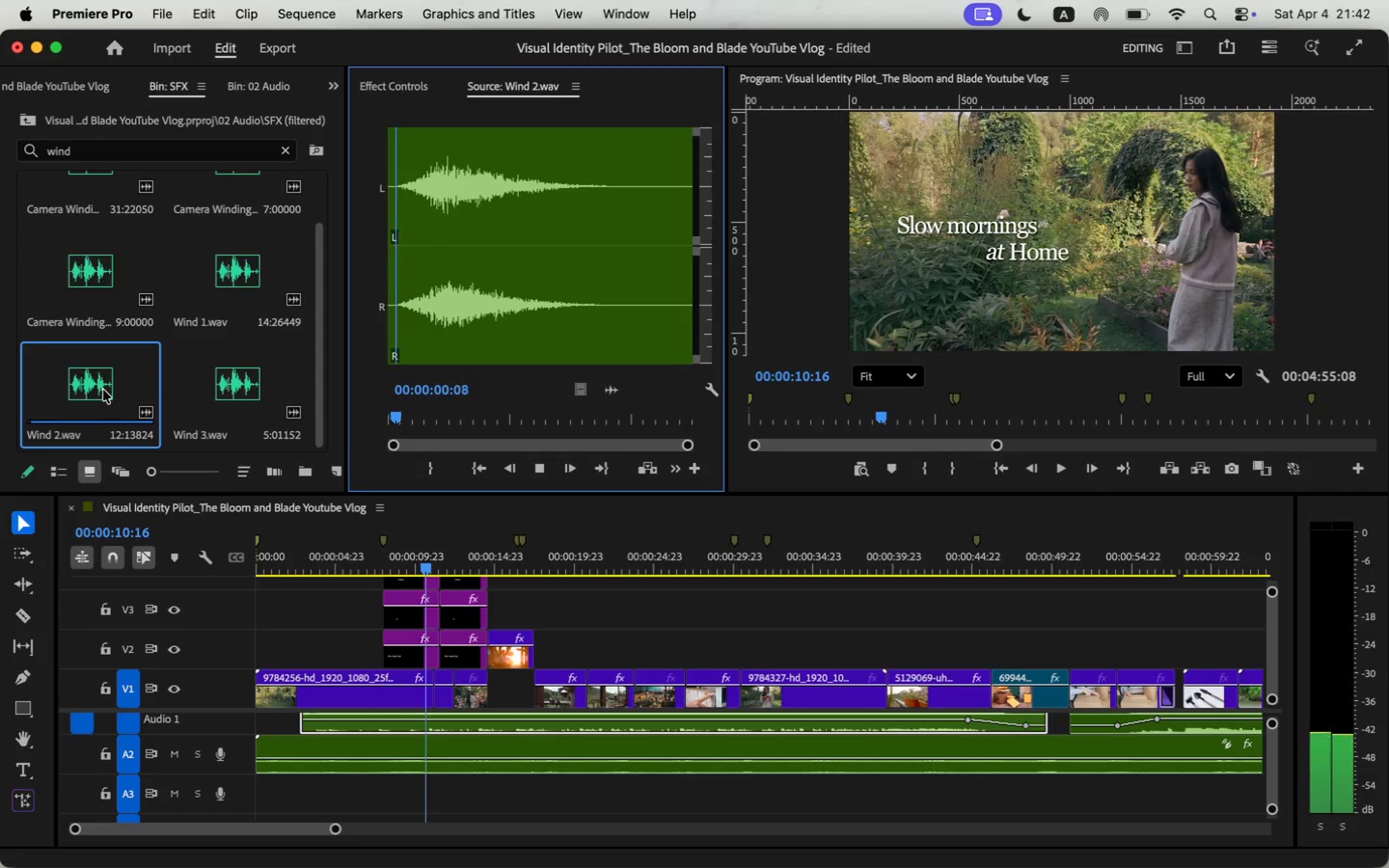 
left_click([257, 388])
 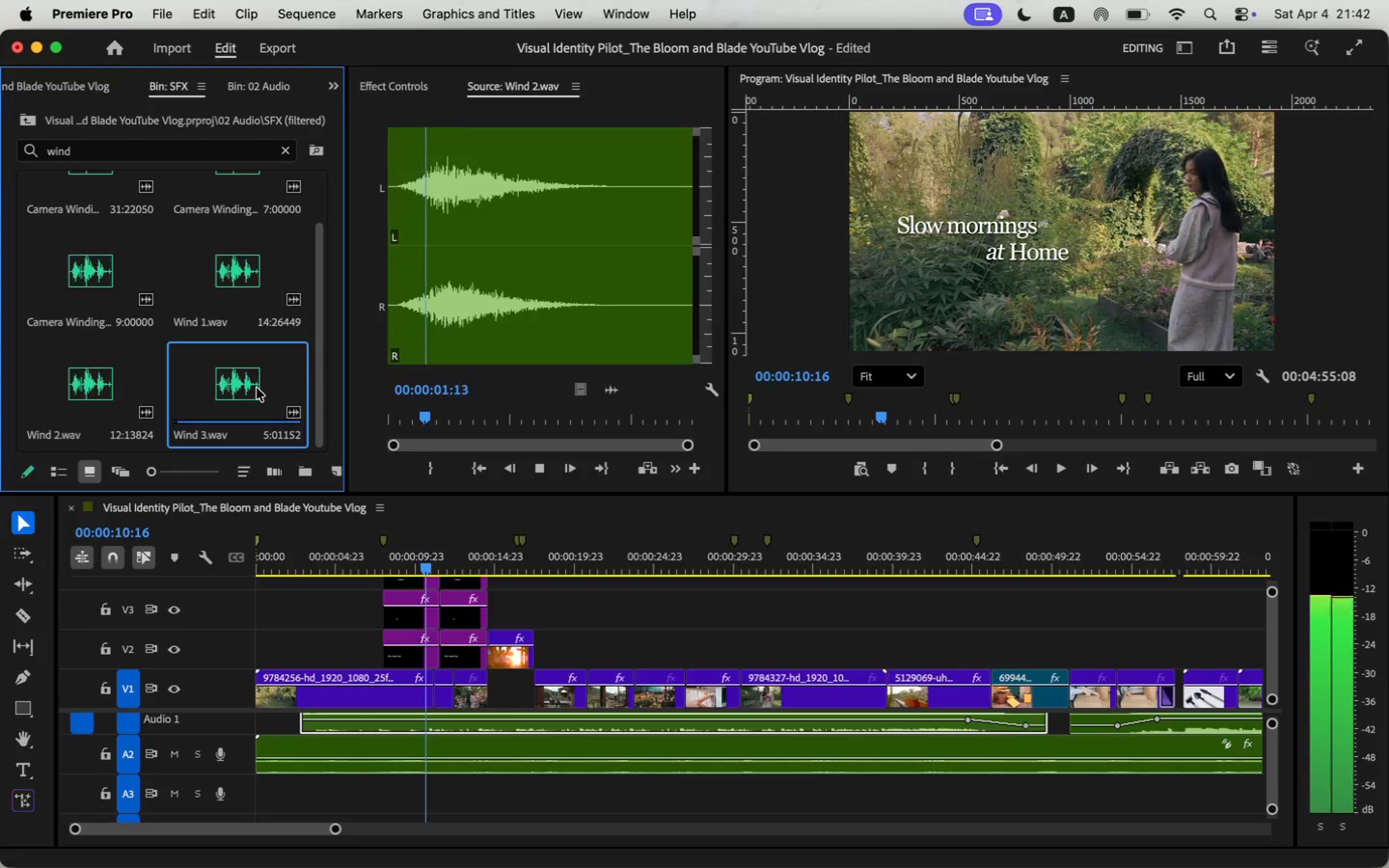 
scroll: coordinate [179, 367], scroll_direction: down, amount: 3.0
 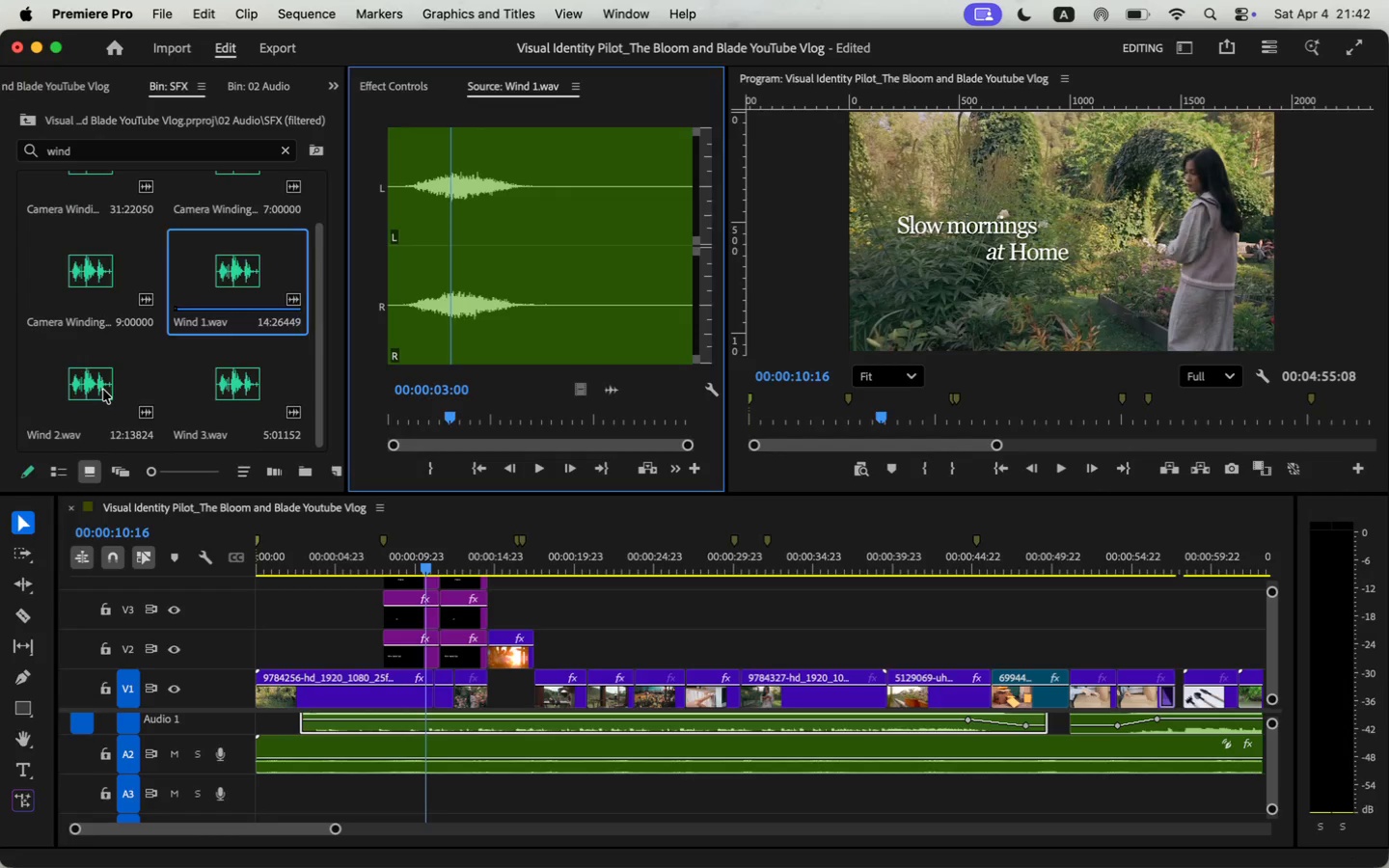 
double_click([257, 388])
 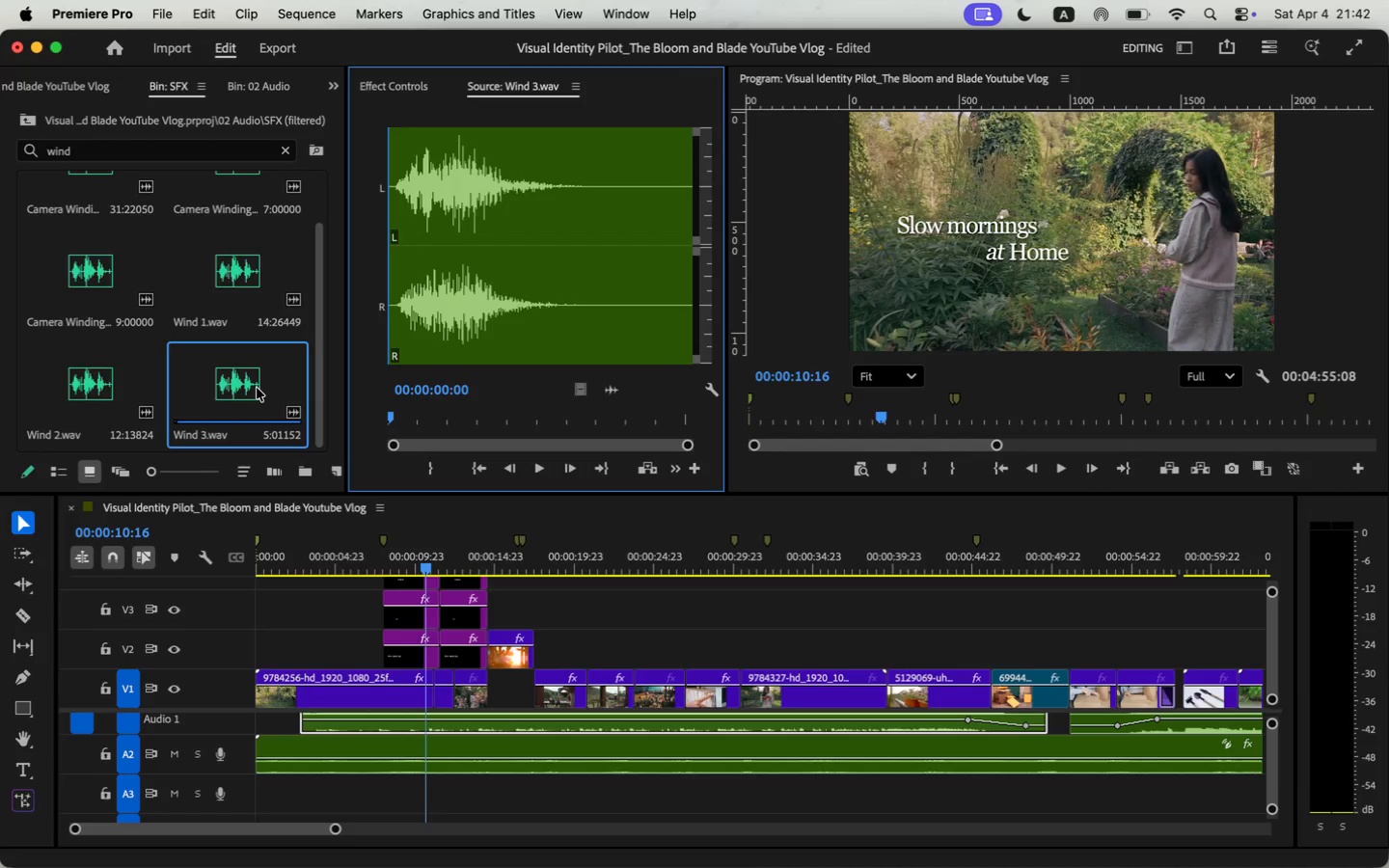 
key(Space)
 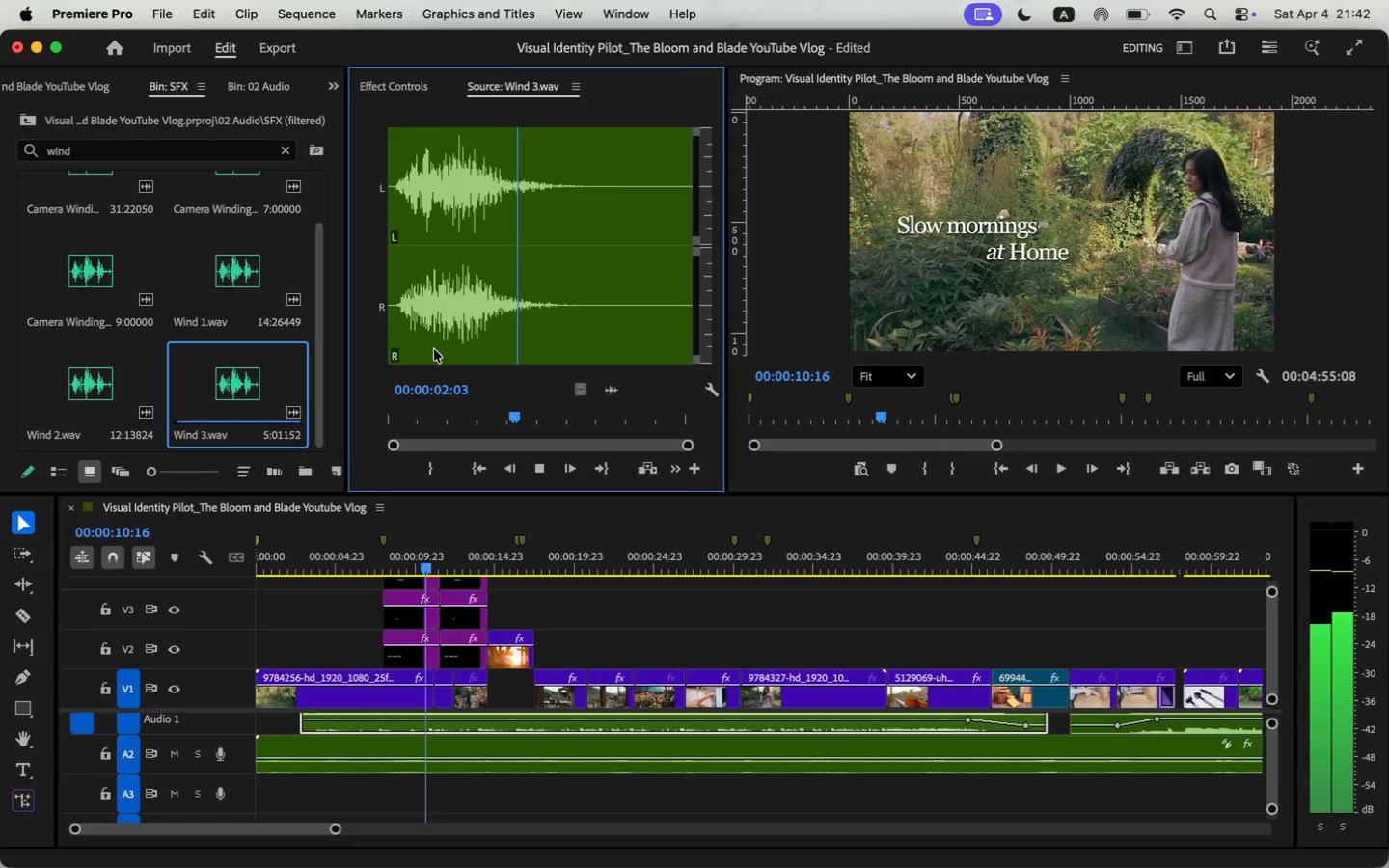 
scroll: coordinate [252, 378], scroll_direction: down, amount: 5.0
 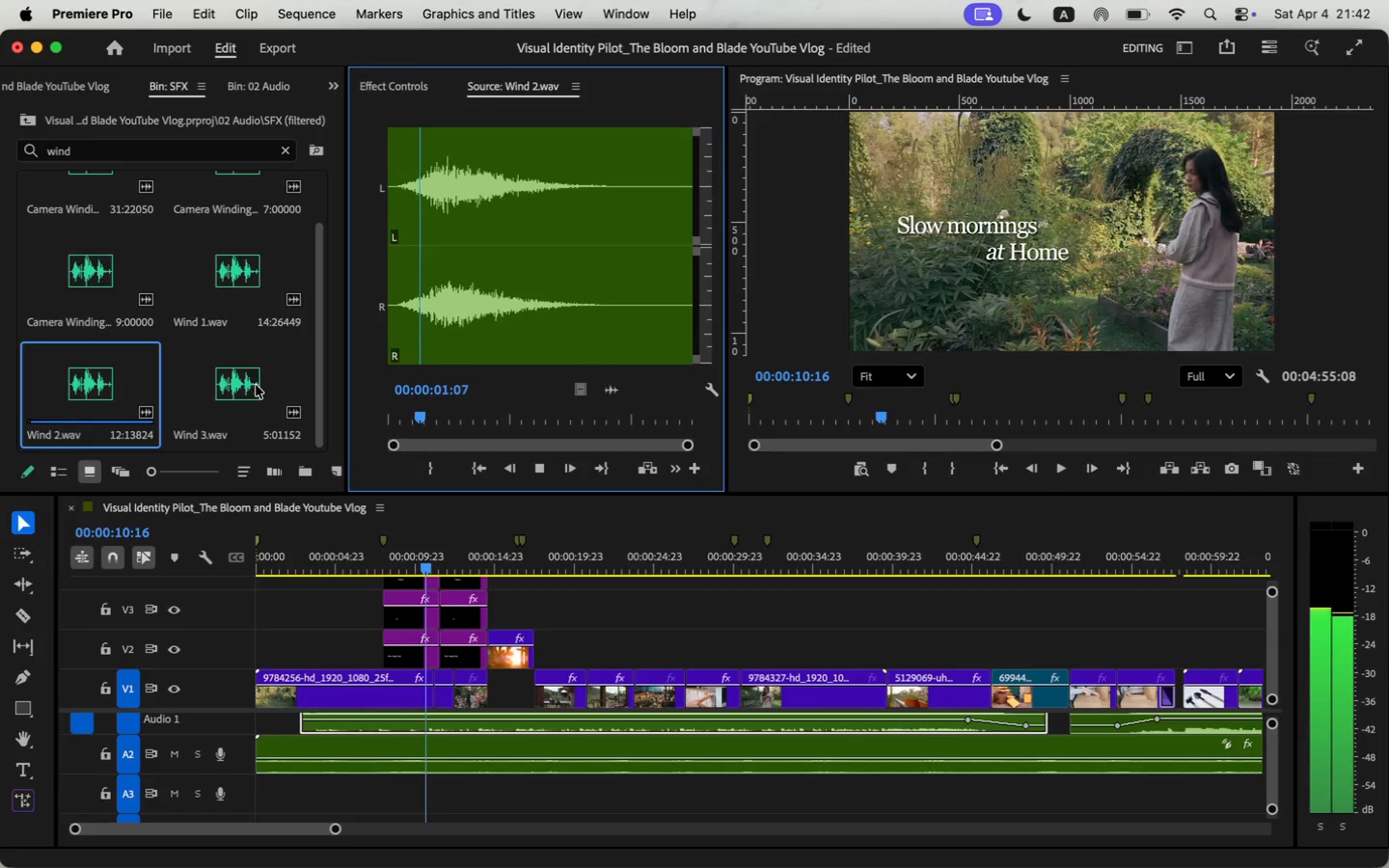 
key(Space)
 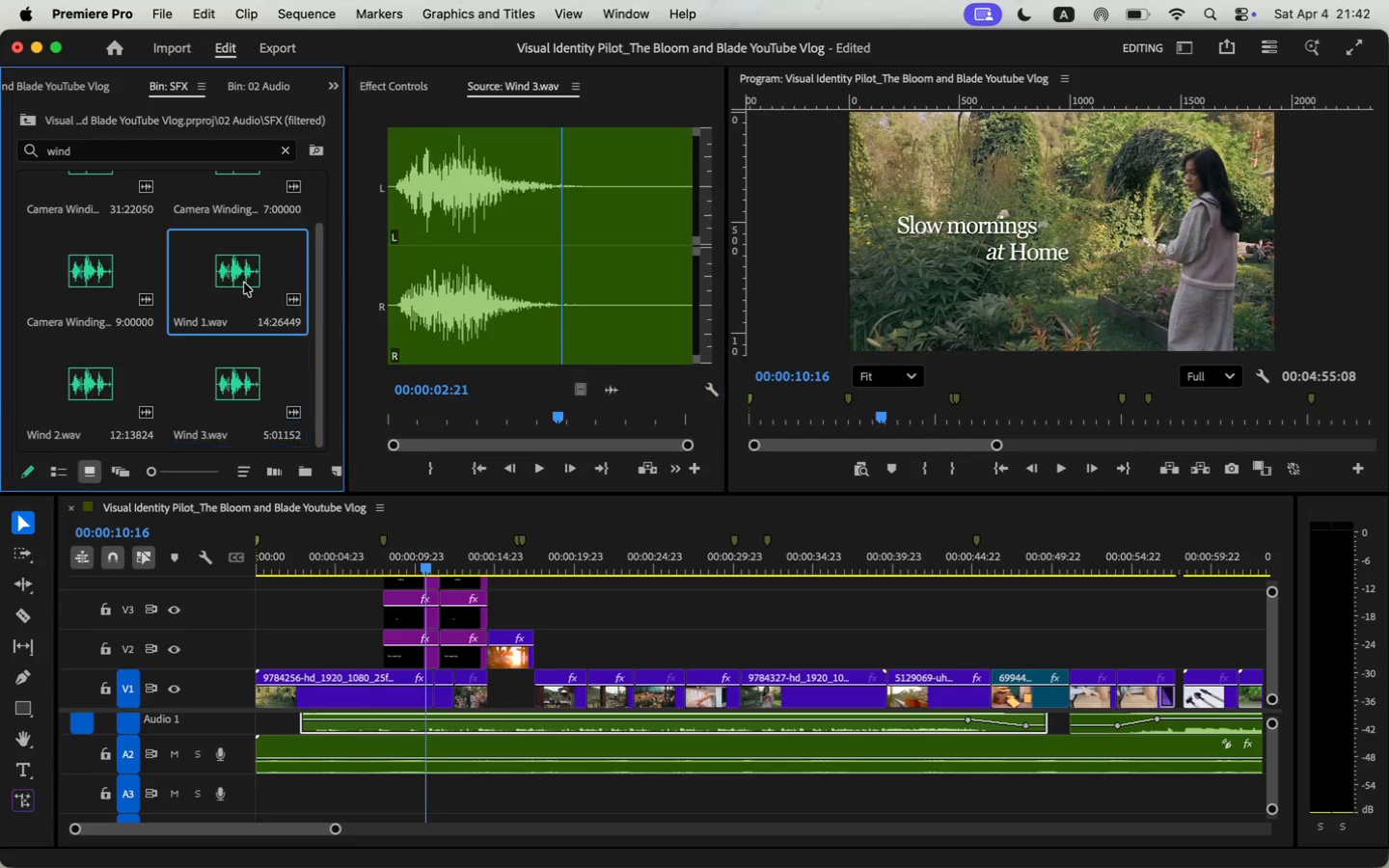 
double_click([244, 283])
 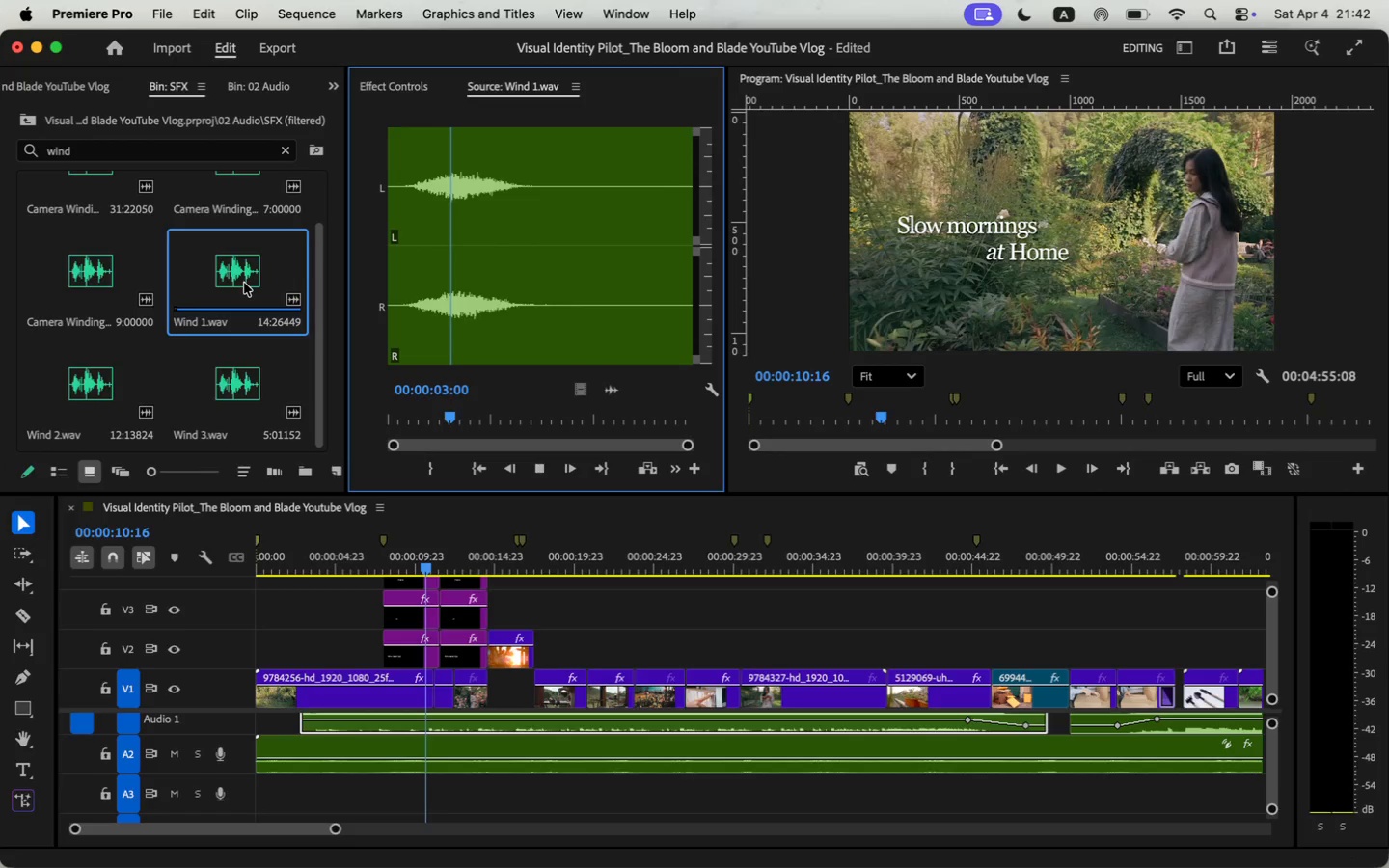 
key(Space)
 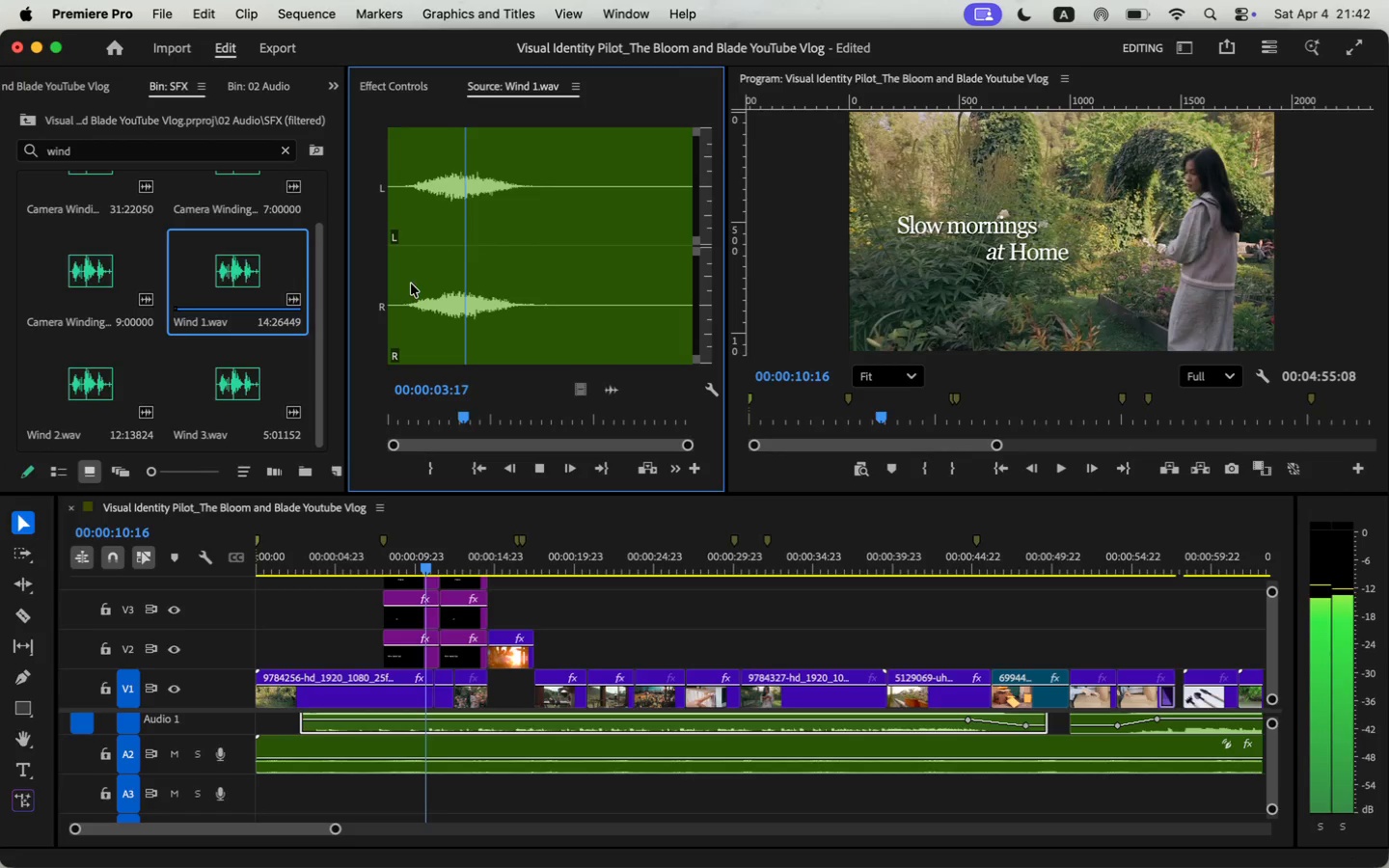 
key(Space)
 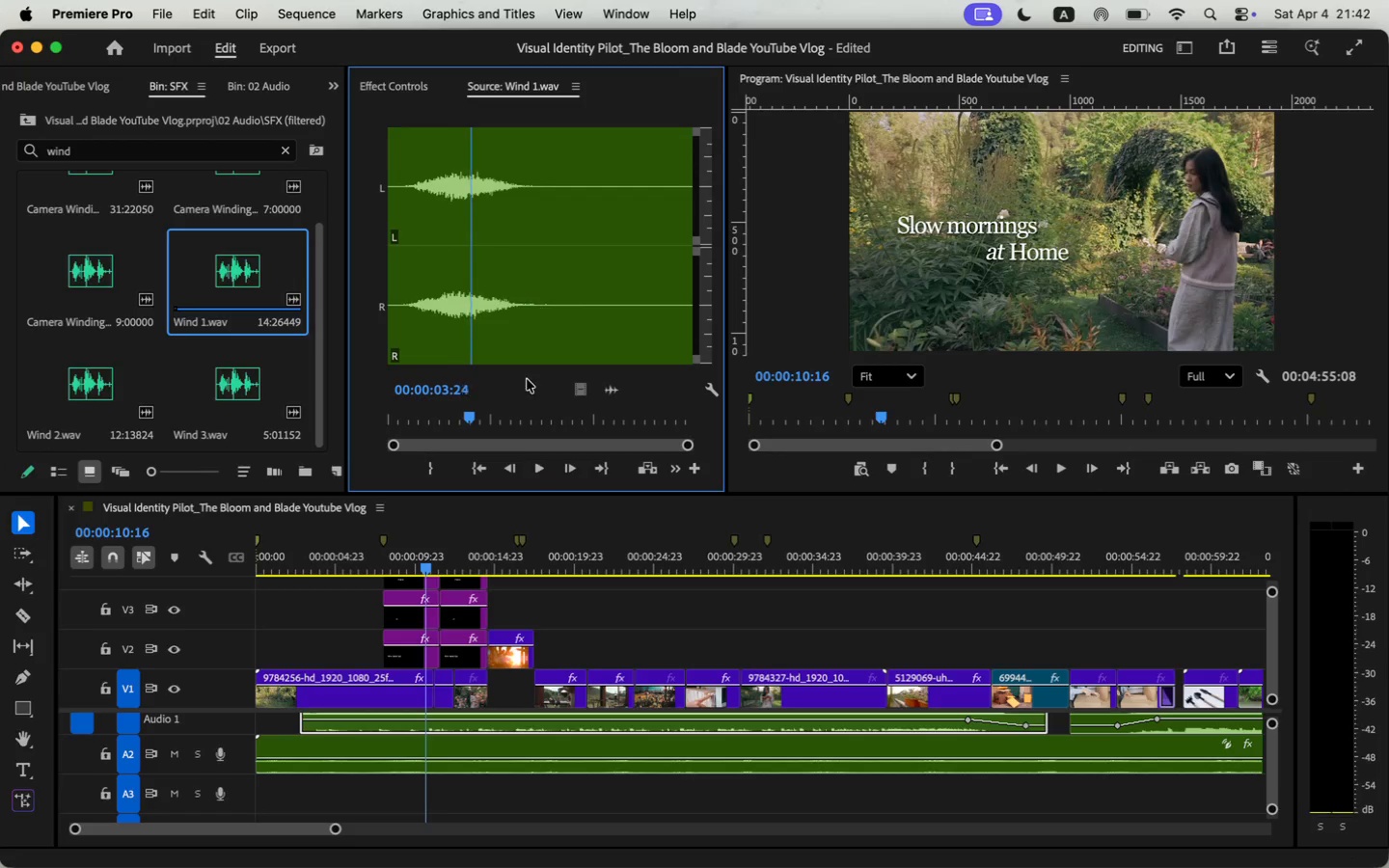 
left_click([548, 296])
 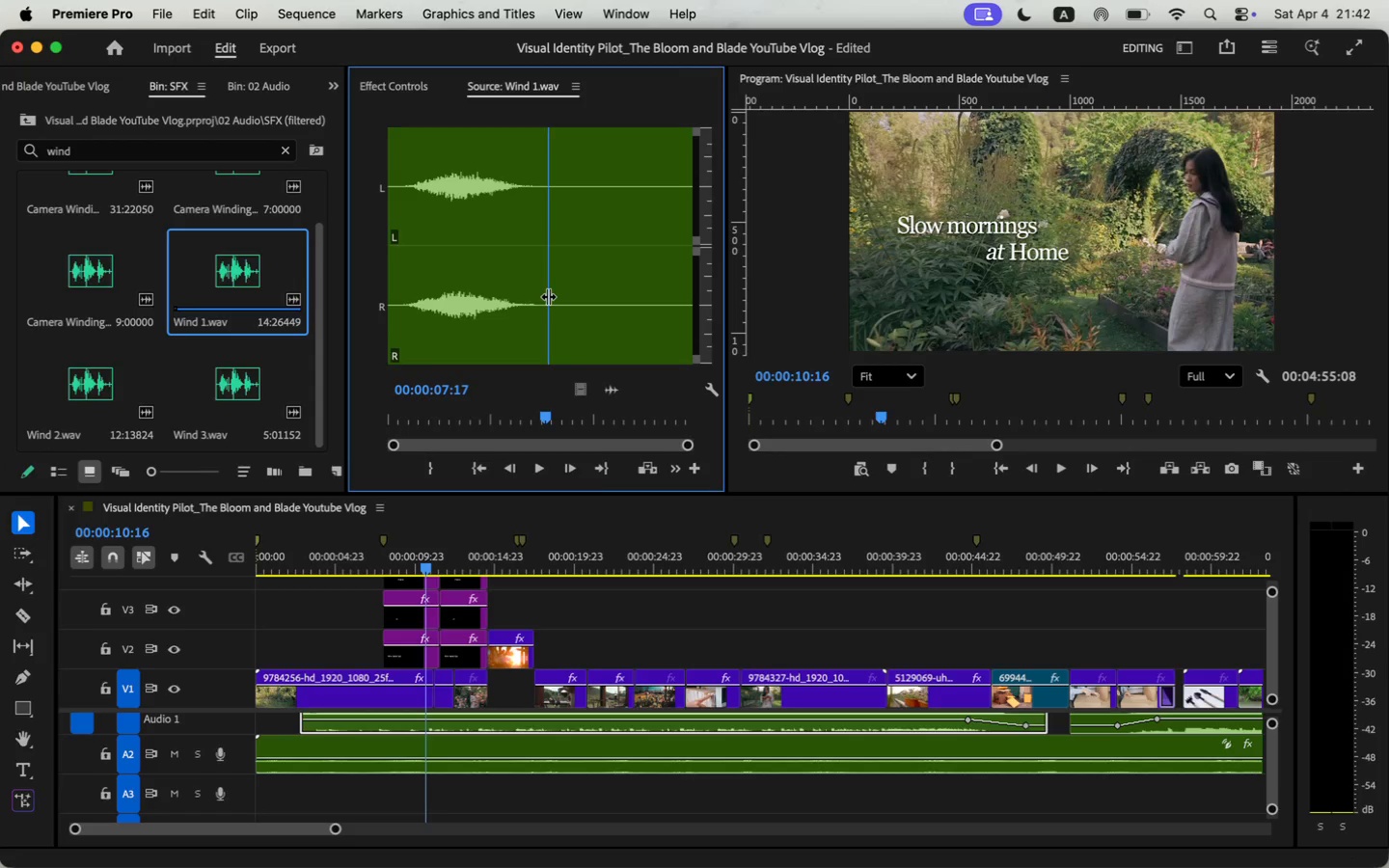 
key(O)
 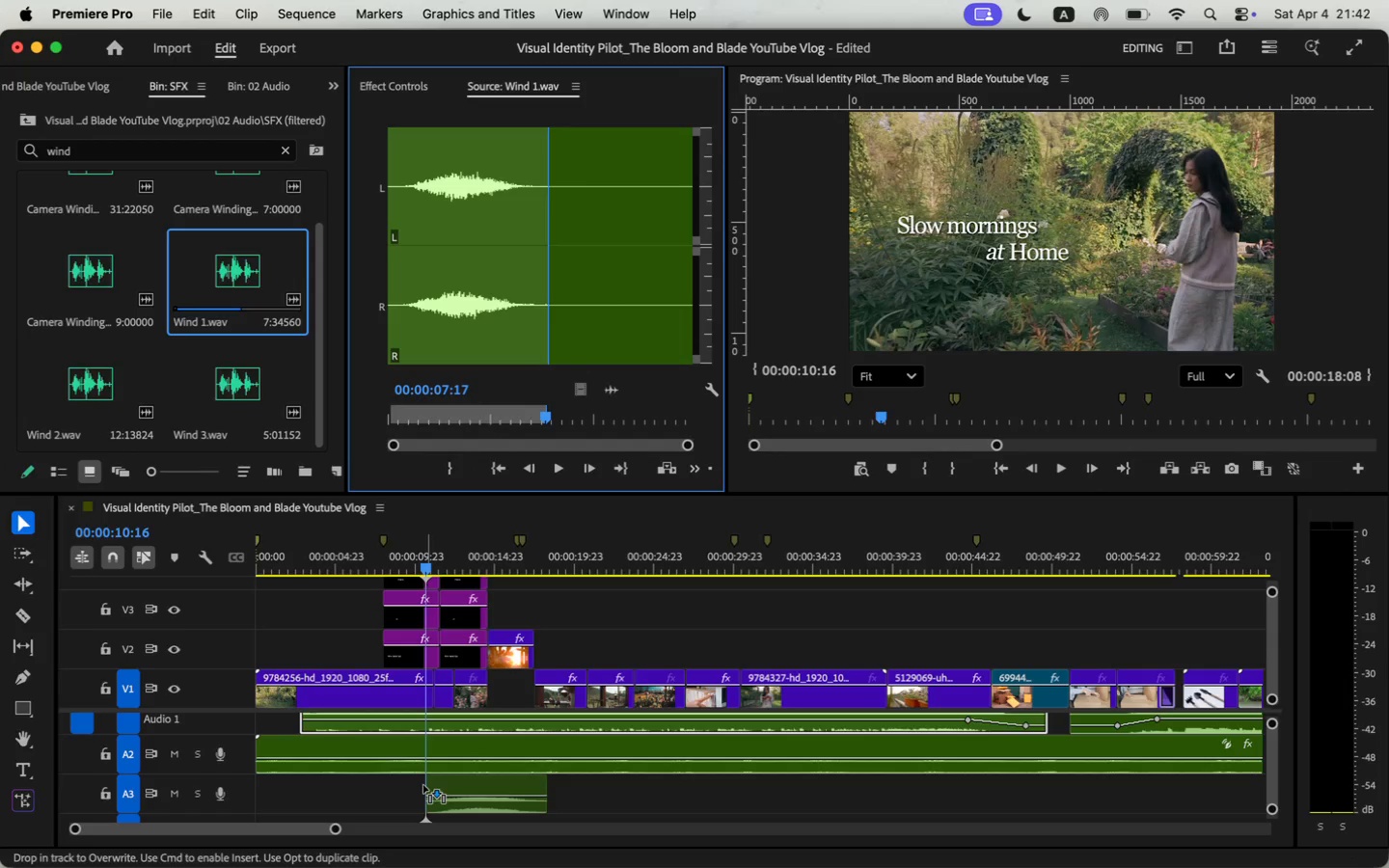 
left_click_drag(start_coordinate=[615, 386], to_coordinate=[394, 786])
 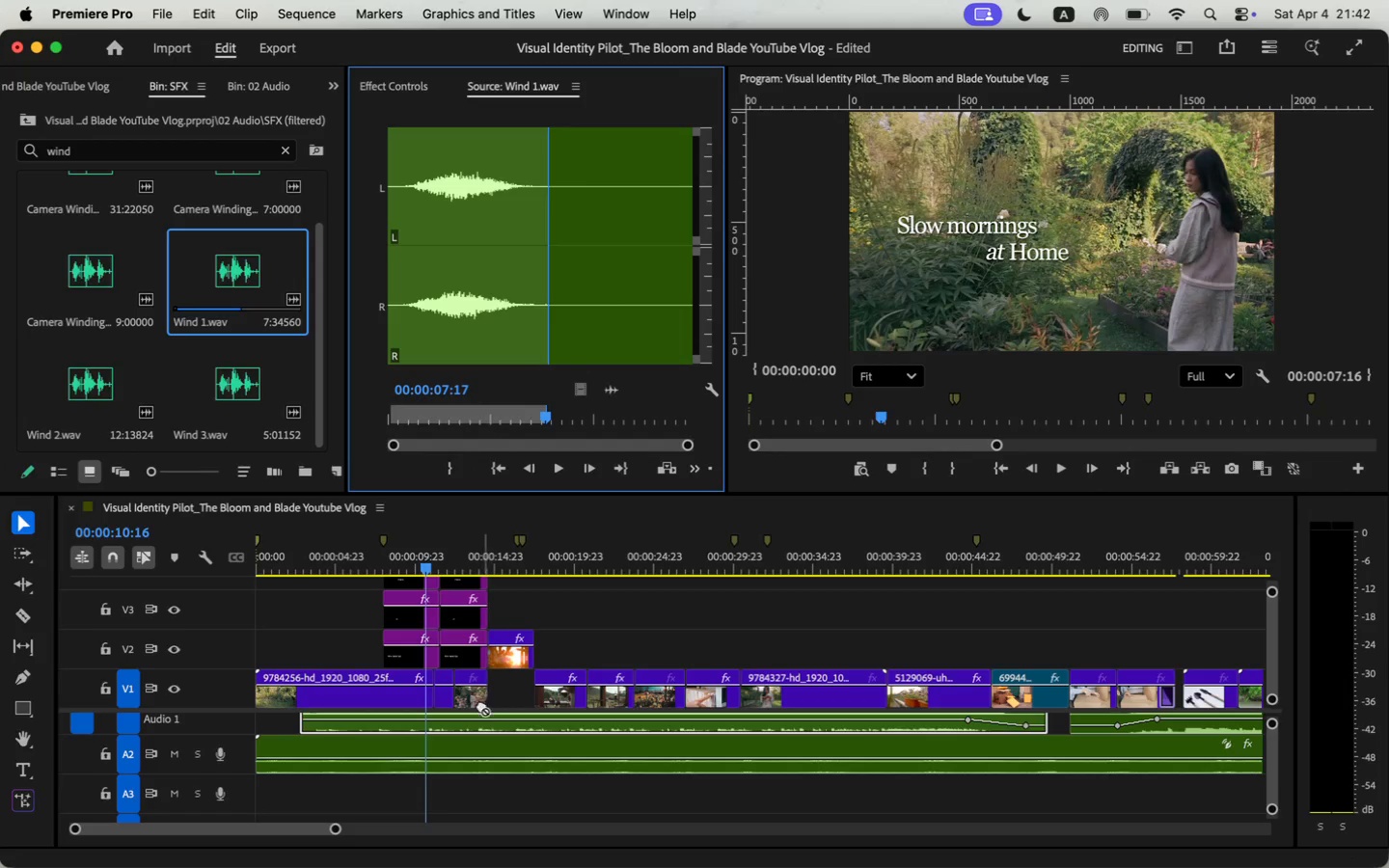 
mouse_move([439, 752])
 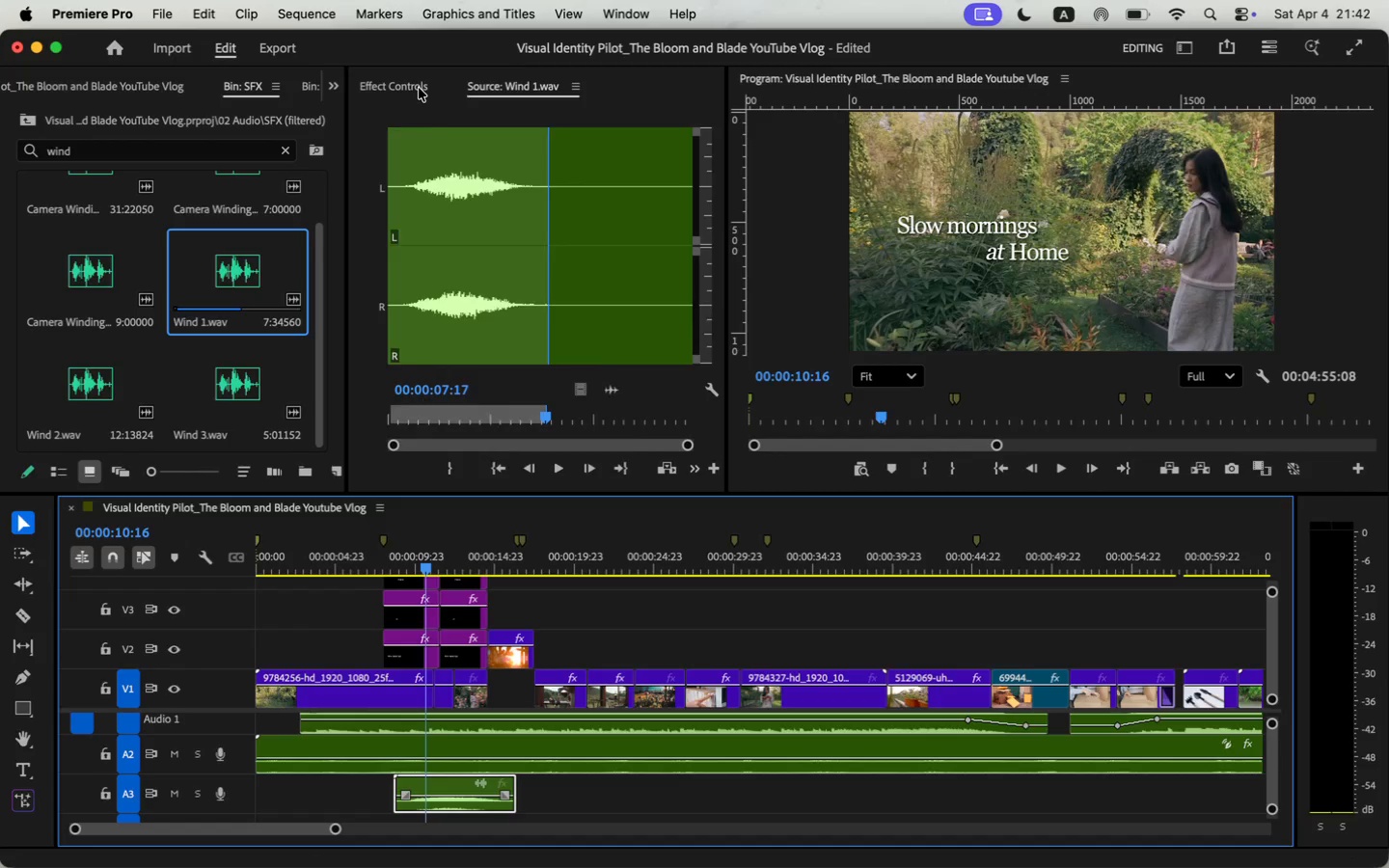 
left_click([419, 87])
 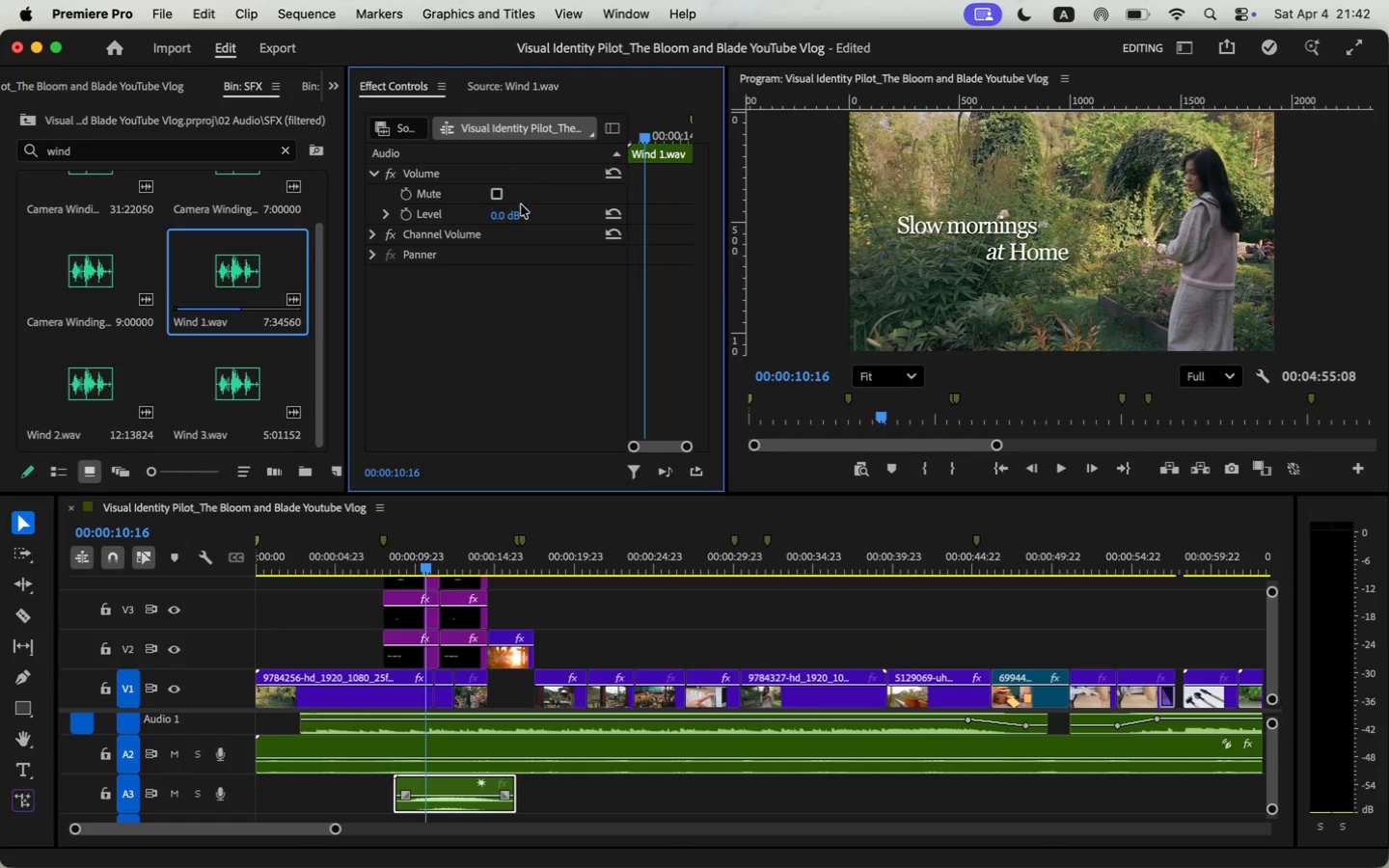 
left_click([506, 212])
 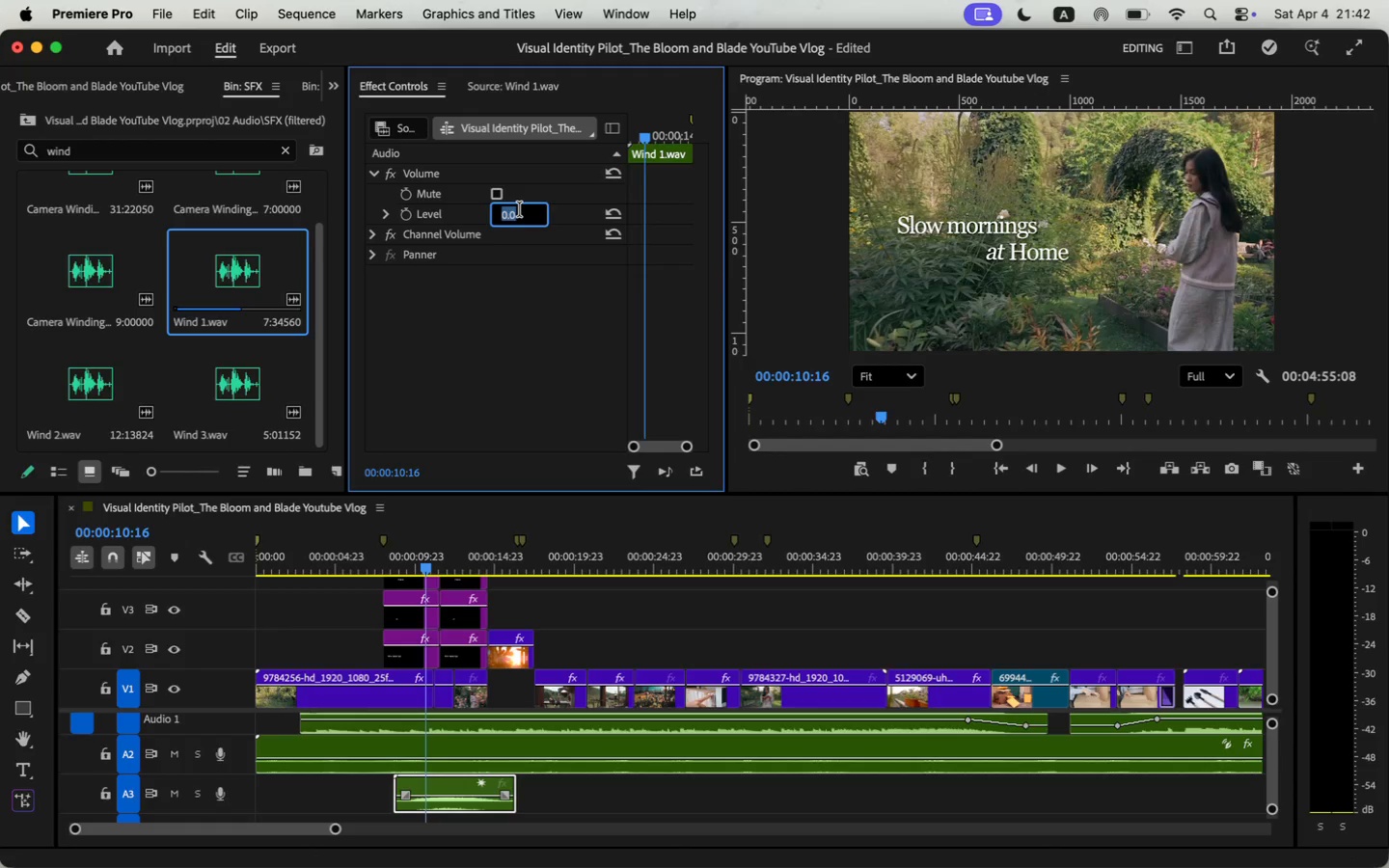 
key(Minus)
 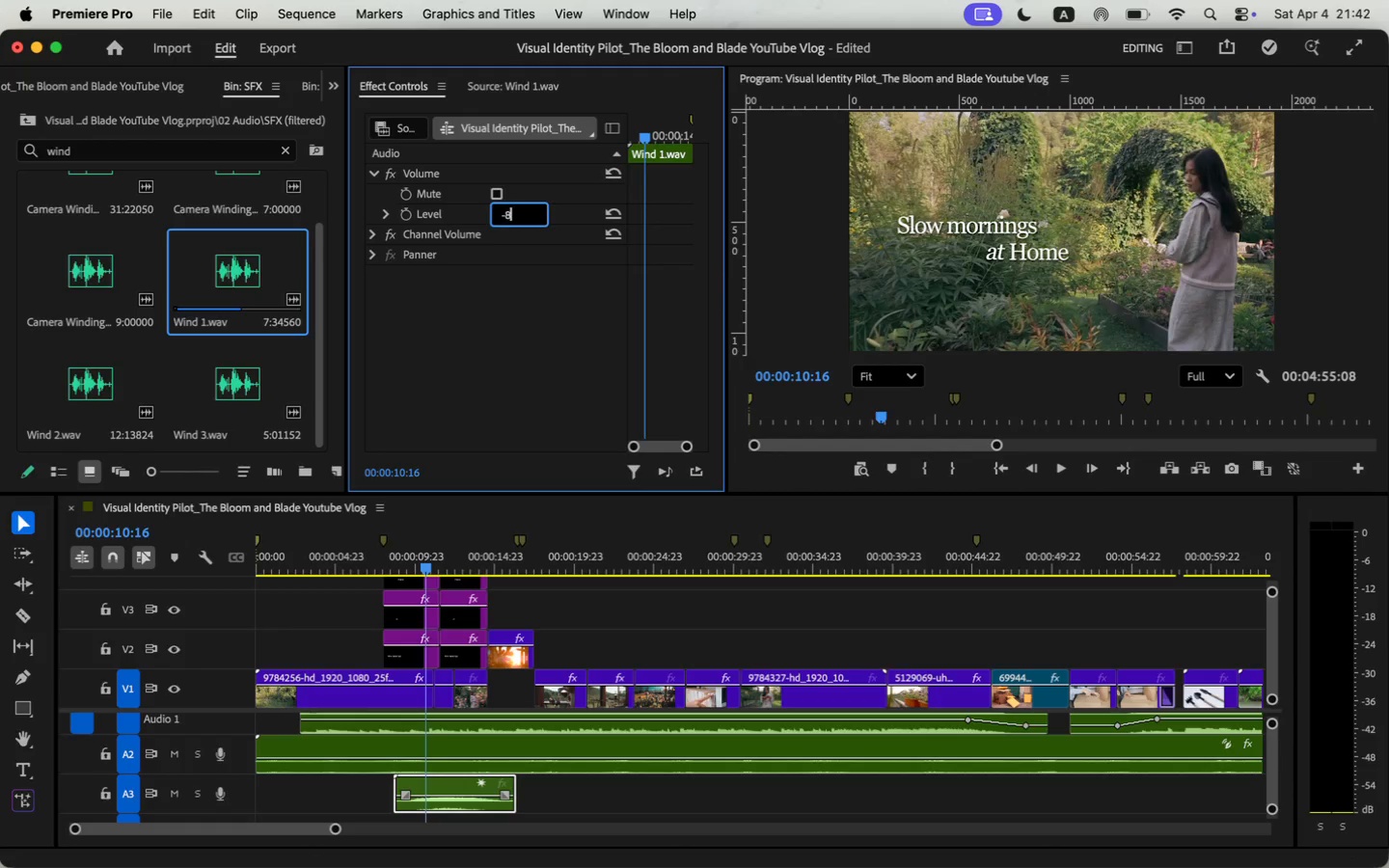 
key(8)
 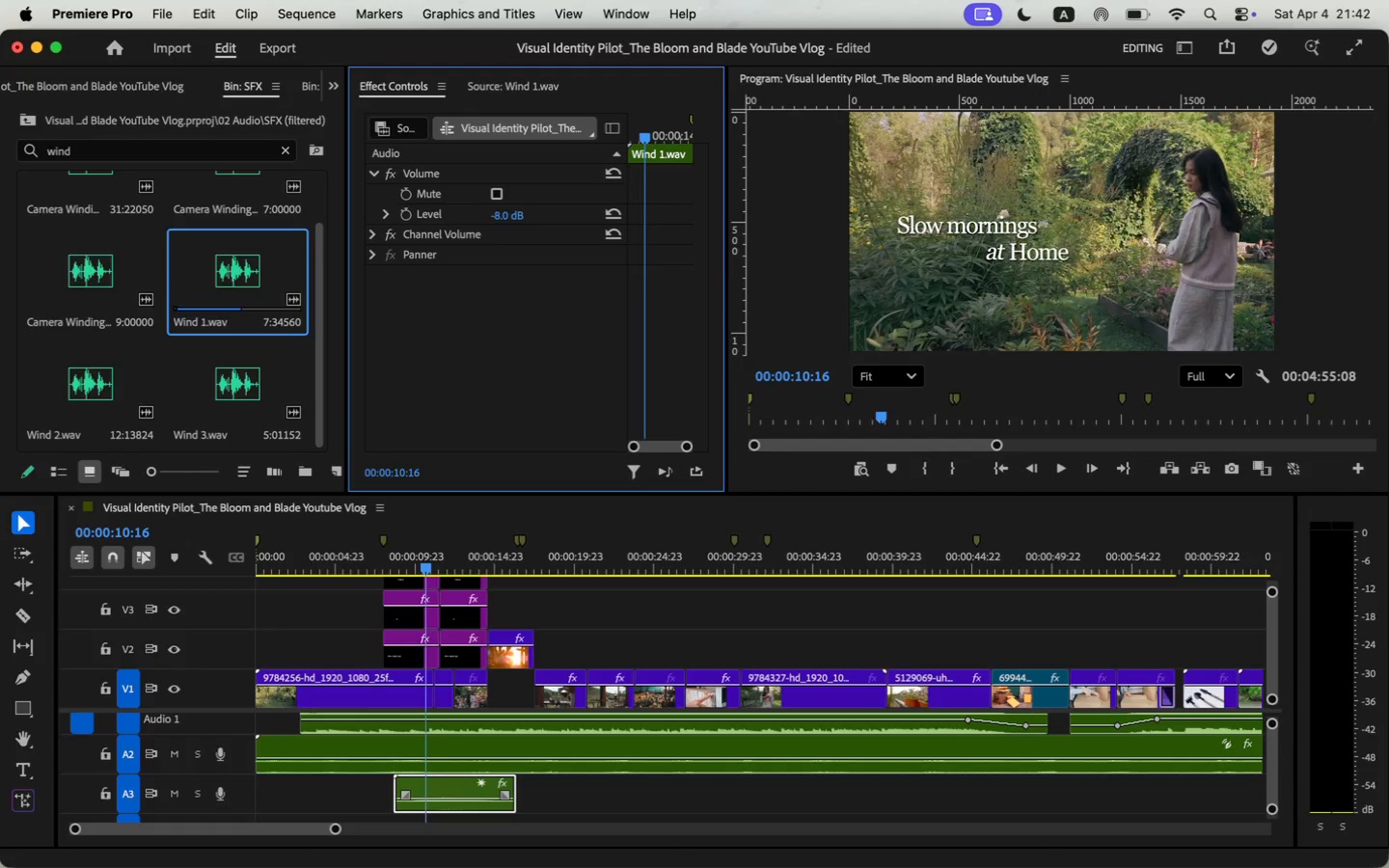 
key(Enter)
 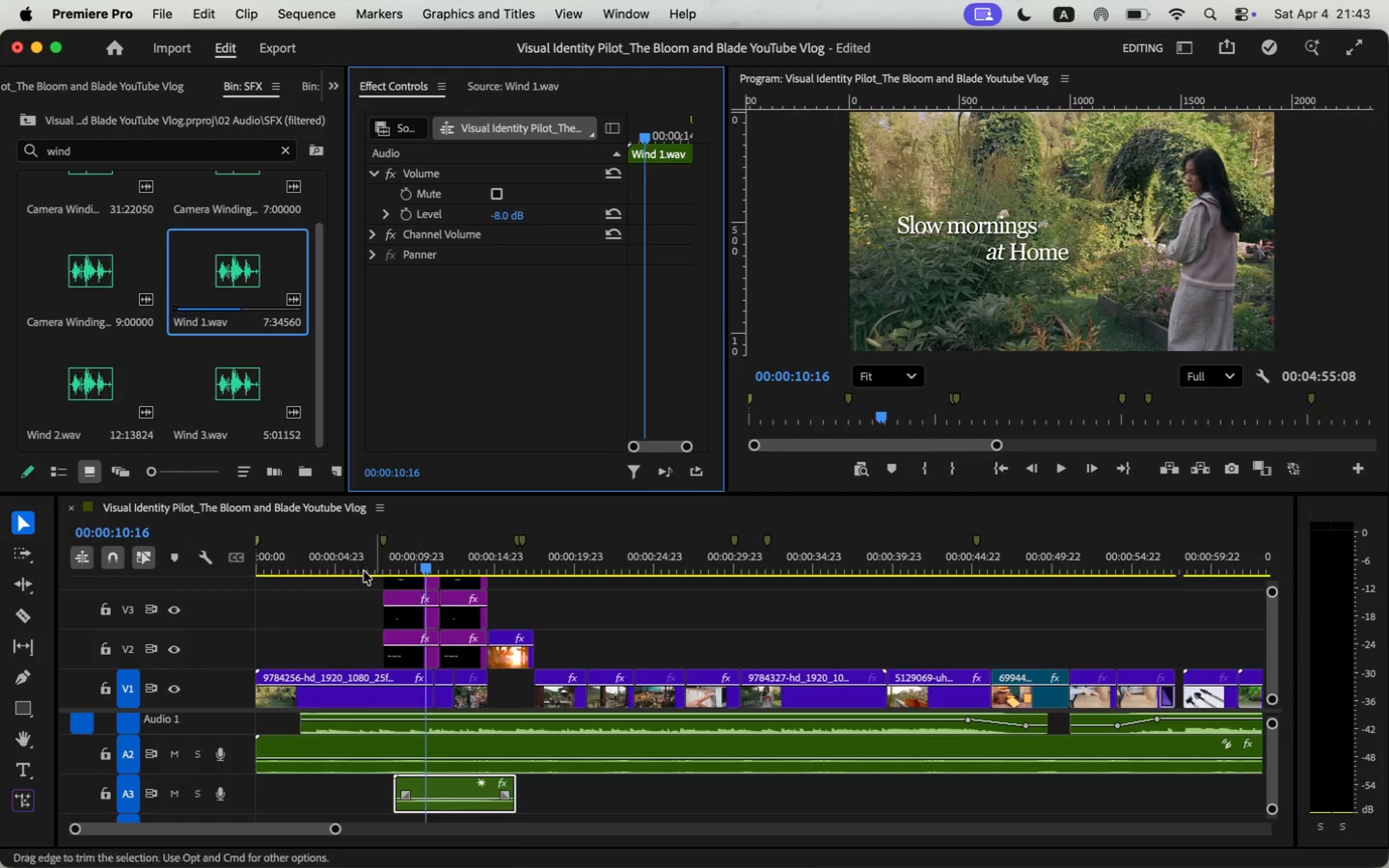 
left_click([375, 553])
 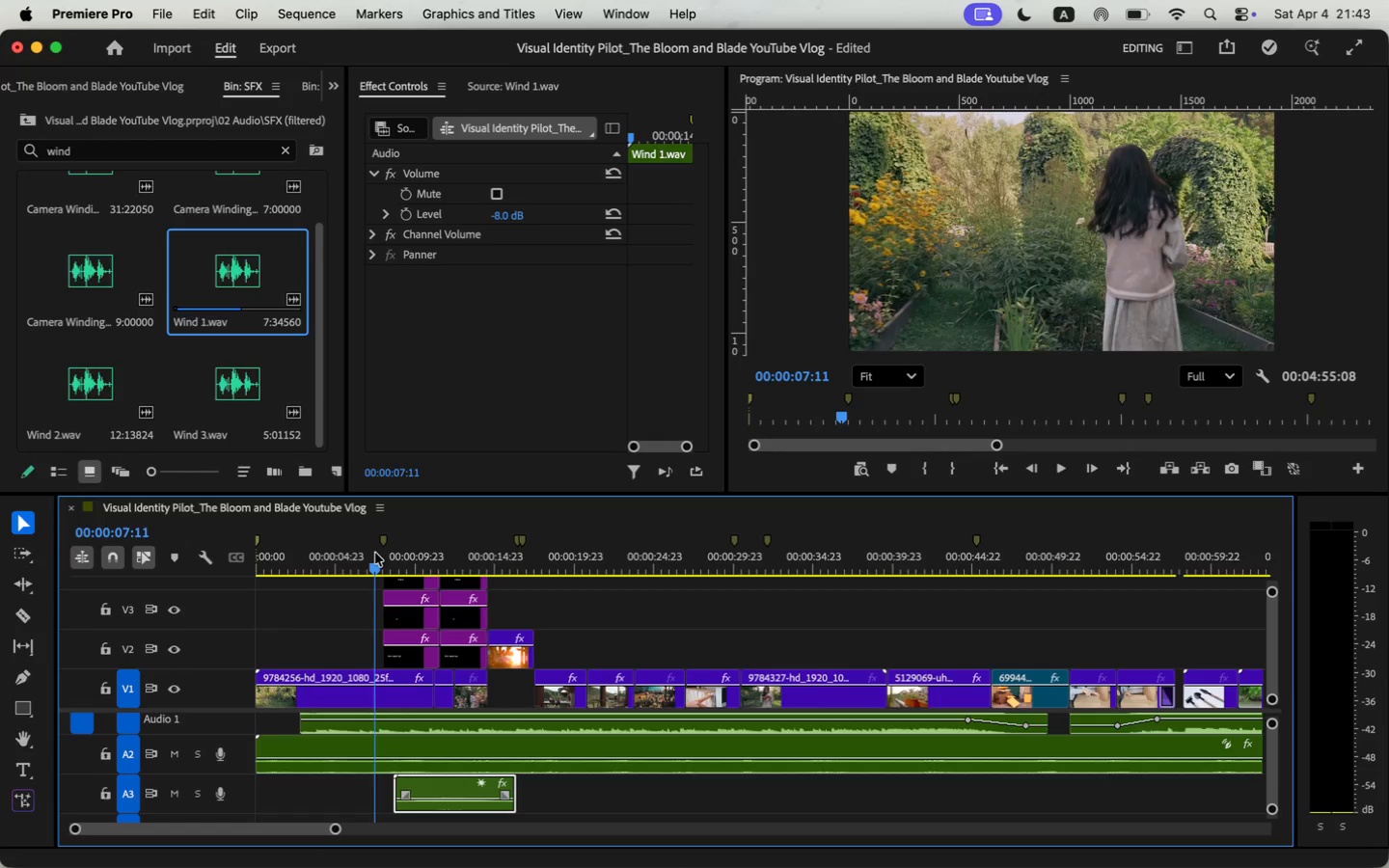 
key(Space)
 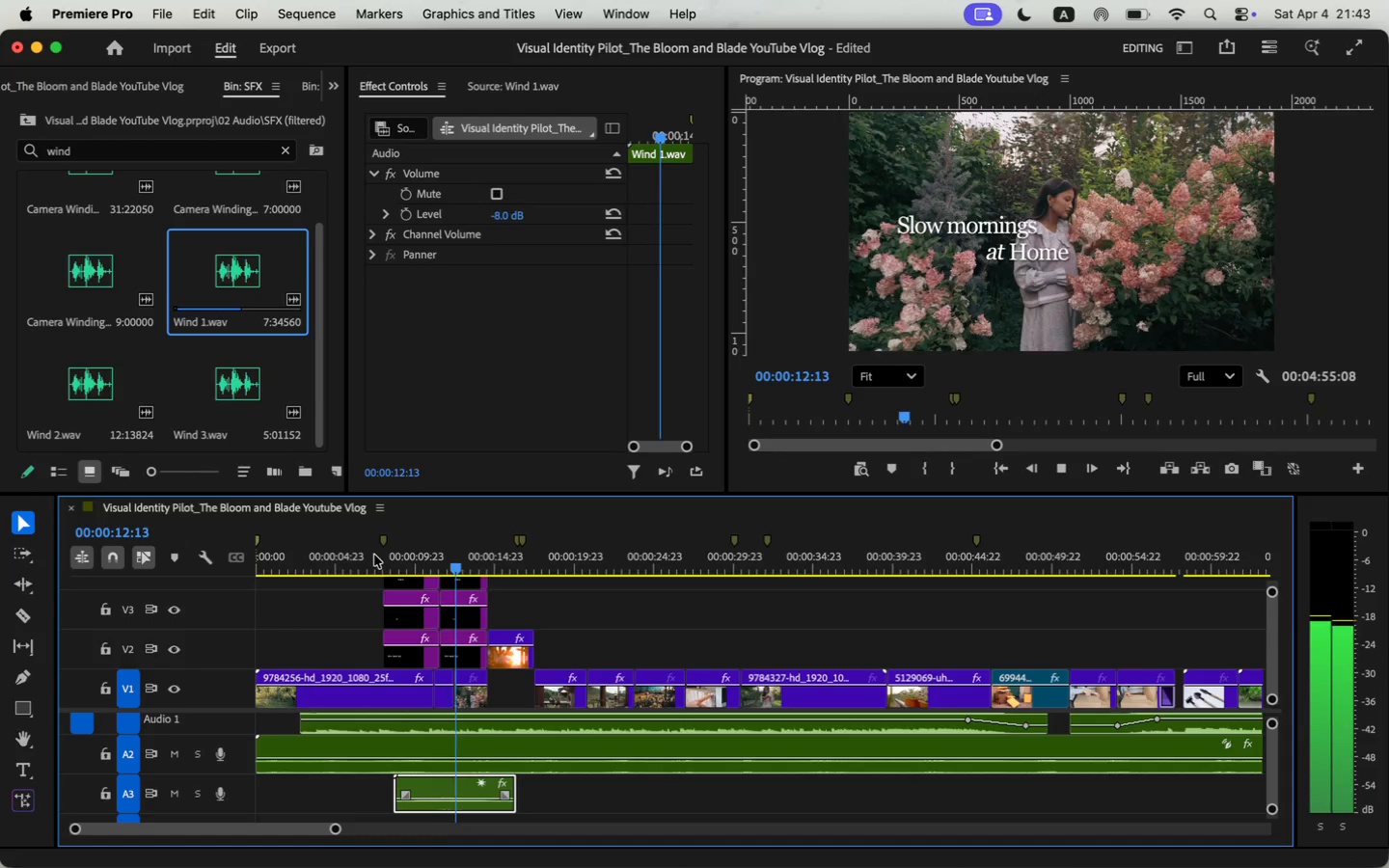 
wait(6.84)
 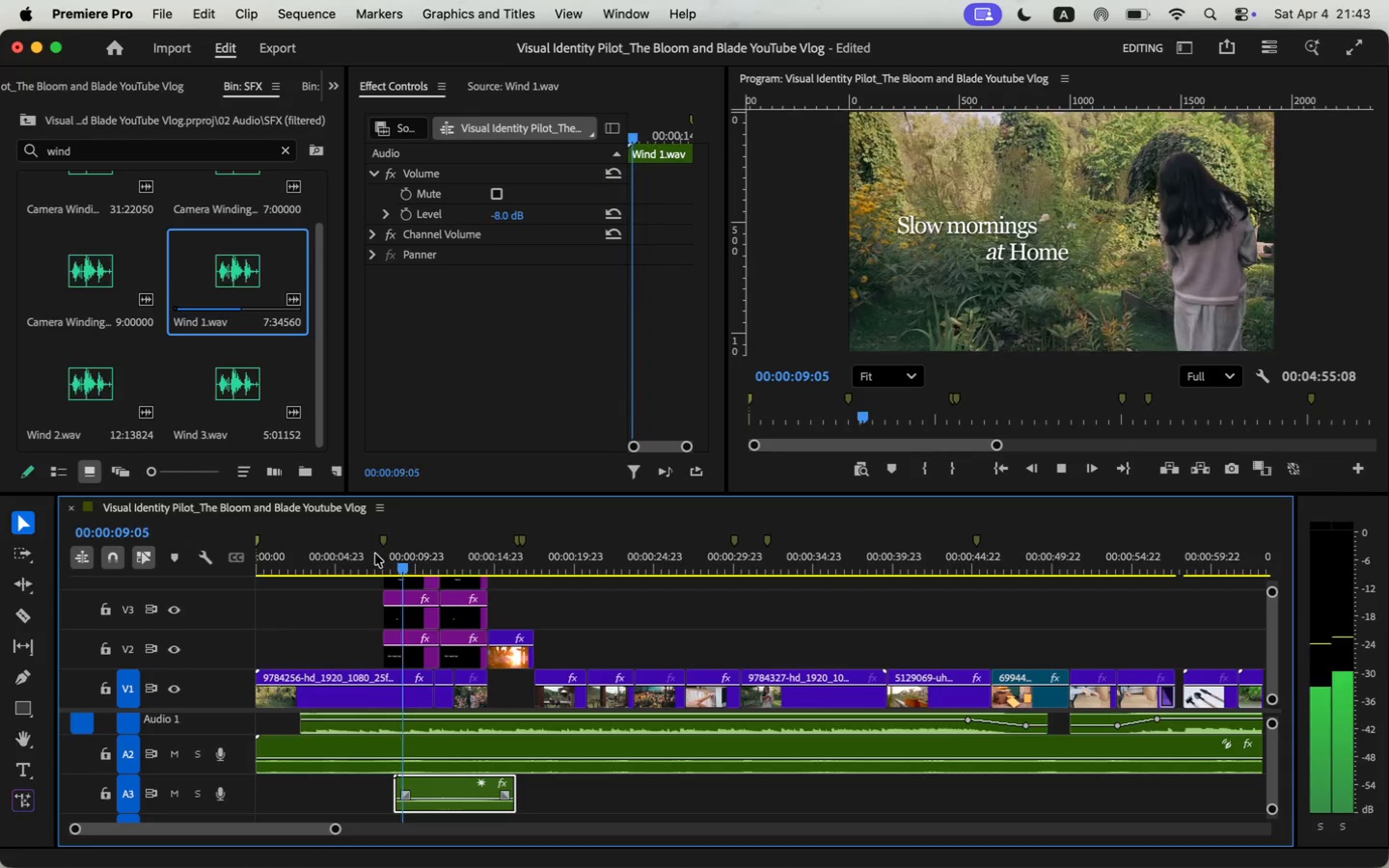 
key(Space)
 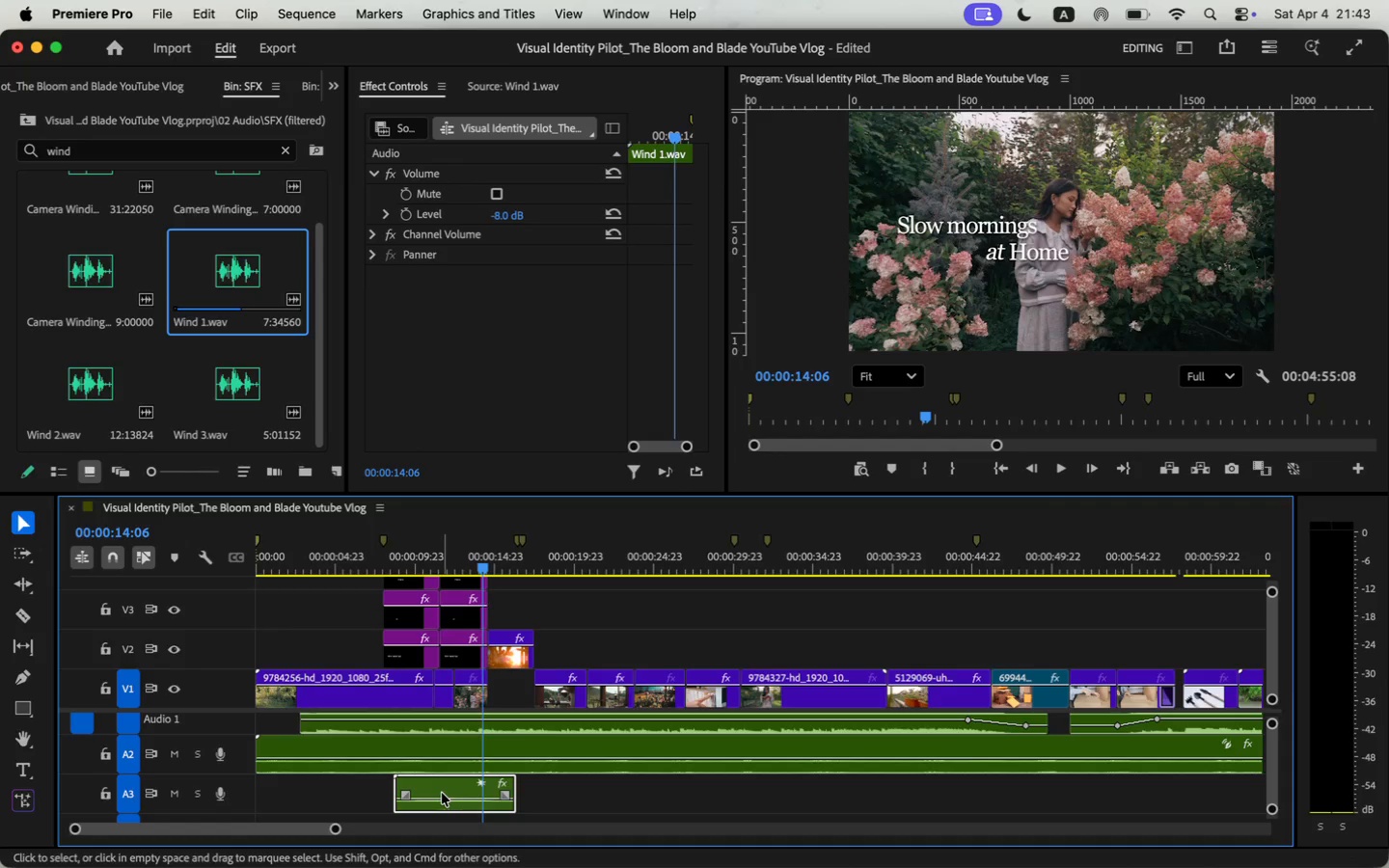 
key(Backspace)
 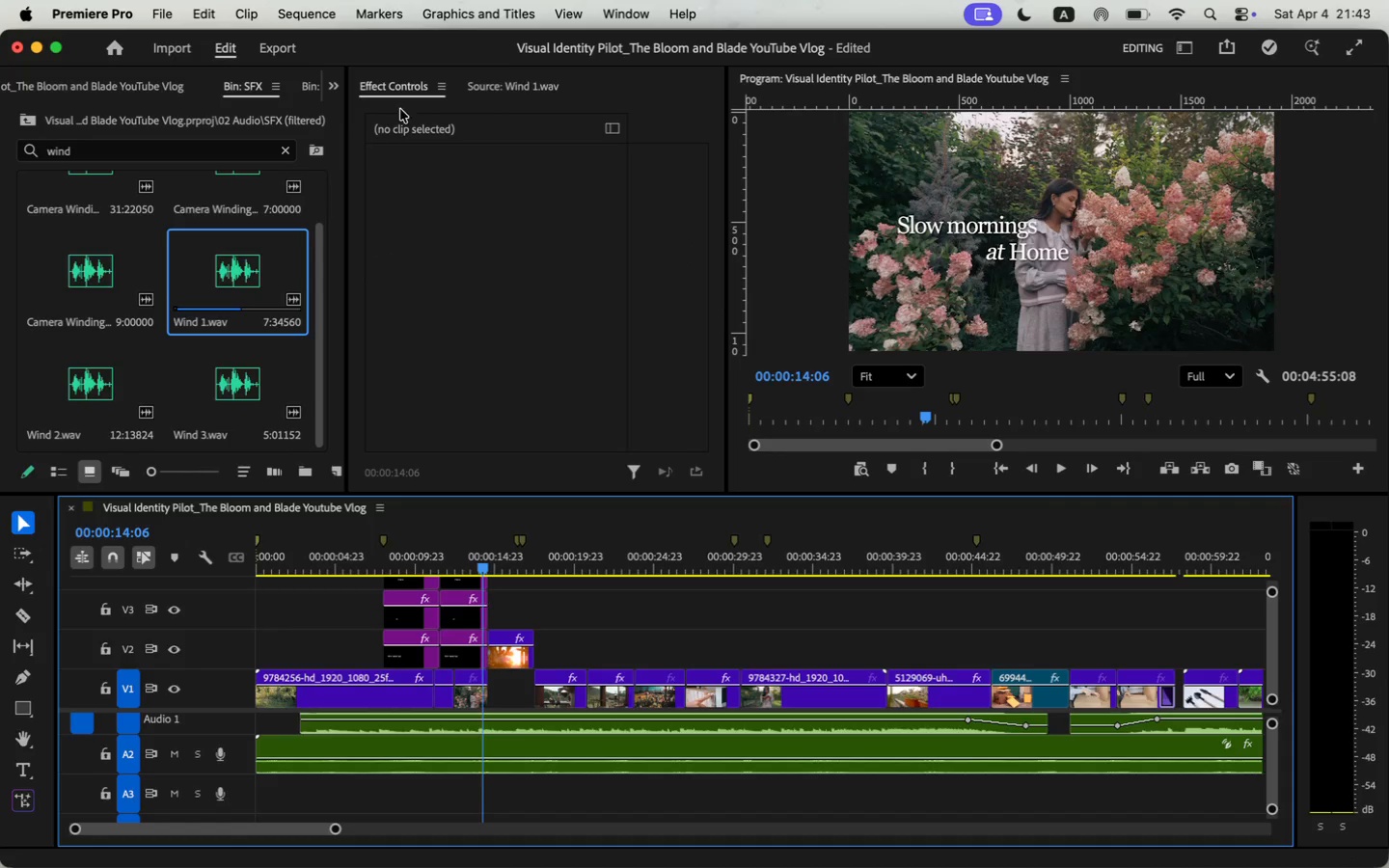 
left_click_drag(start_coordinate=[382, 556], to_coordinate=[232, 592])
 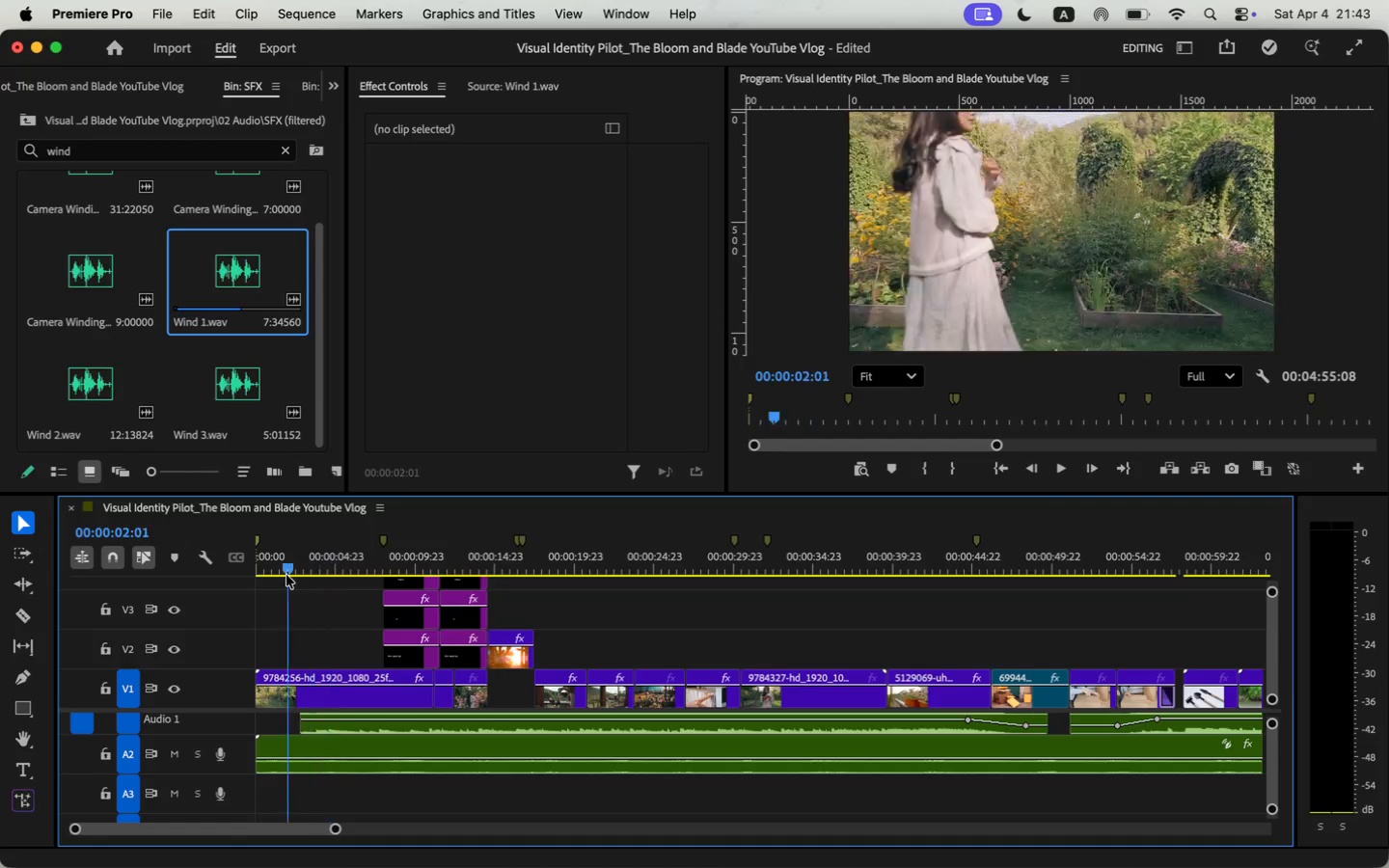 
key(Space)
 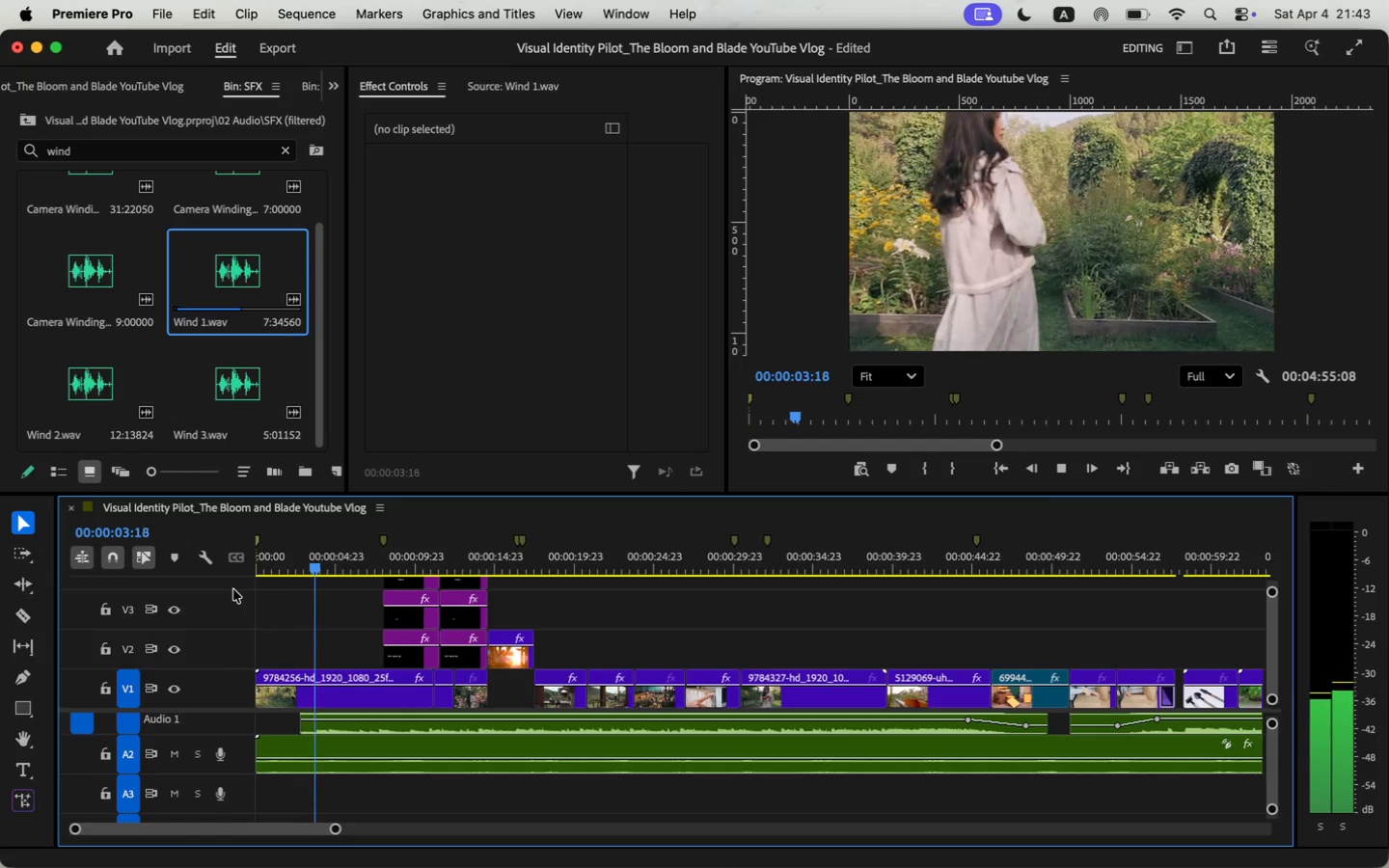 
wait(5.97)
 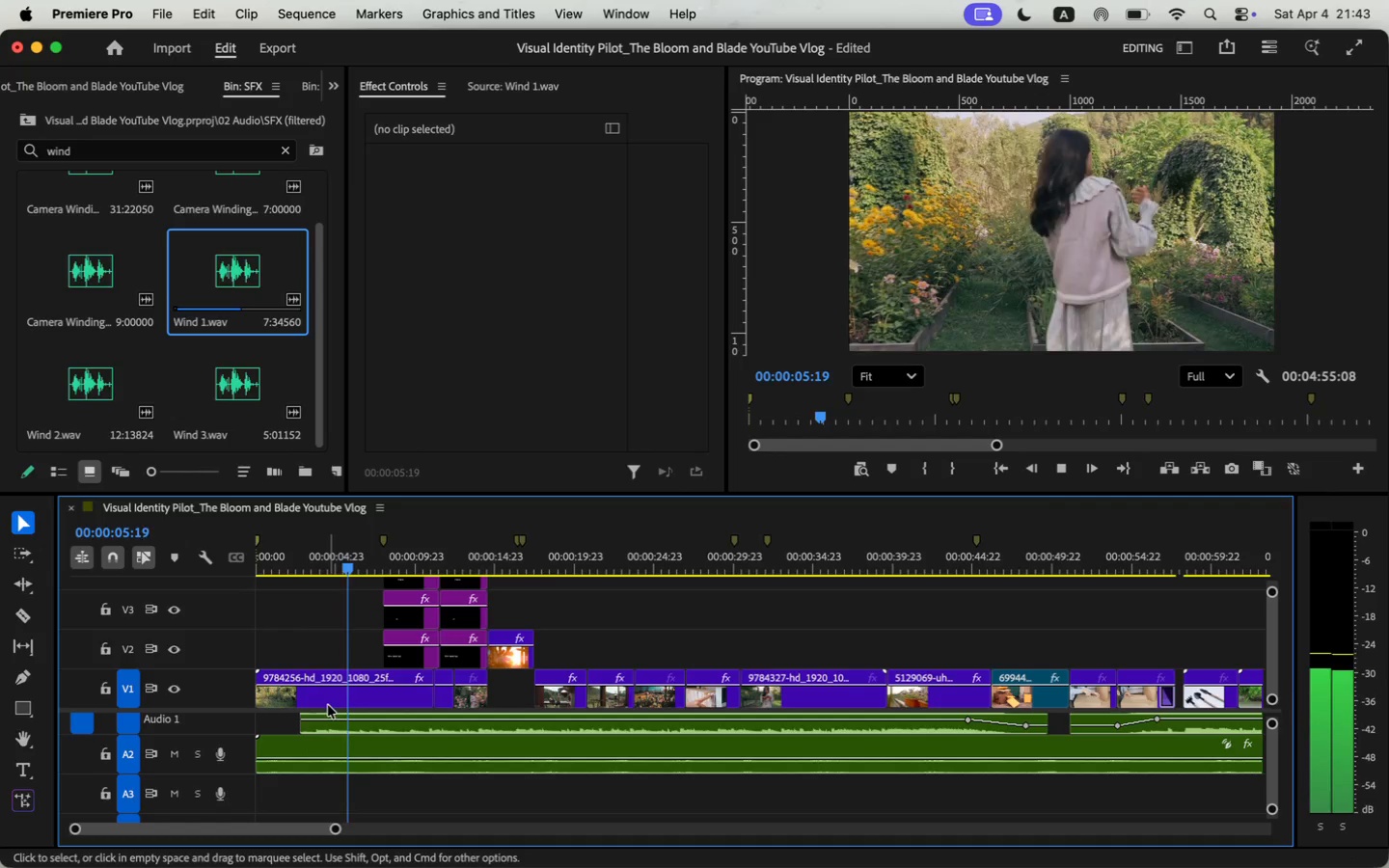 
key(Space)
 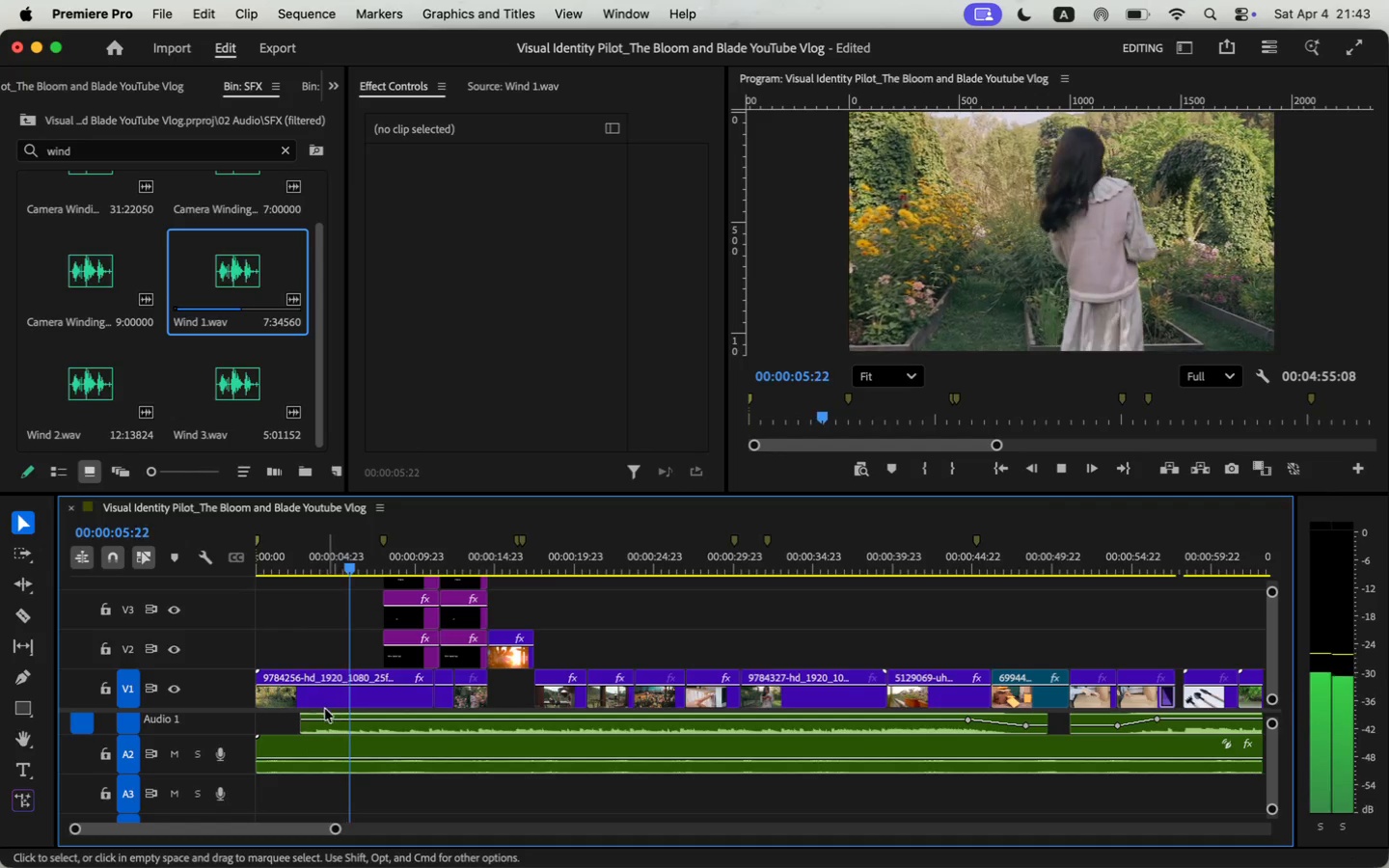 
left_click_drag(start_coordinate=[332, 827], to_coordinate=[302, 830])
 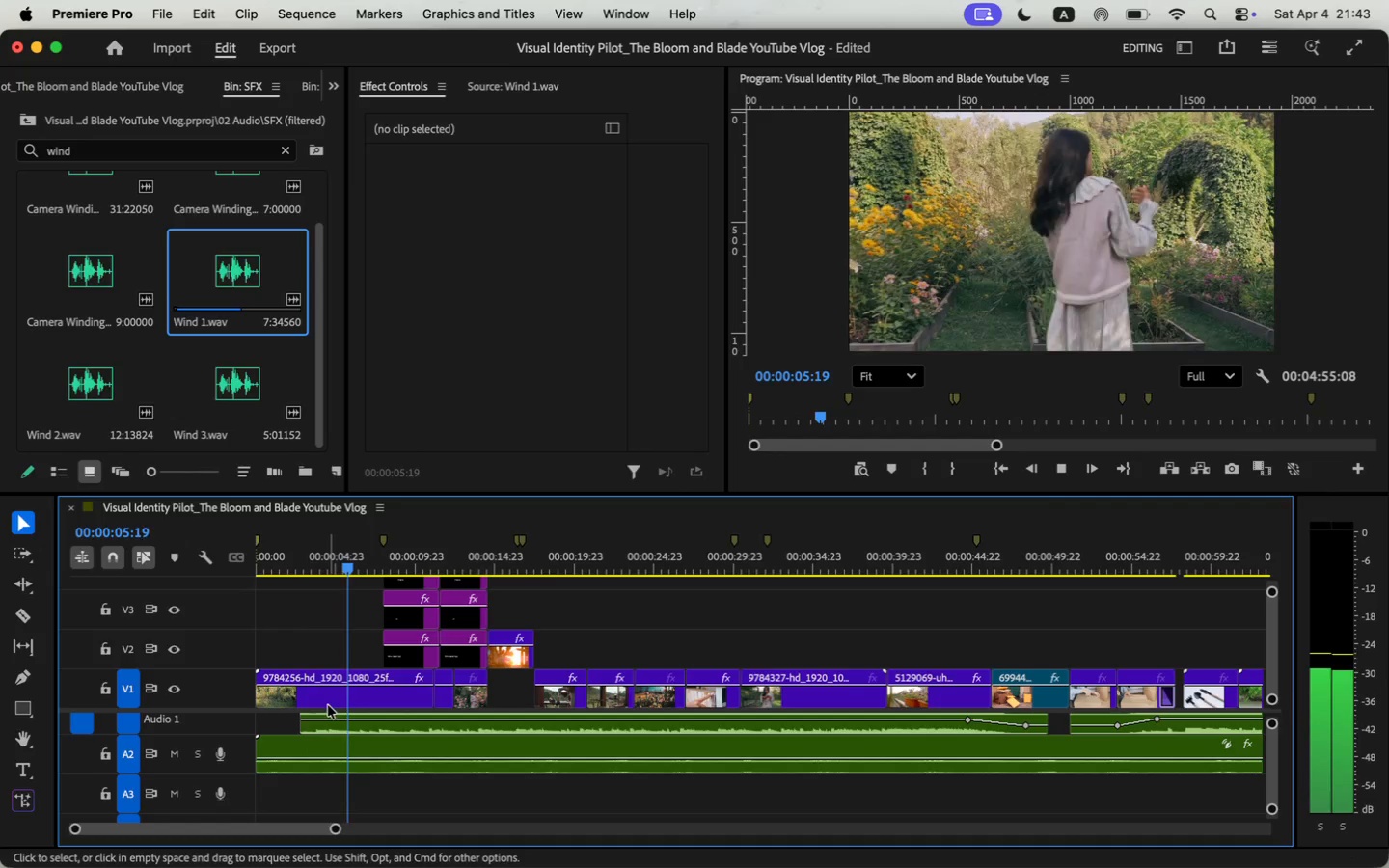 
scroll: coordinate [344, 755], scroll_direction: up, amount: 3.0
 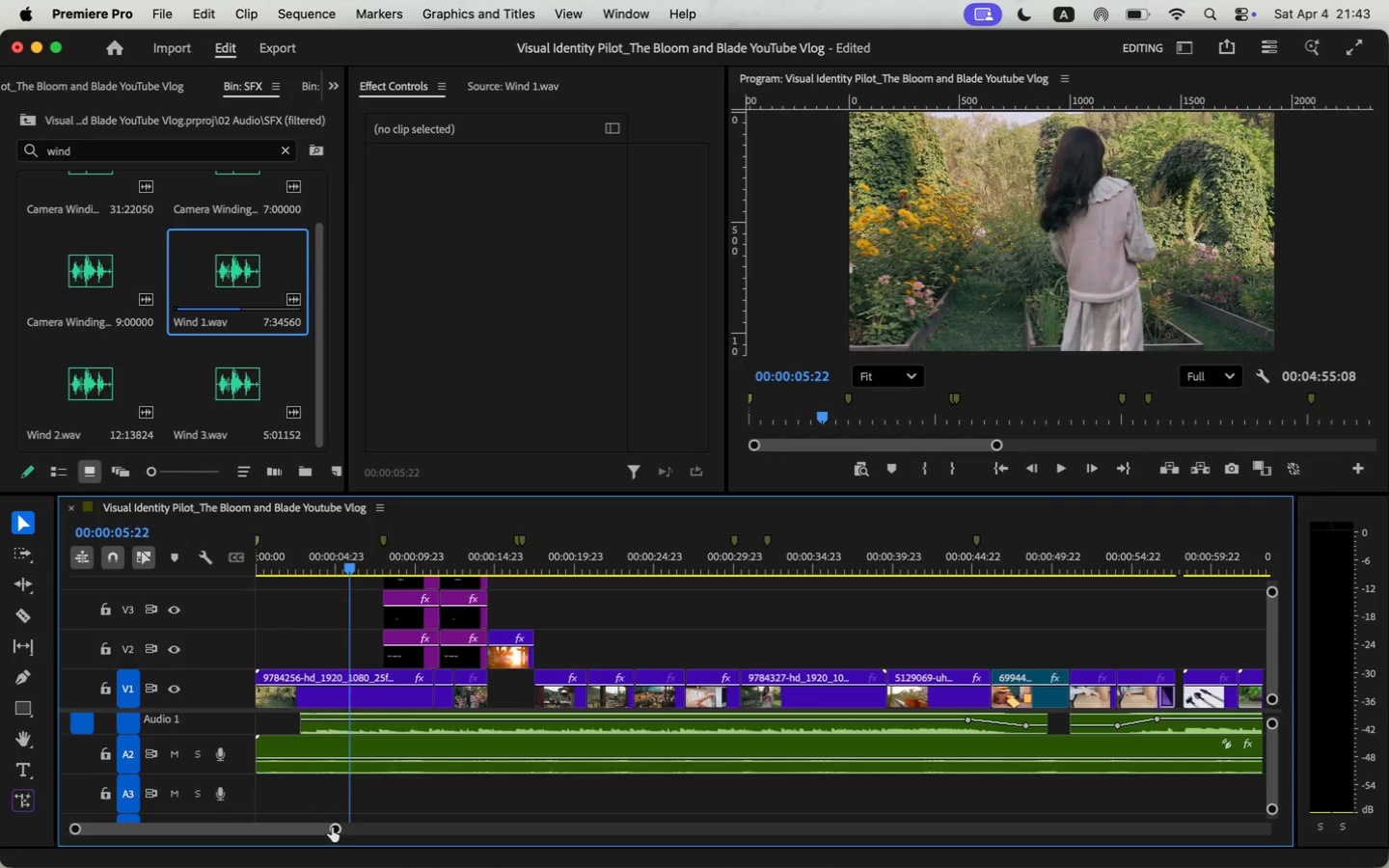 
key(V)
 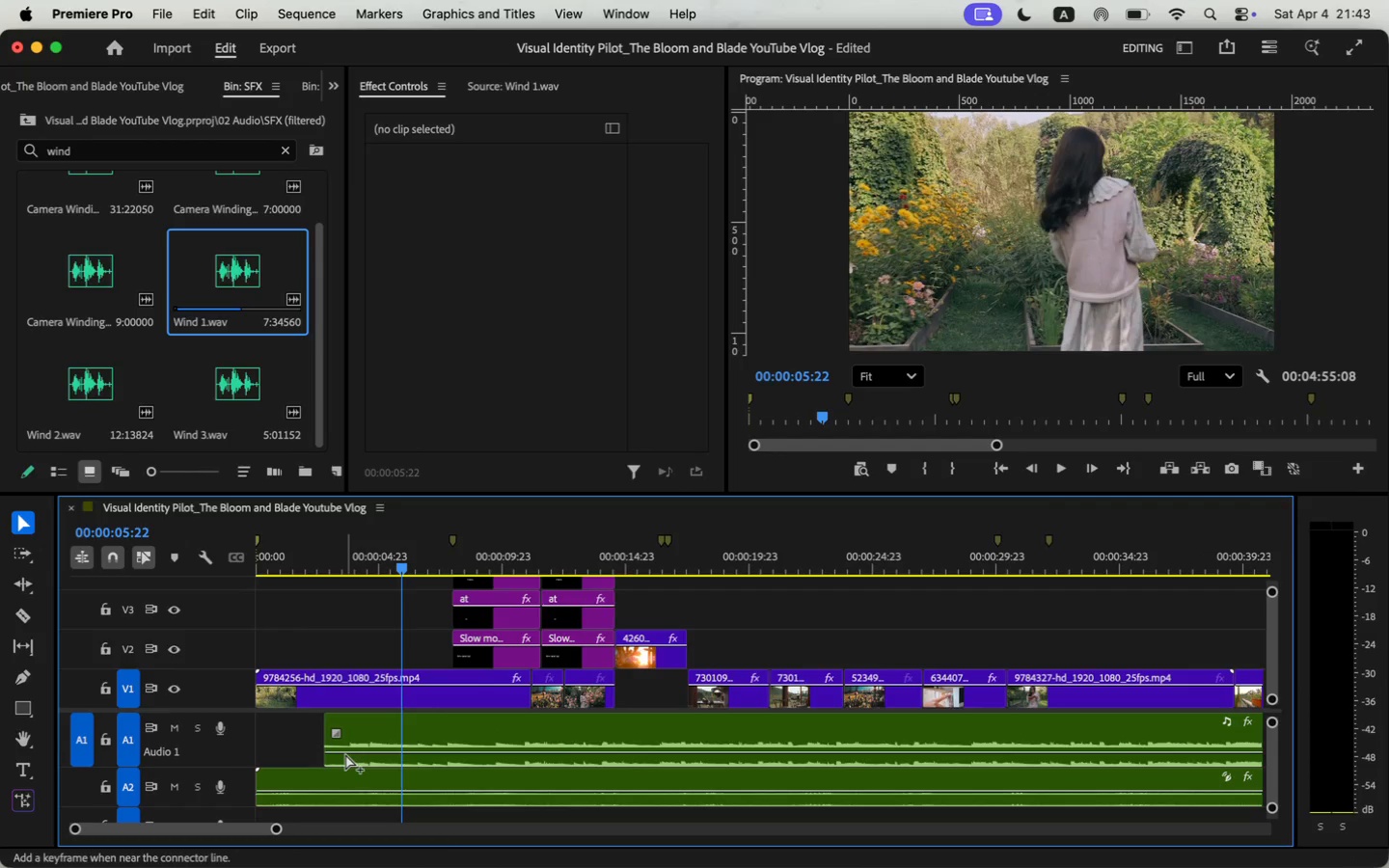 
hold_key(key=CommandLeft, duration=2.64)
double_click([338, 754])
 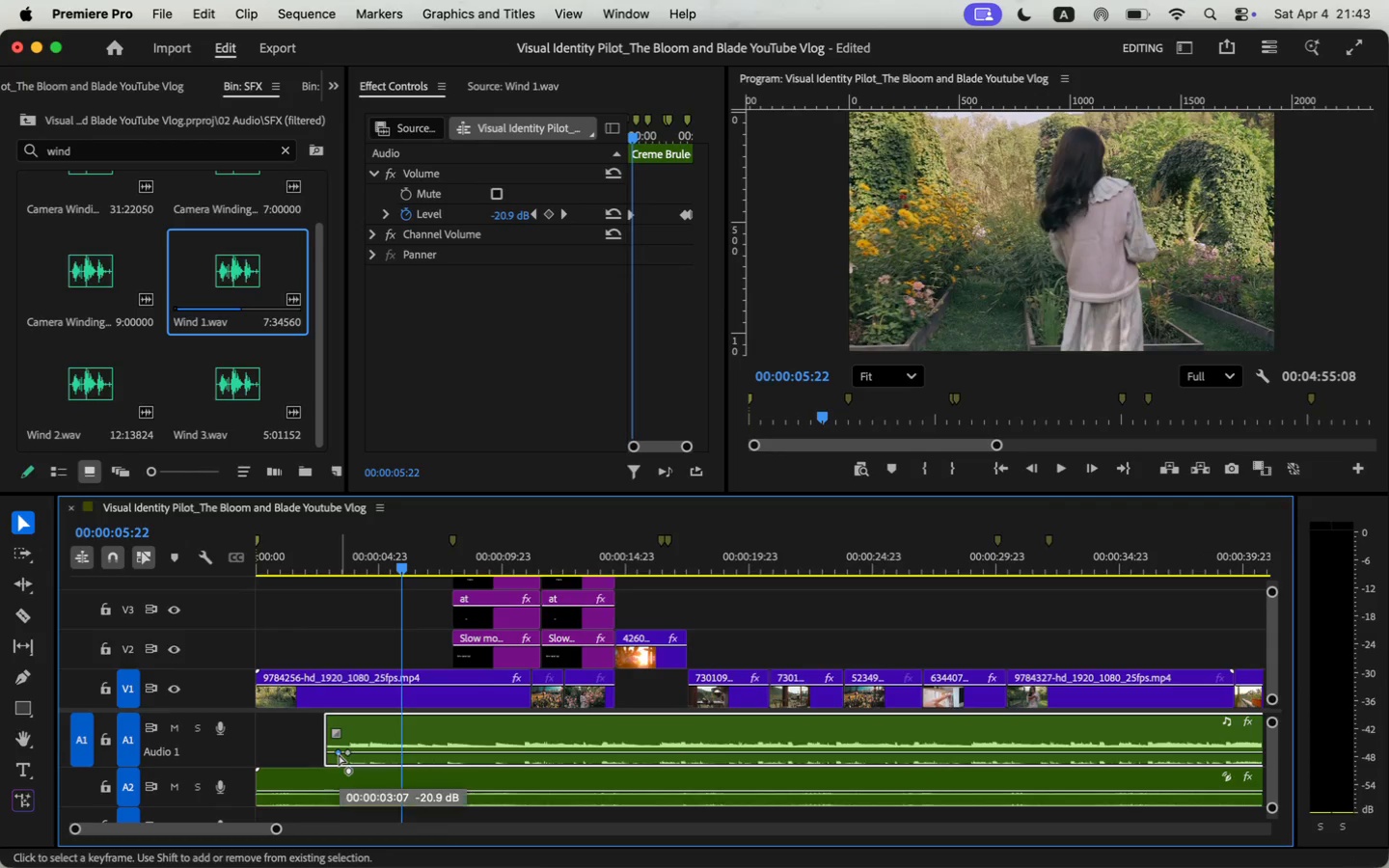 
left_click_drag(start_coordinate=[400, 568], to_coordinate=[249, 588])
 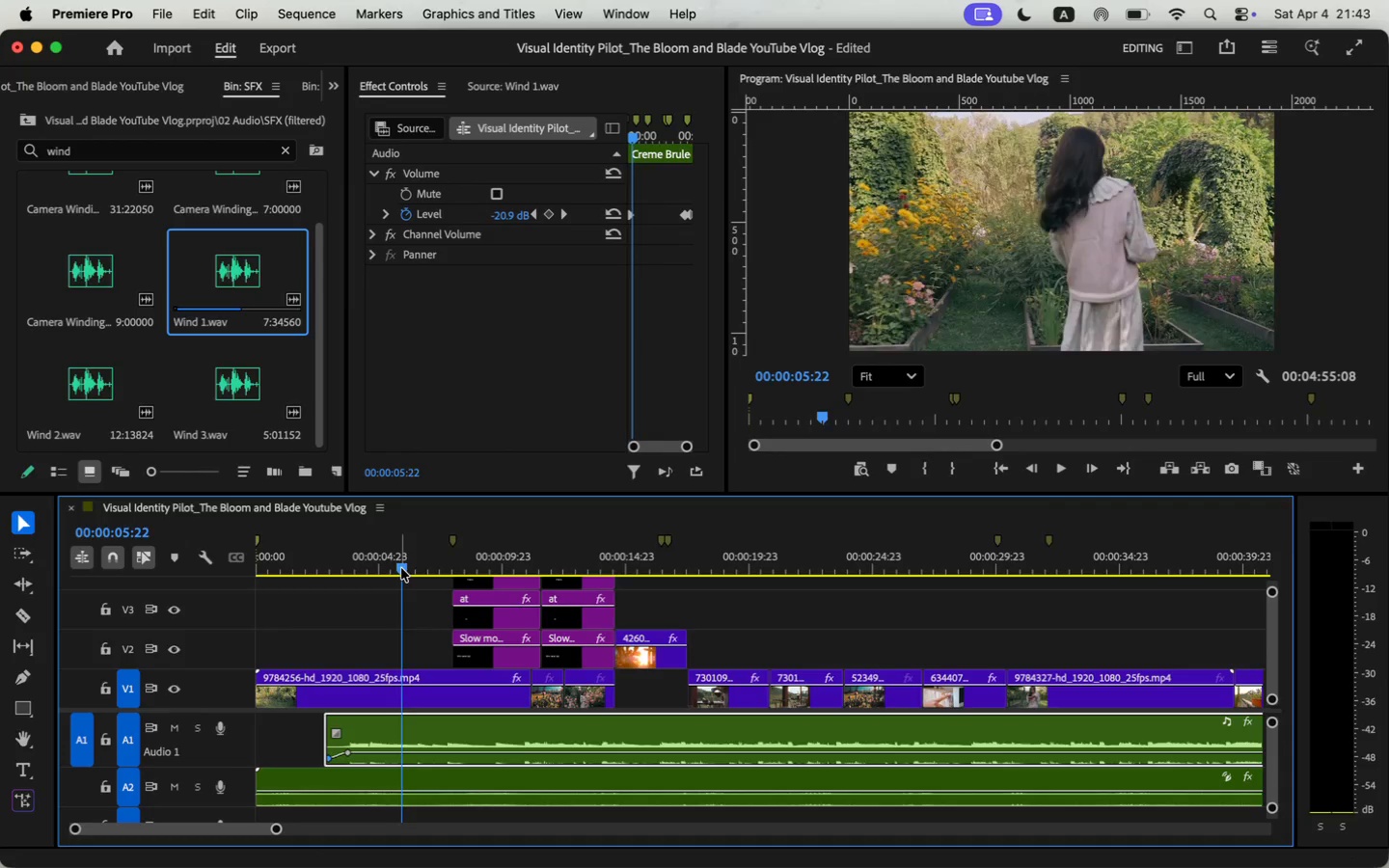 
key(Space)
 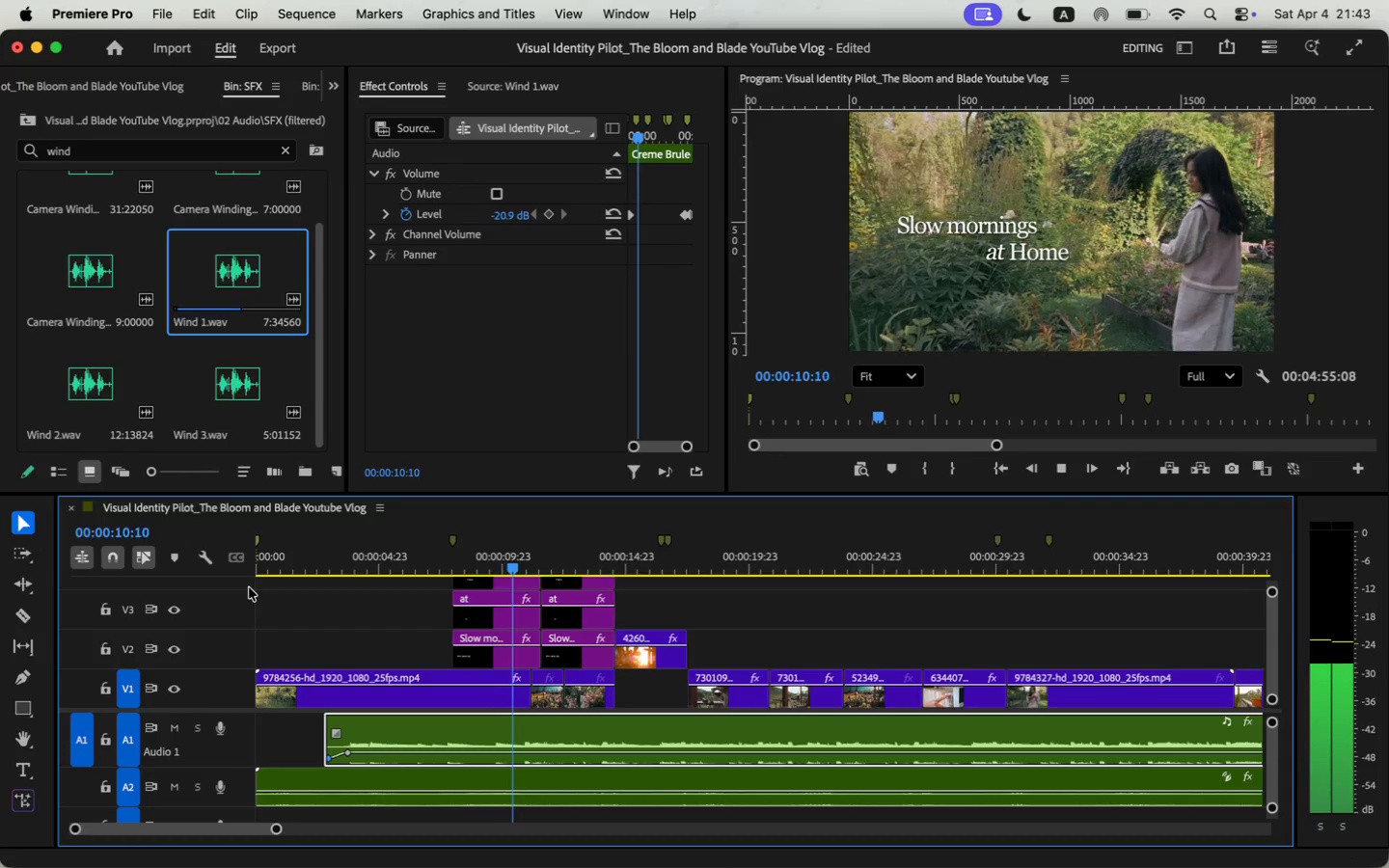 
wait(15.52)
 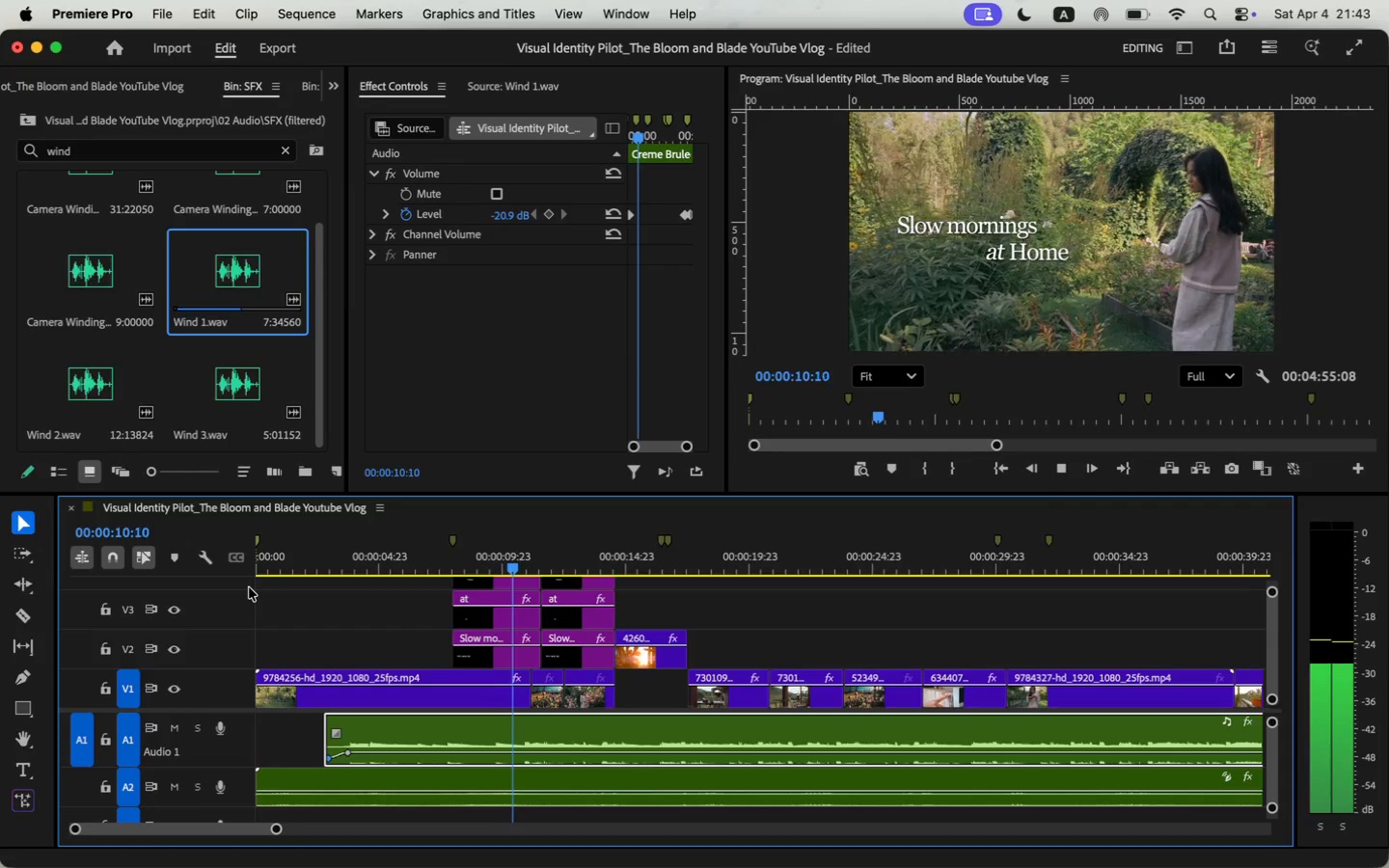 
key(Space)
 